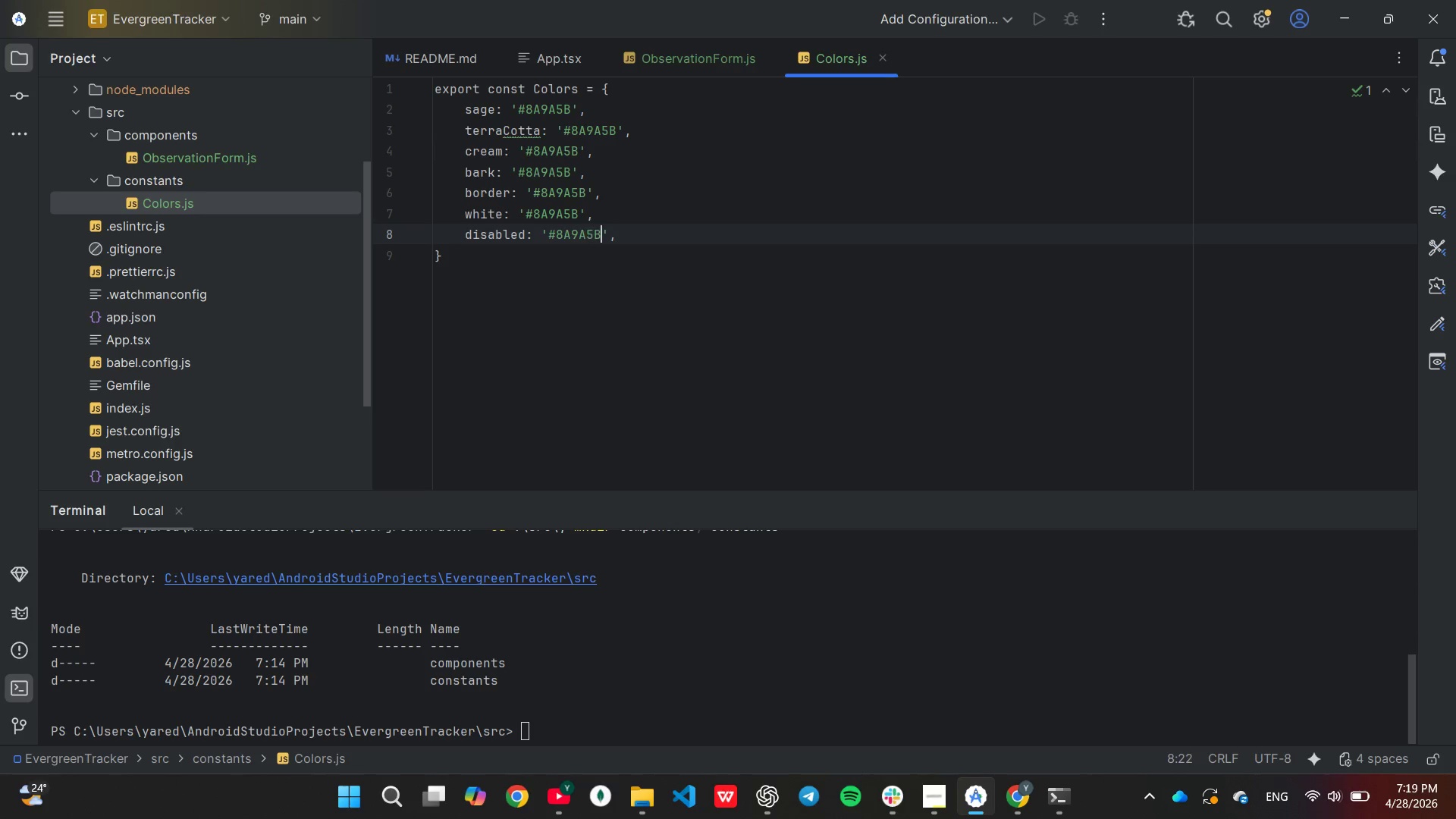 
key(ArrowRight)
 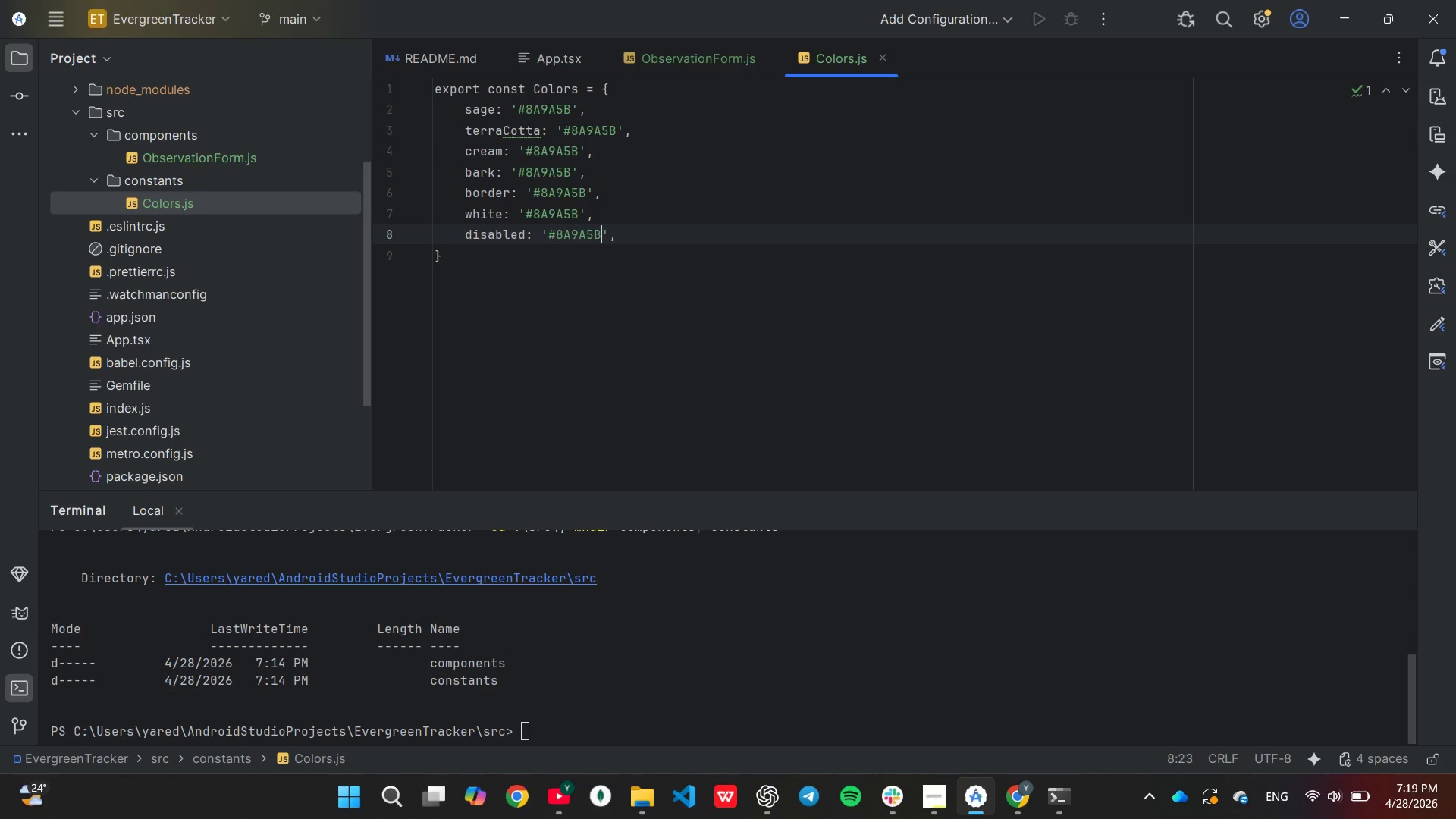 
hold_key(key=Backspace, duration=0.67)
 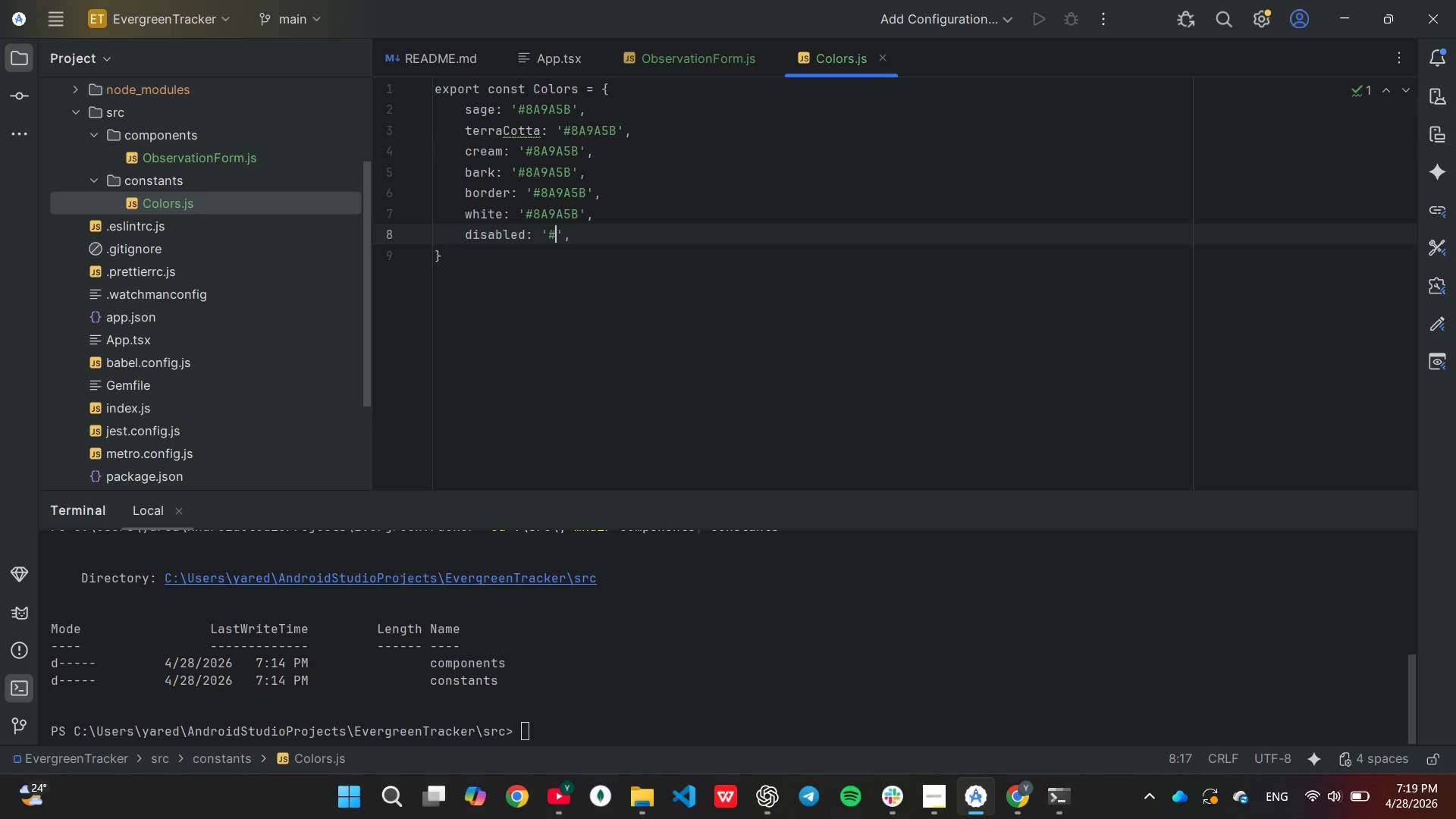 
type(A5A5A5)
 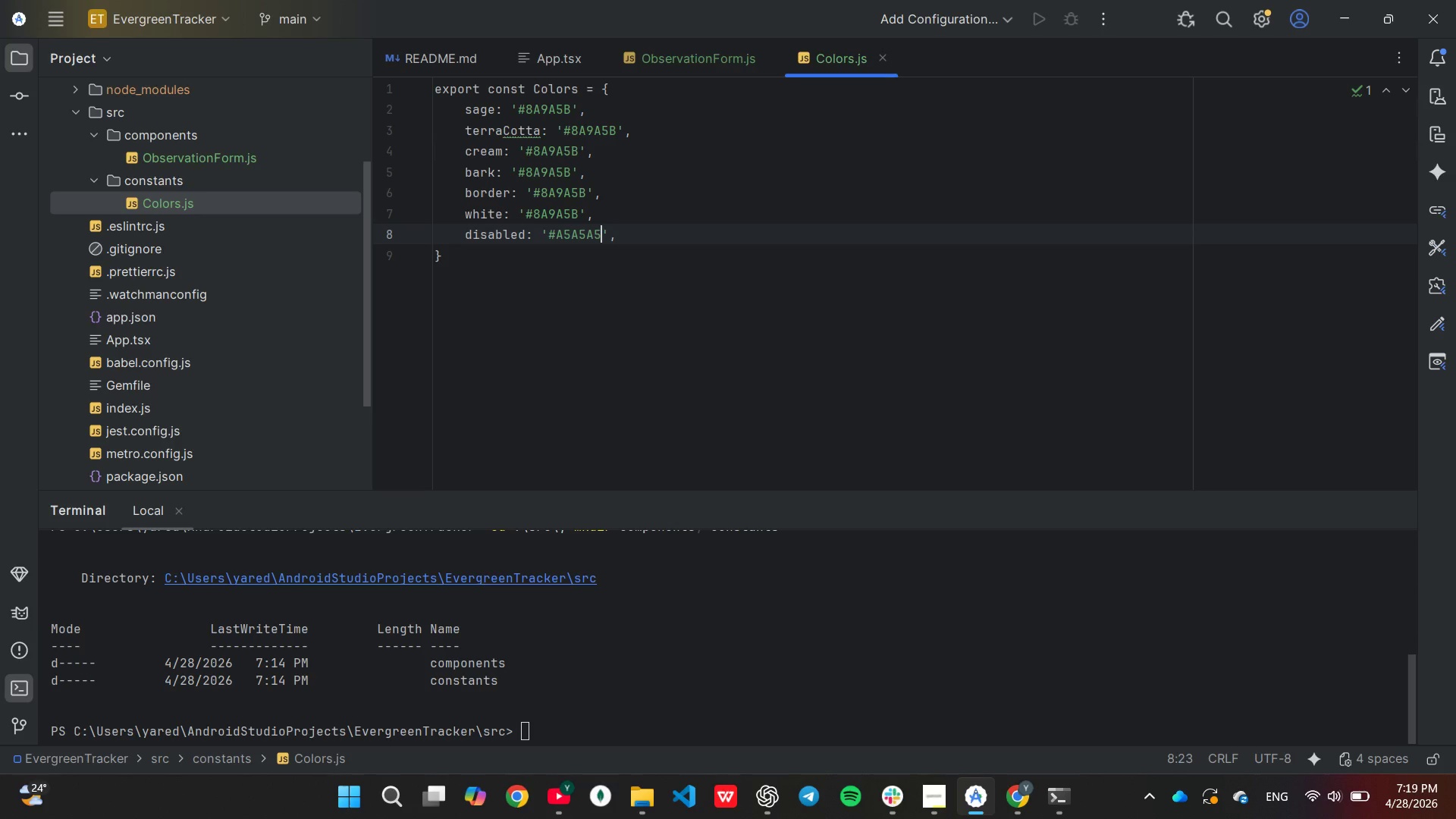 
key(ArrowUp)
 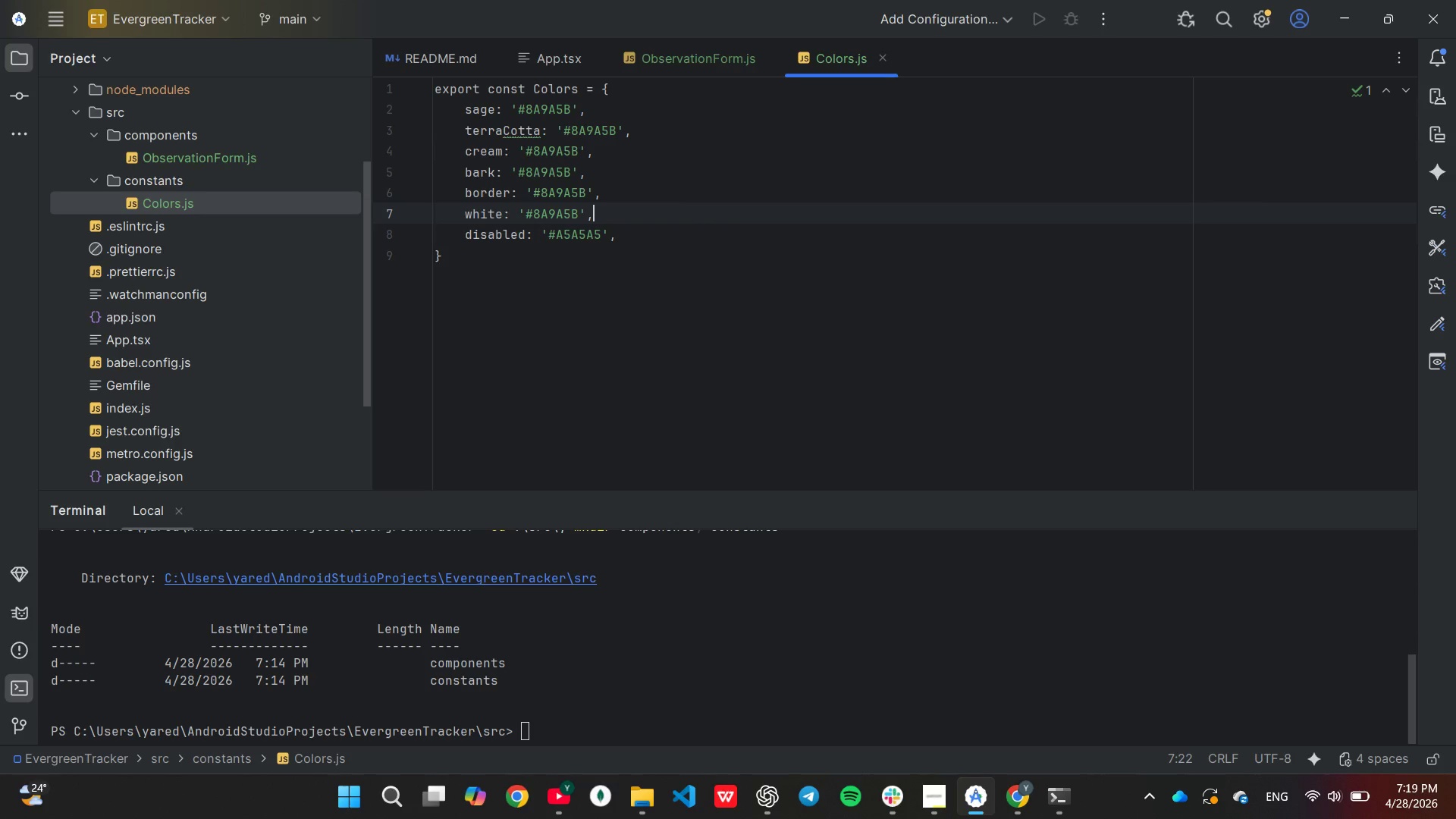 
key(ArrowLeft)
 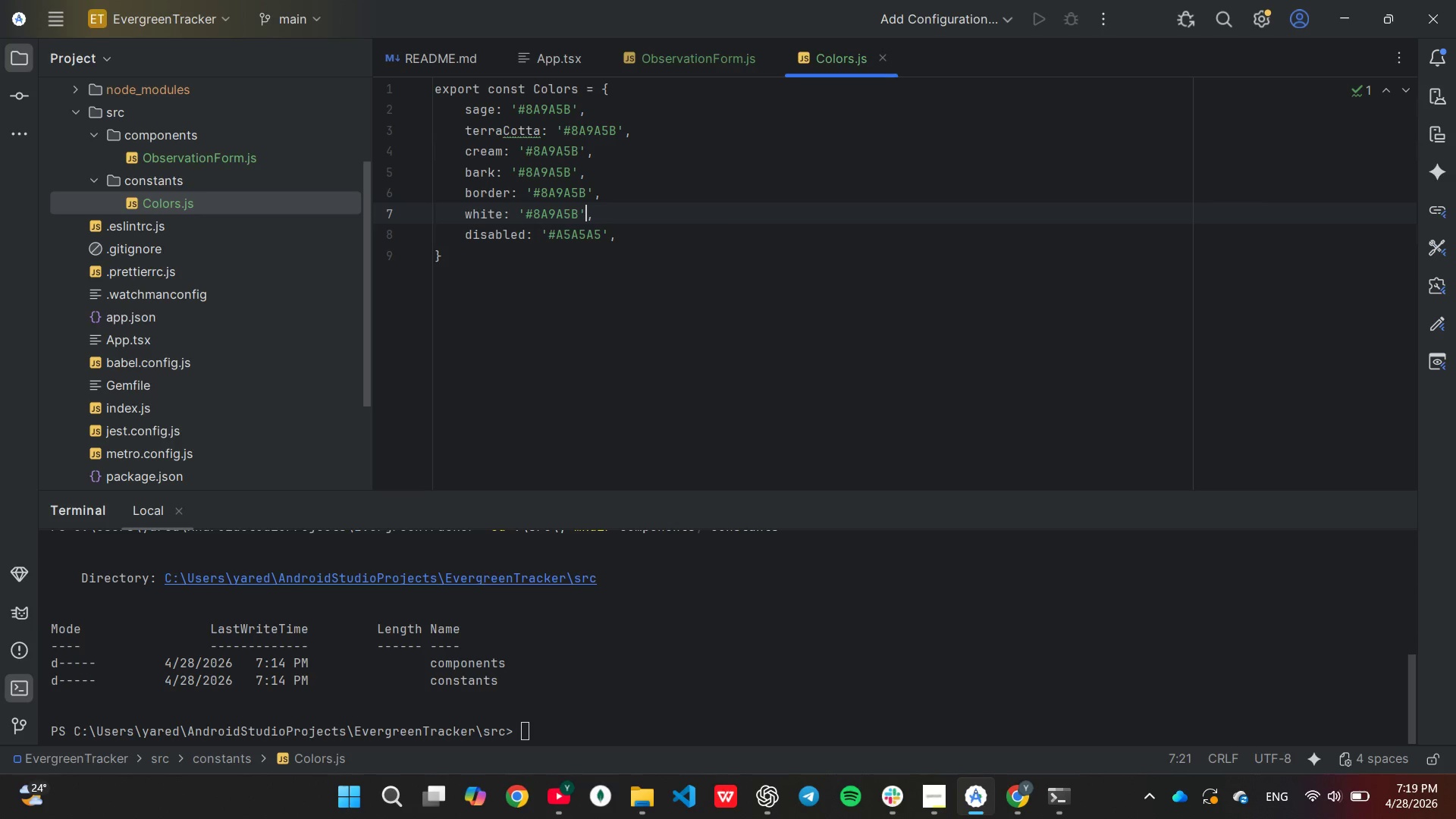 
key(ArrowLeft)
 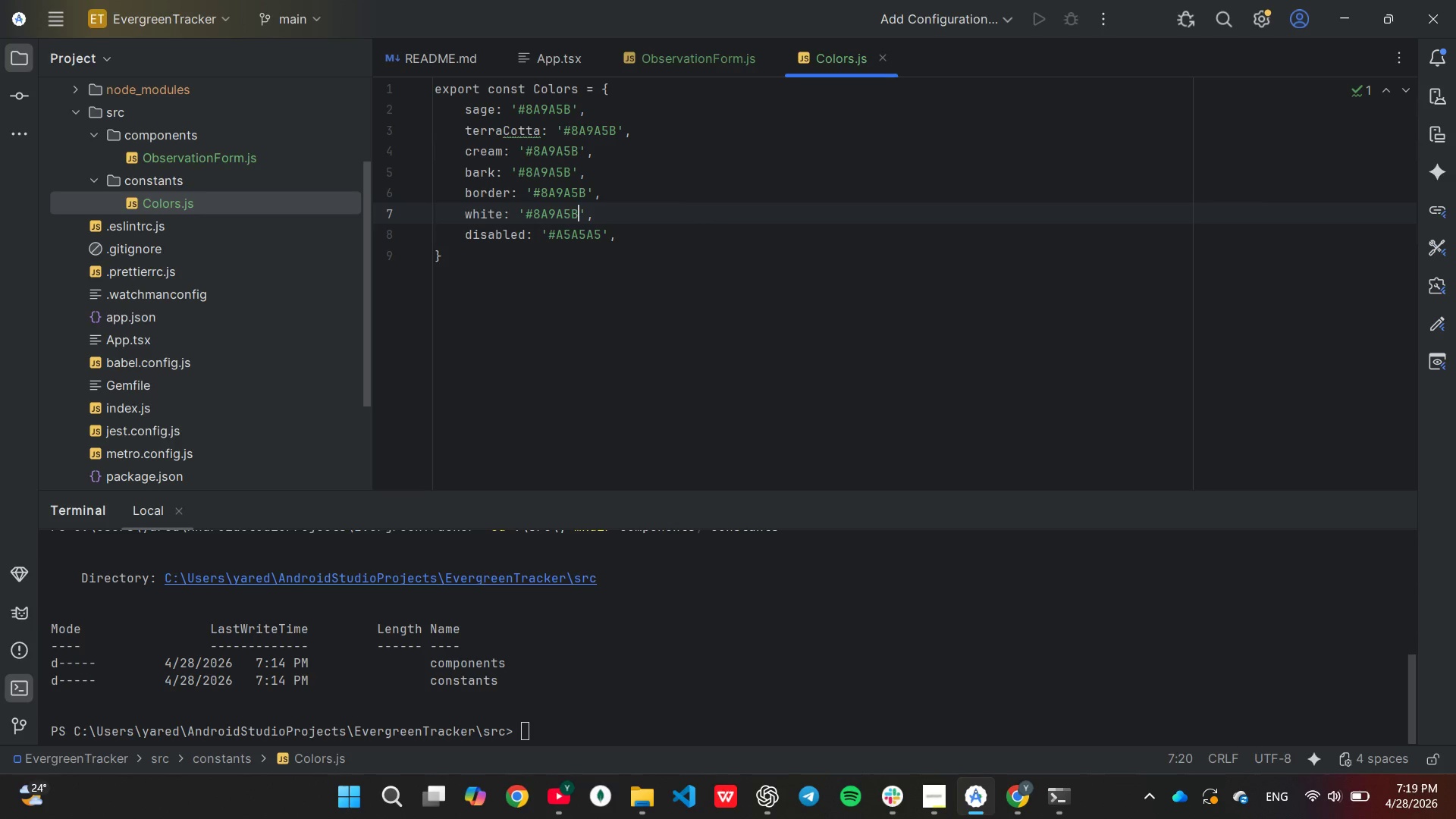 
key(Backspace)
key(Backspace)
key(Backspace)
key(Backspace)
key(Backspace)
key(Backspace)
type(FFFFFF)
 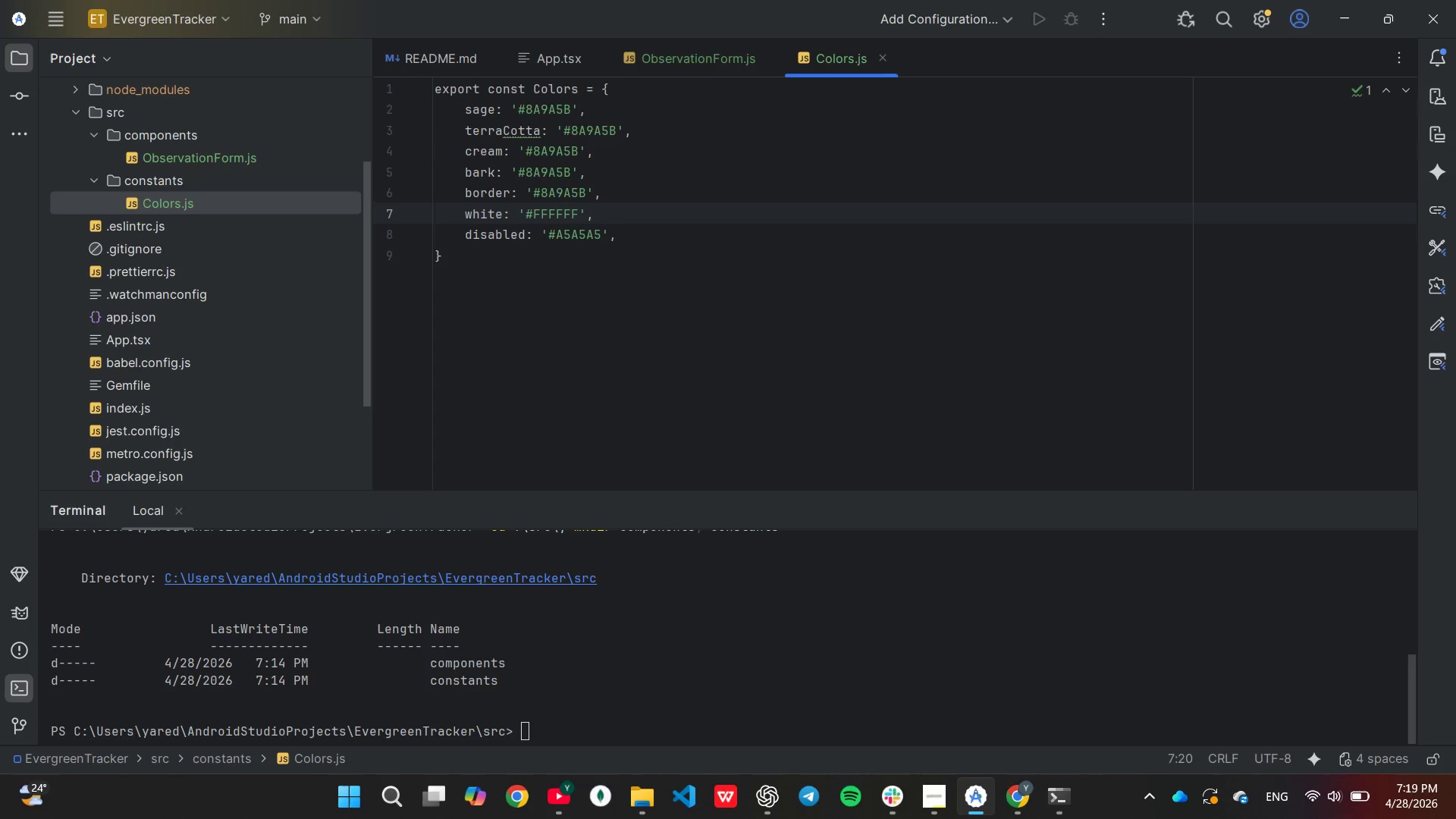 
key(ArrowUp)
 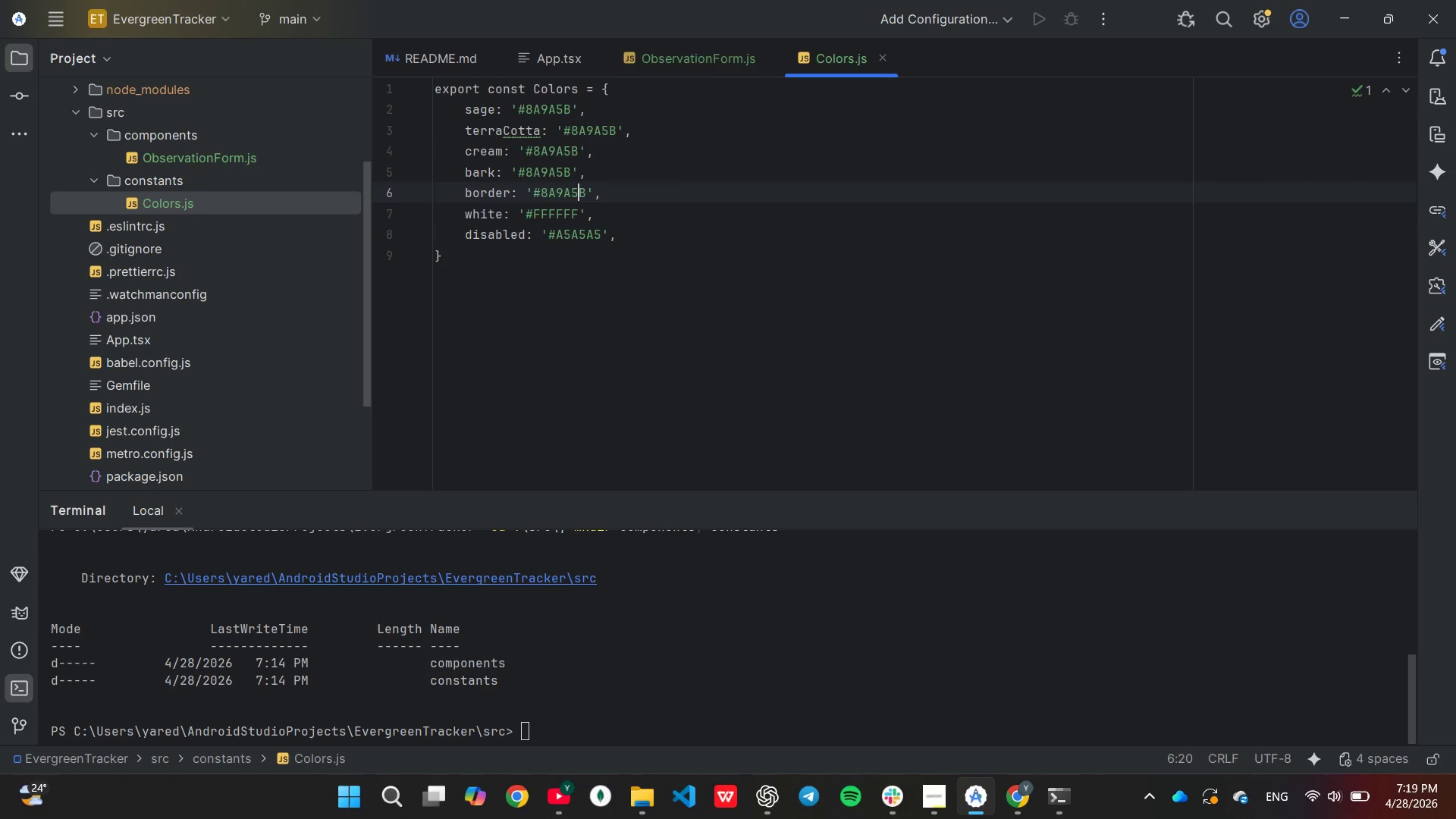 
key(ArrowRight)
 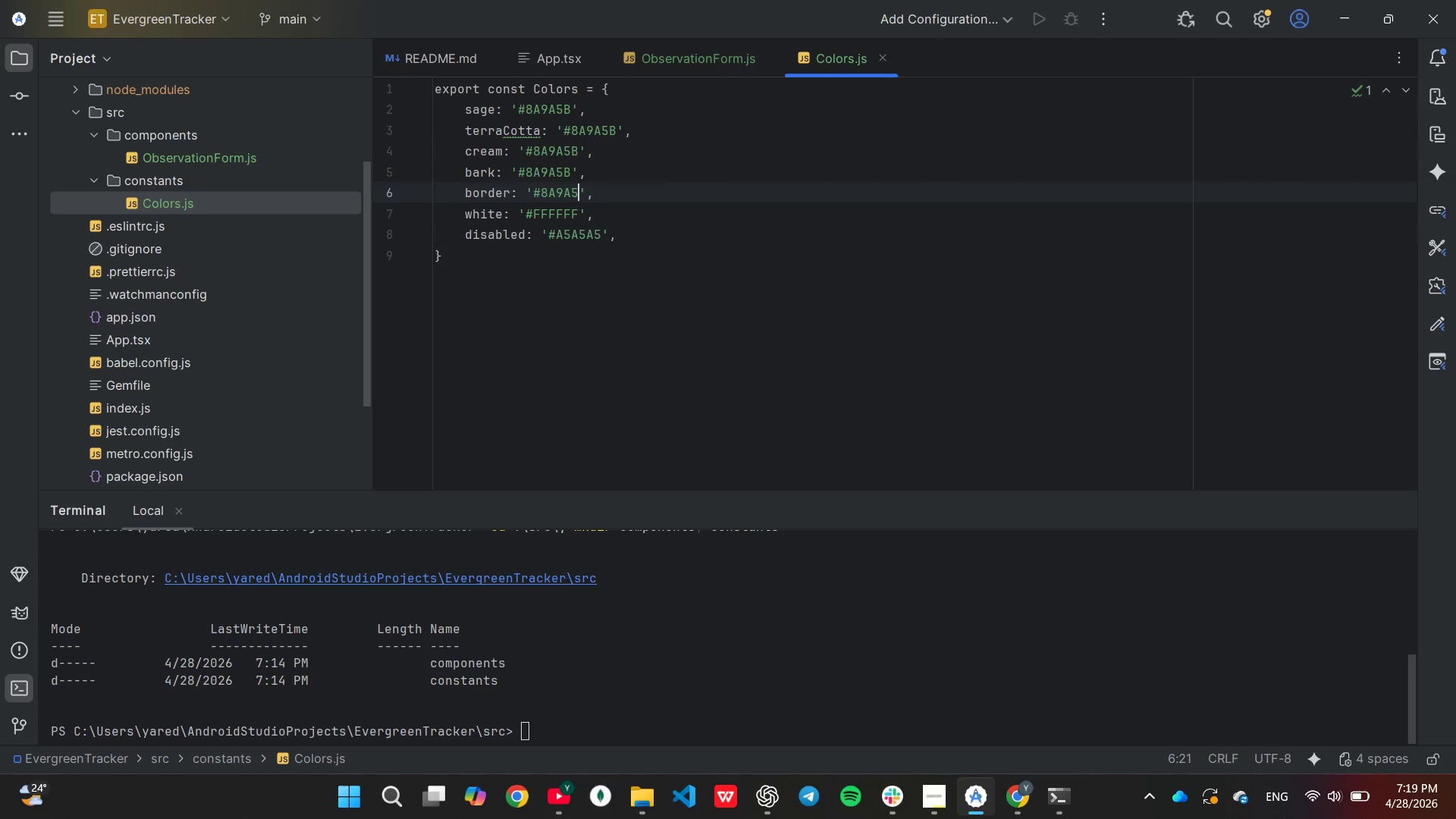 
key(Backspace)
key(Backspace)
key(Backspace)
key(Backspace)
key(Backspace)
key(Backspace)
type(D1D1D1)
 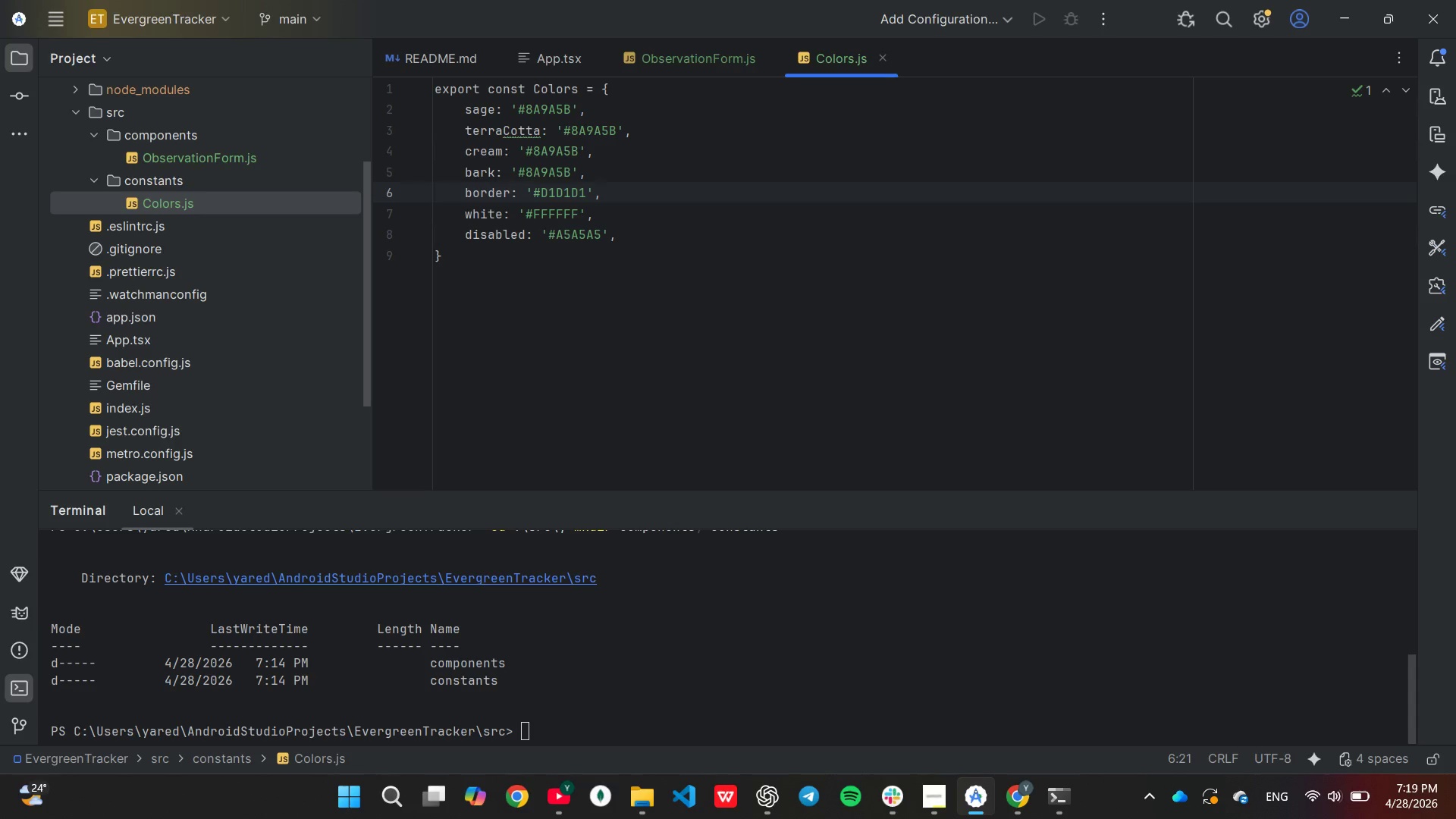 
key(ArrowUp)
 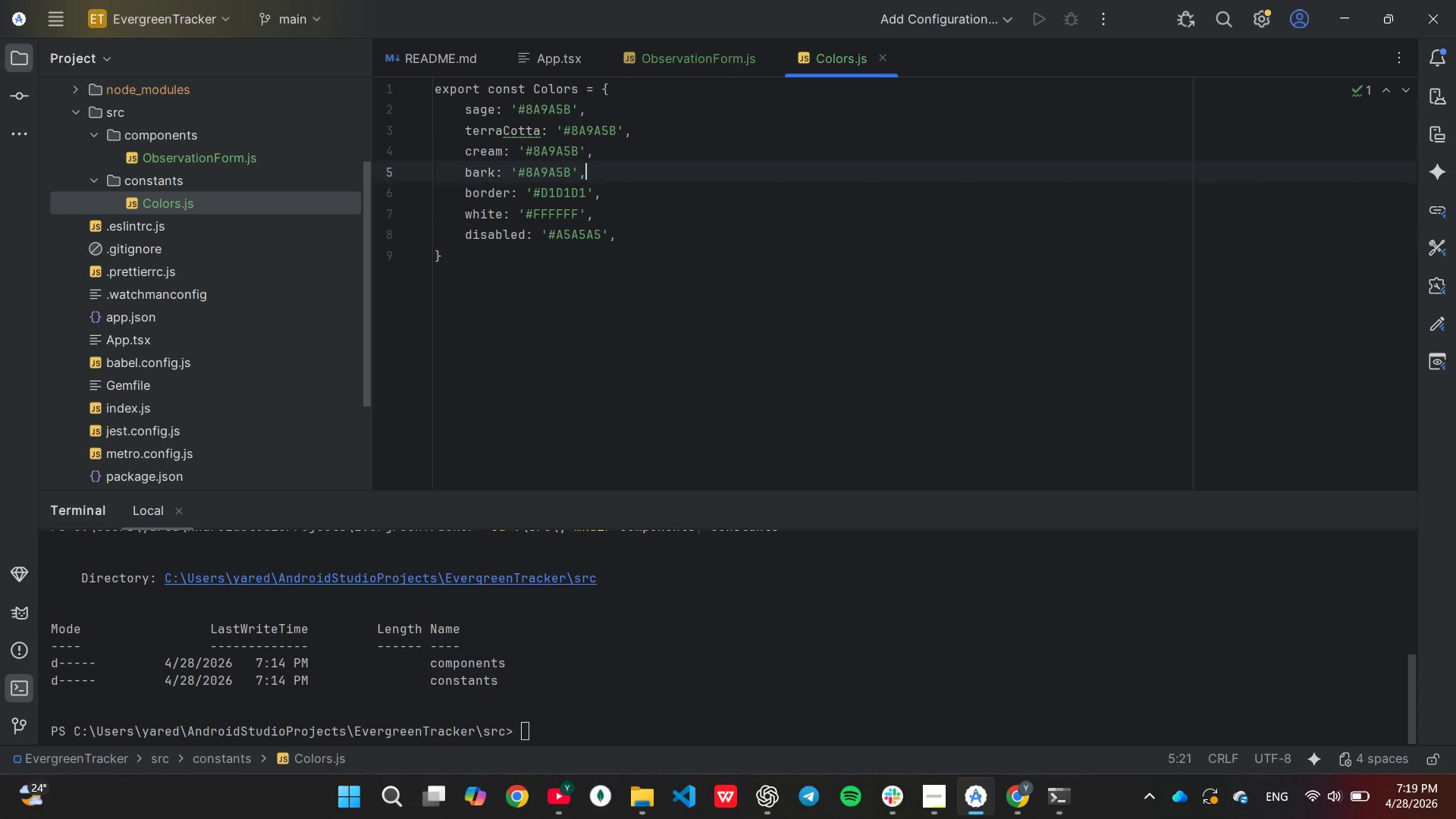 
key(ArrowLeft)
 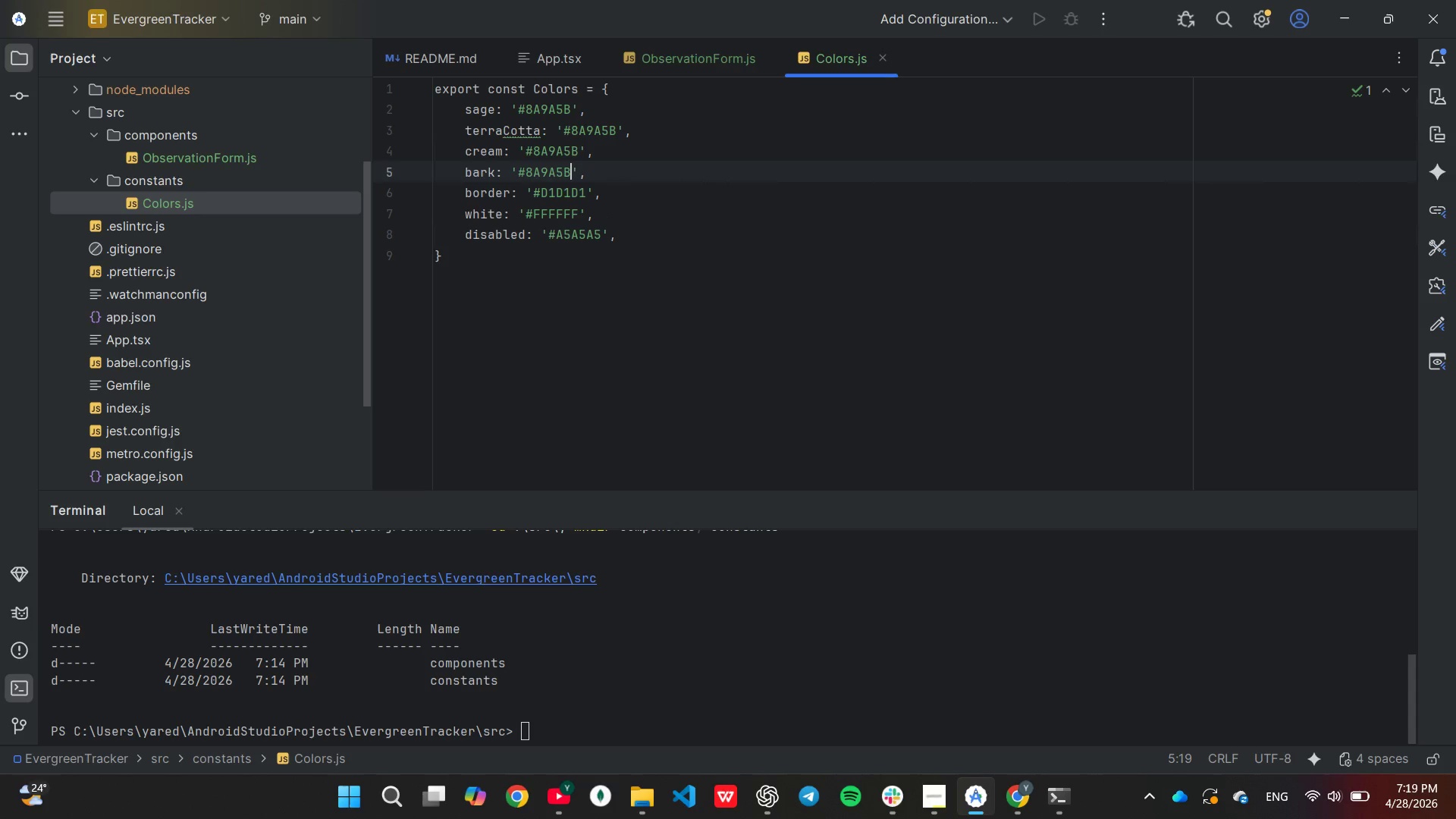 
key(ArrowLeft)
 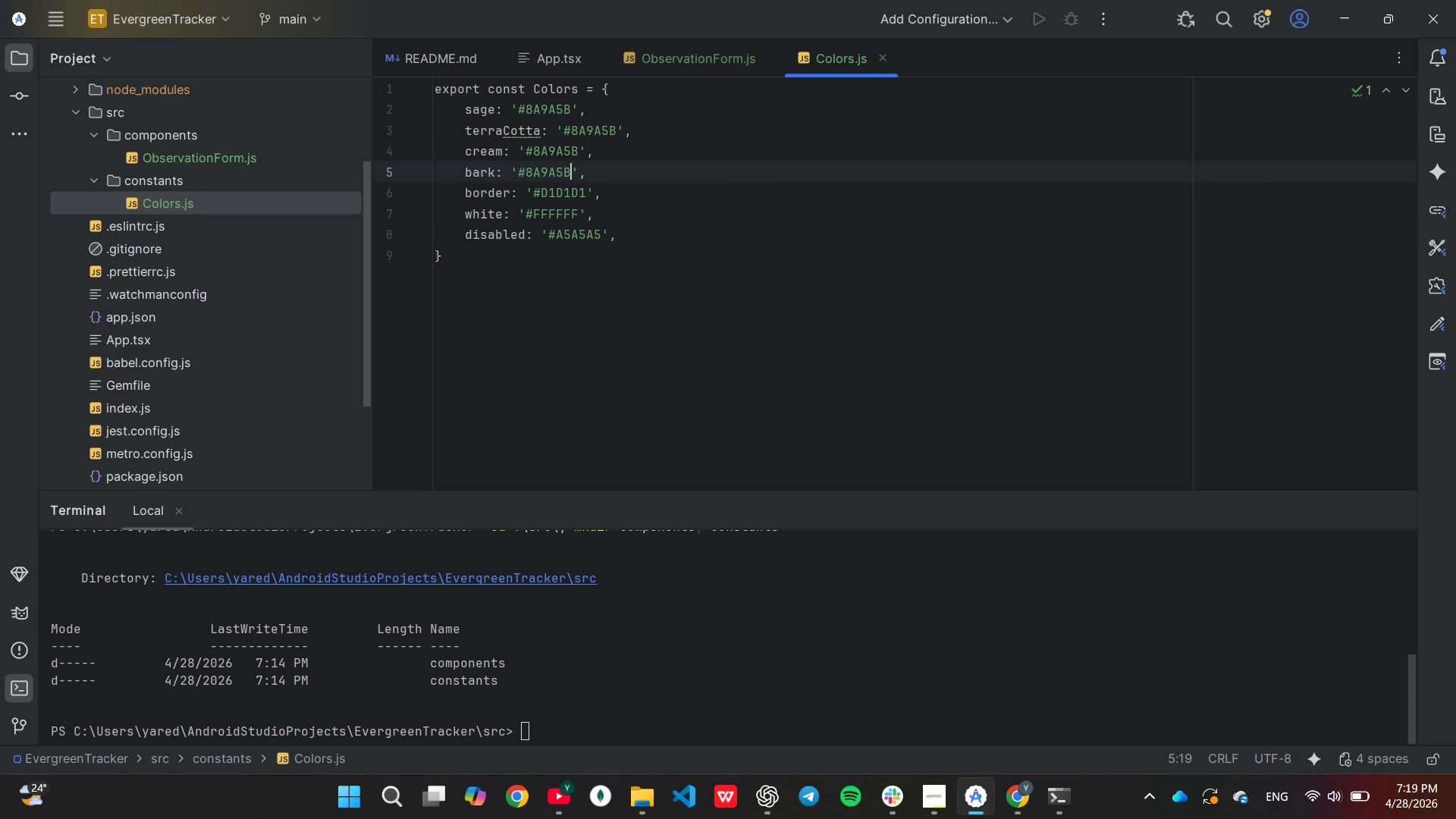 
key(Backspace)
key(Backspace)
key(Backspace)
key(Backspace)
key(Backspace)
key(Backspace)
type(5D4037)
 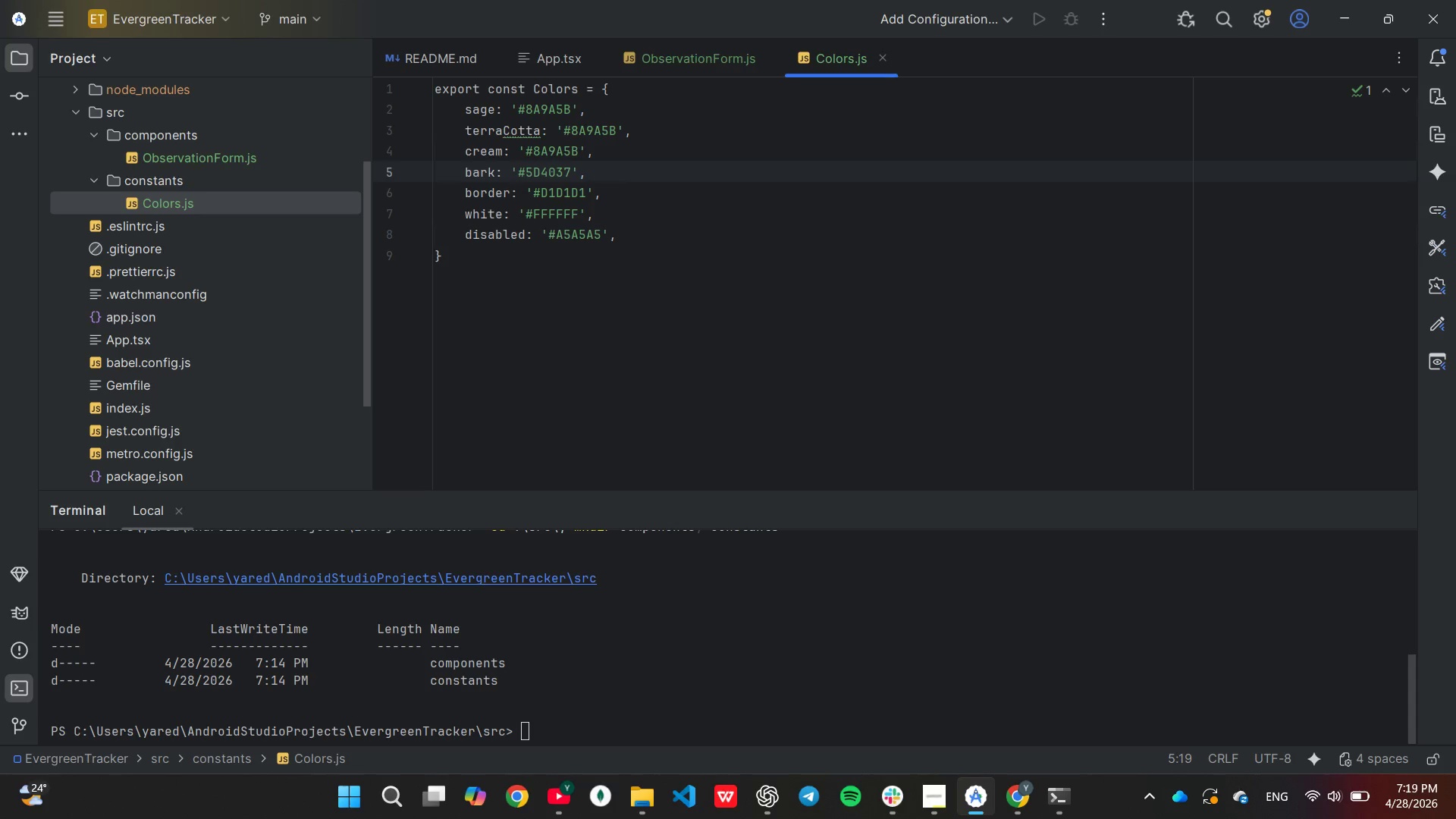 
key(ArrowUp)
 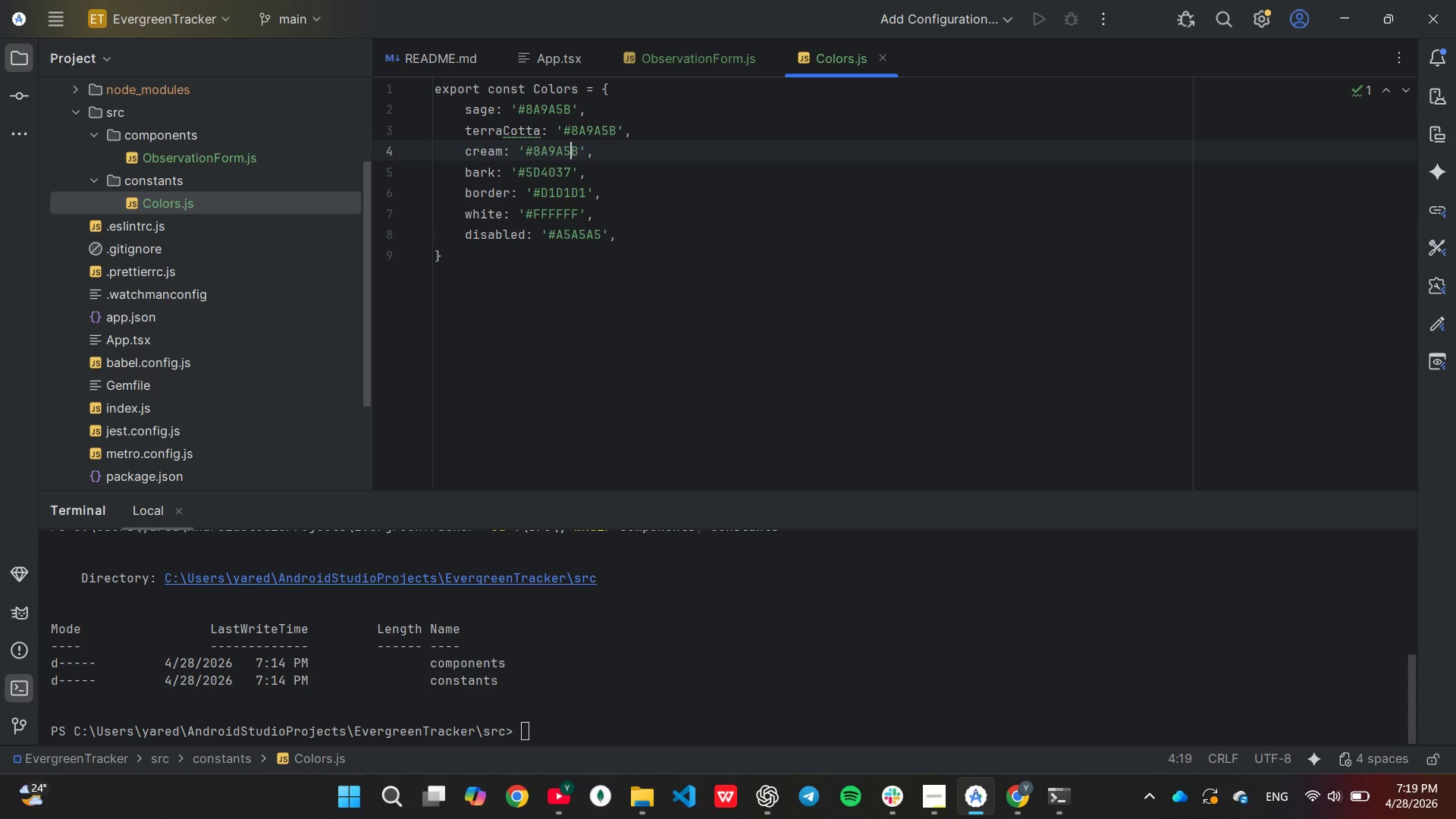 
key(ArrowRight)
 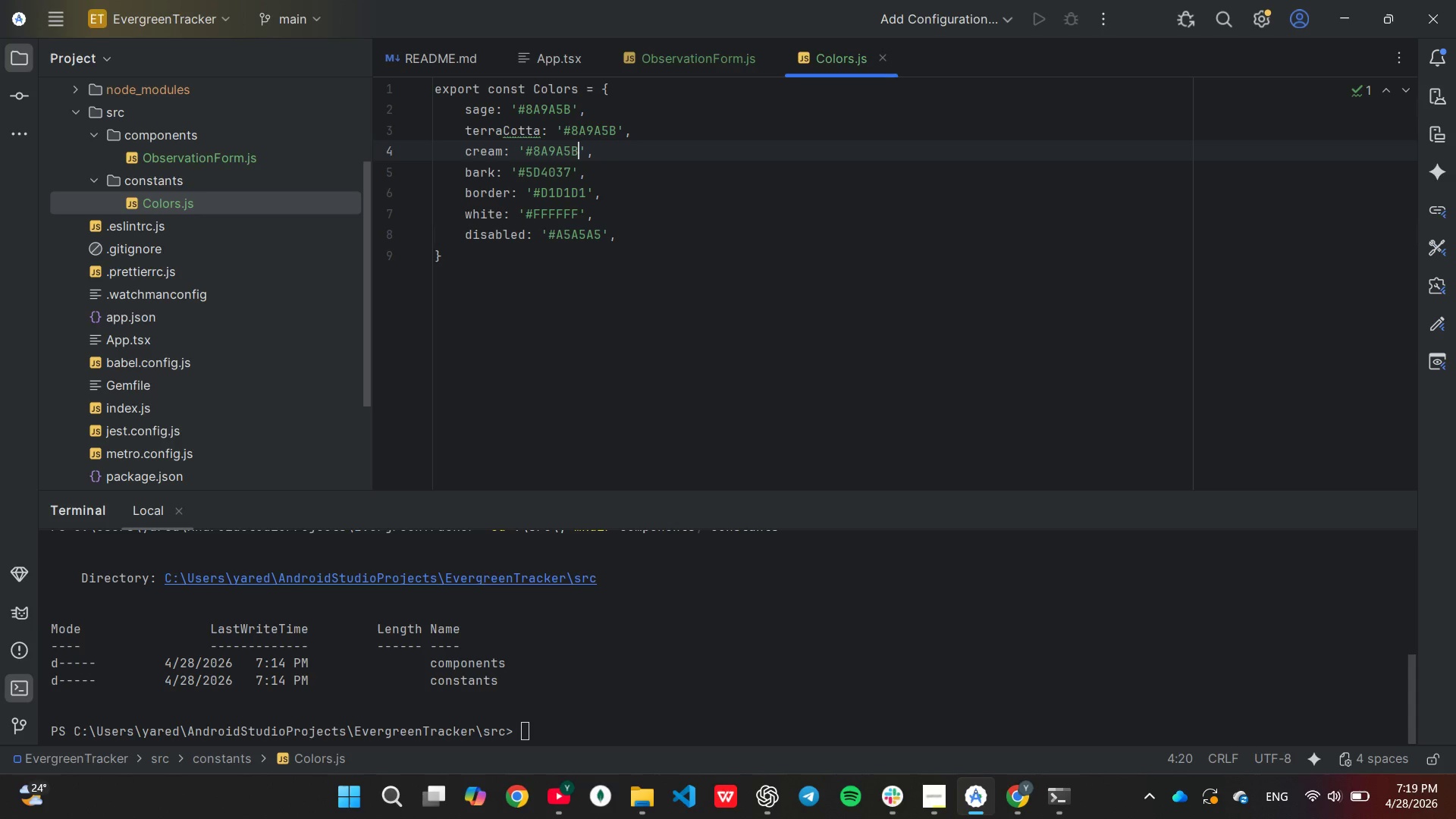 
key(Backspace)
key(Backspace)
key(Backspace)
key(Backspace)
key(Backspace)
key(Backspace)
type(FF)
key(Backspace)
type(5F5DC)
 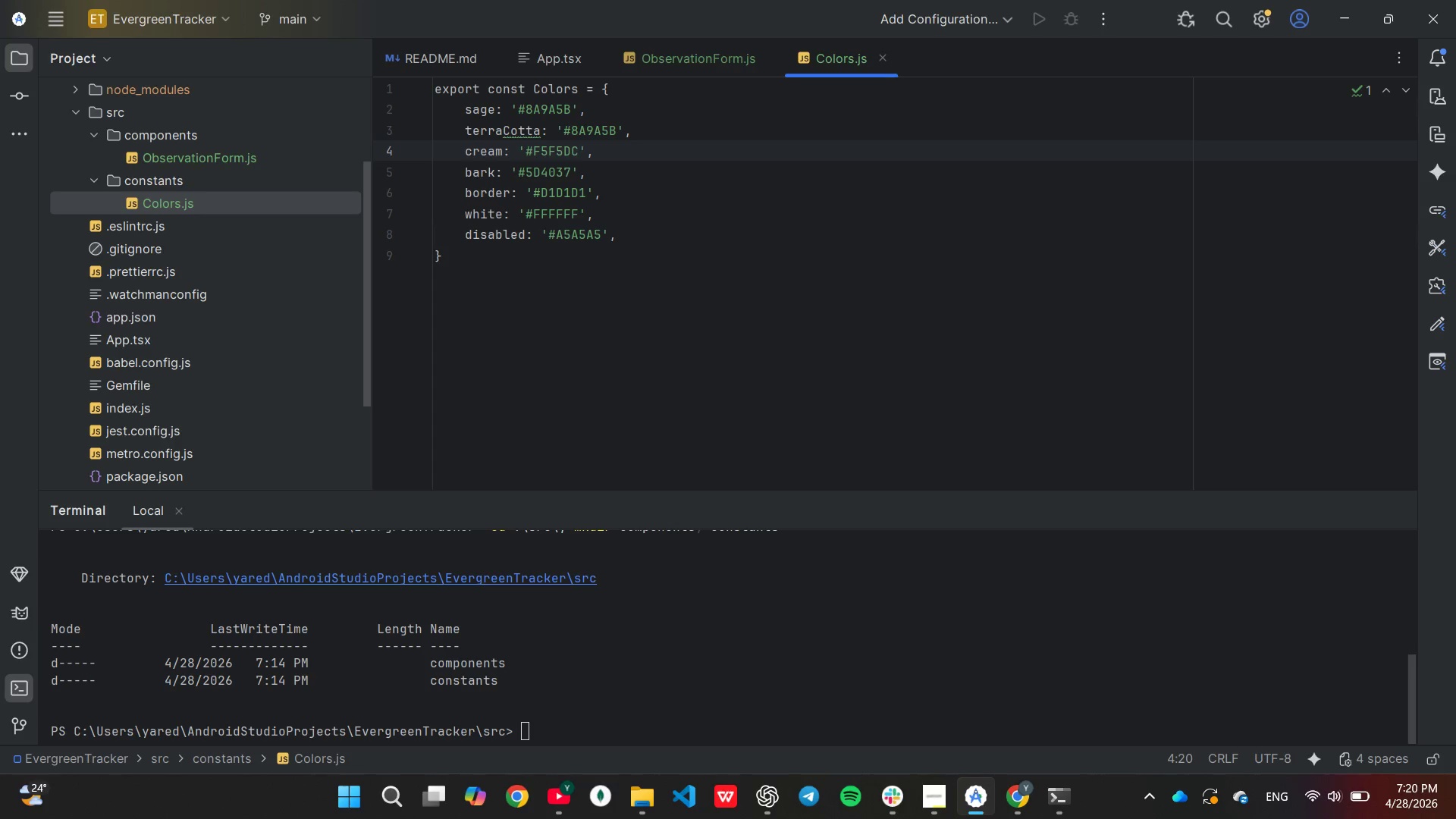 
key(ArrowUp)
 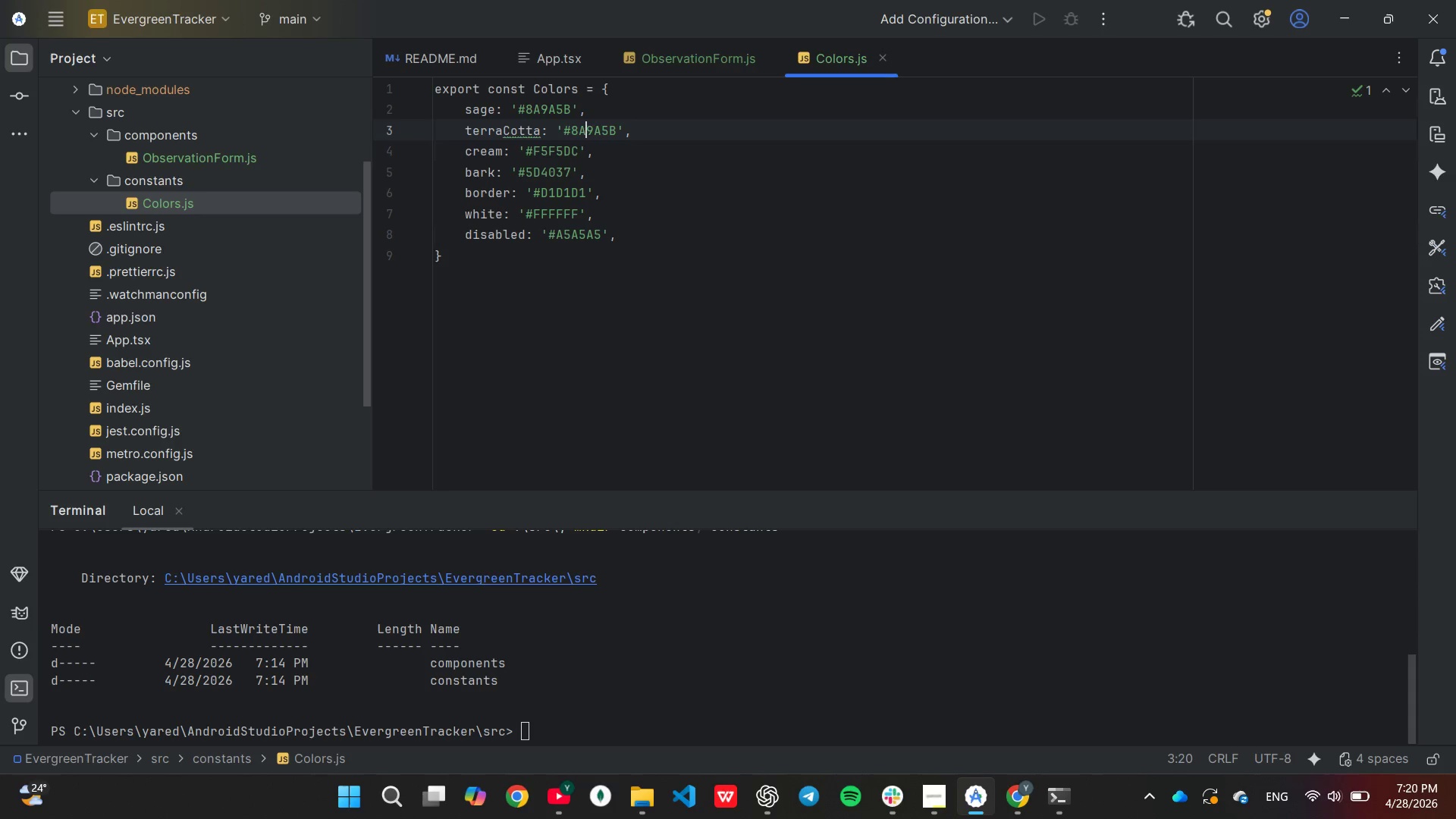 
key(ArrowRight)
 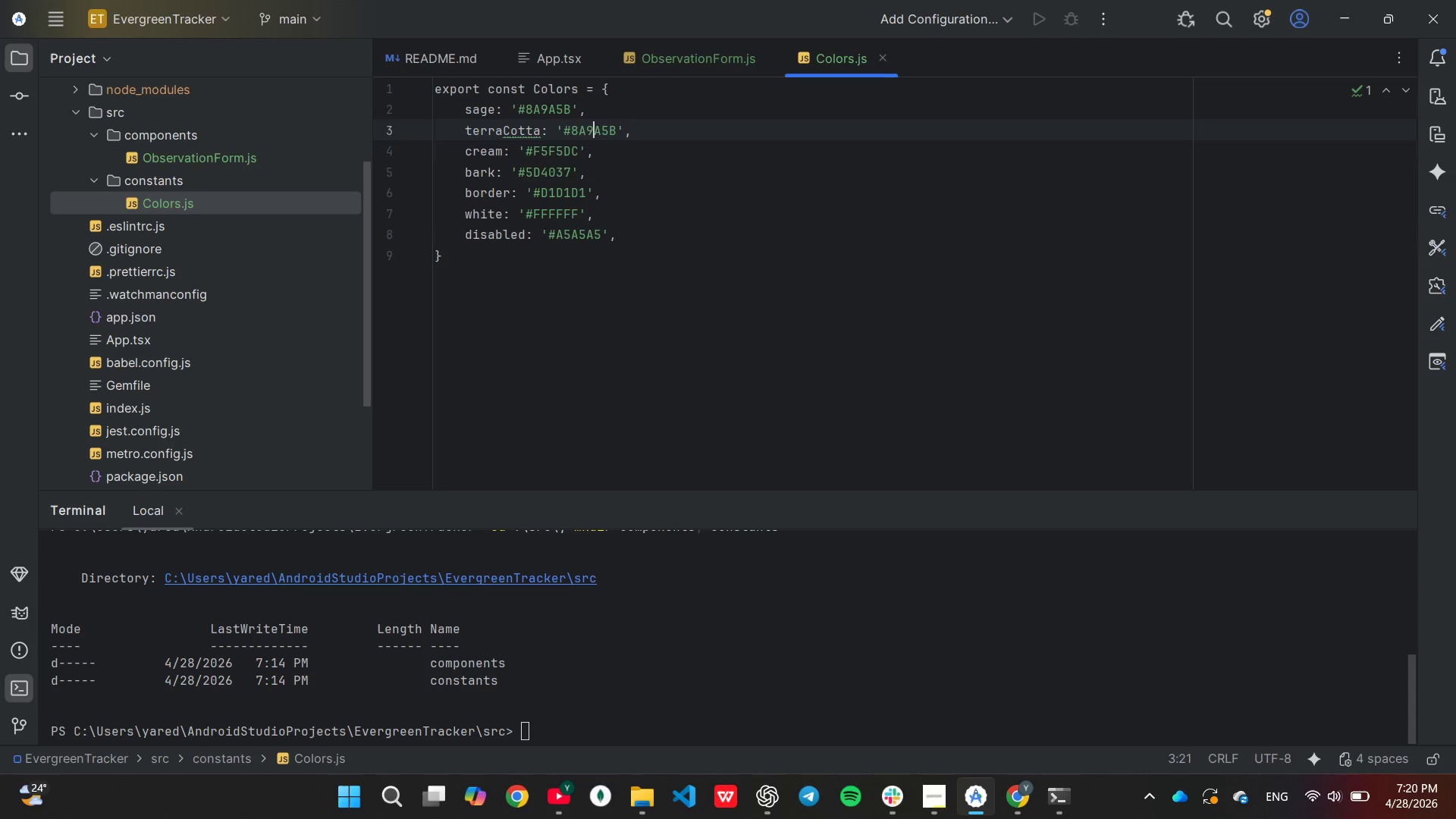 
key(ArrowRight)
 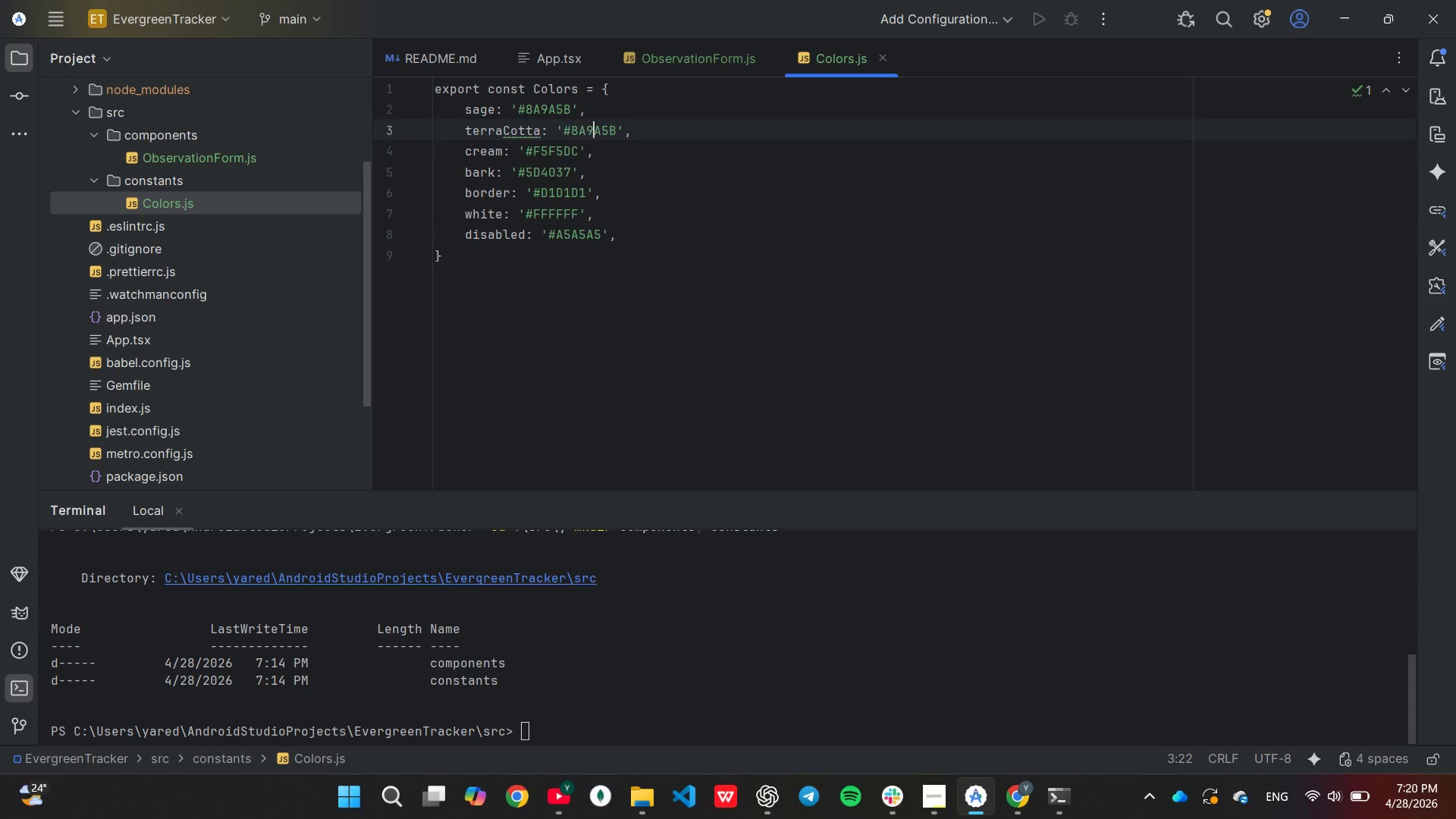 
key(ArrowRight)
 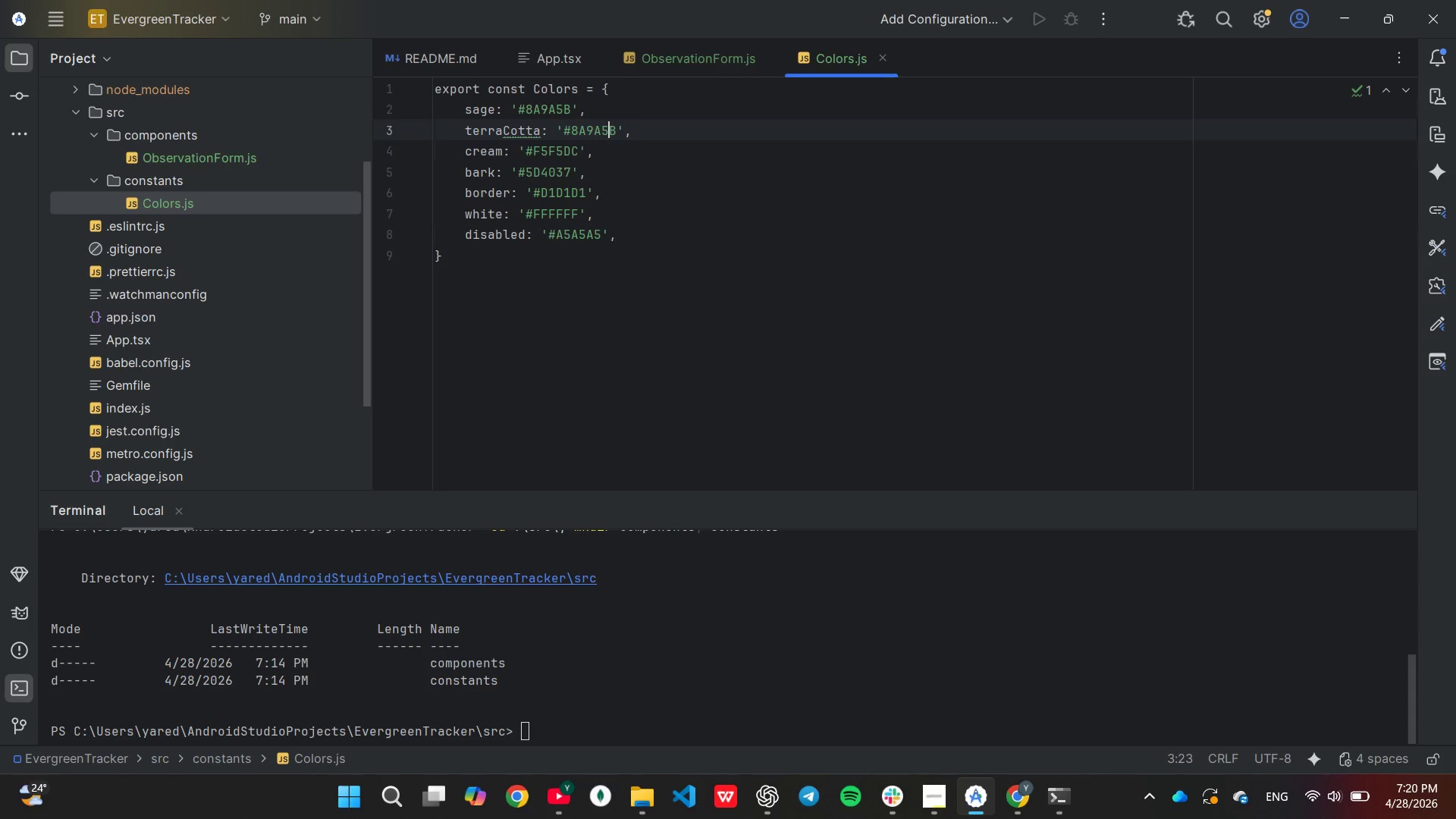 
key(ArrowRight)
 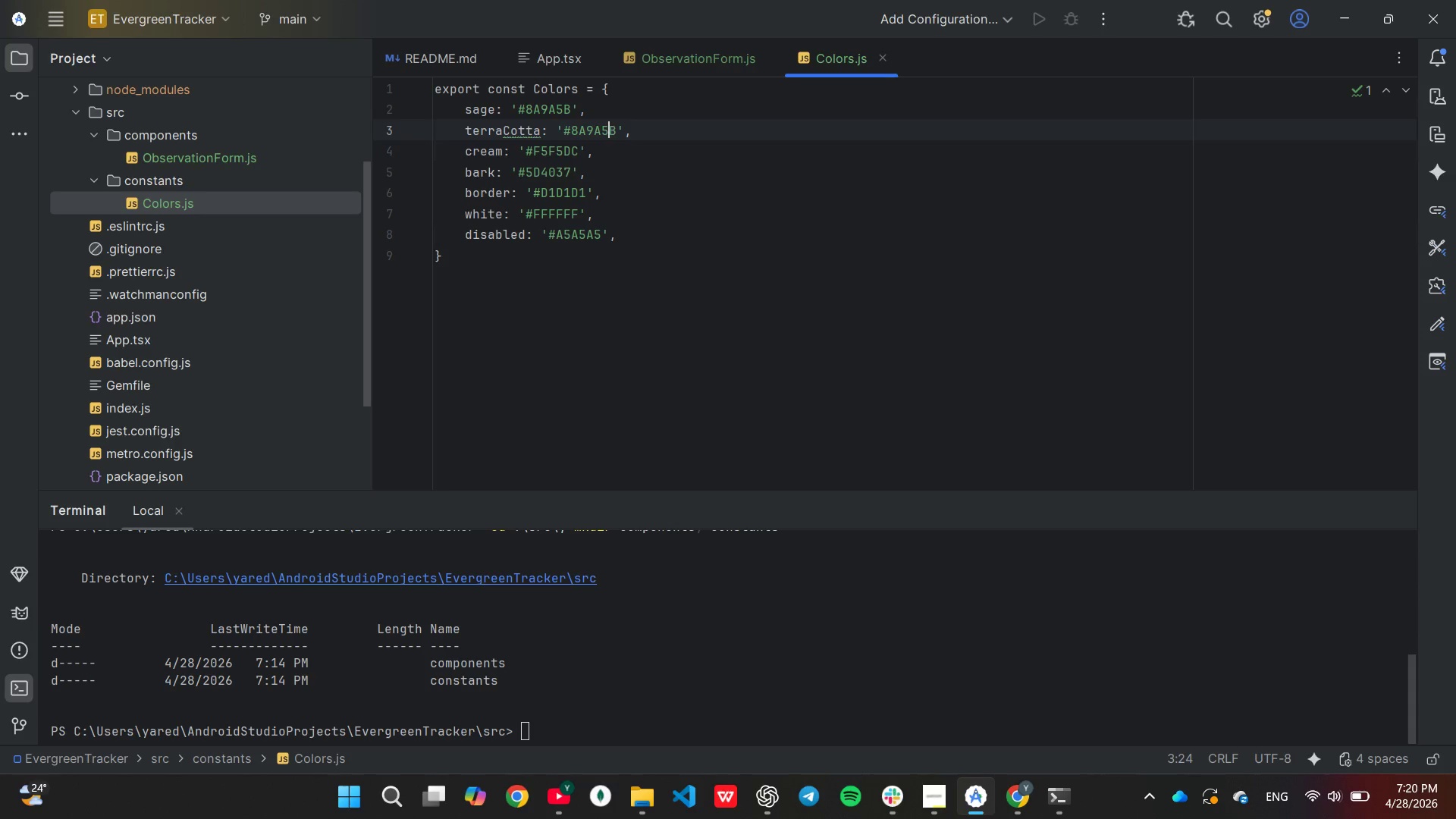 
key(ArrowRight)
 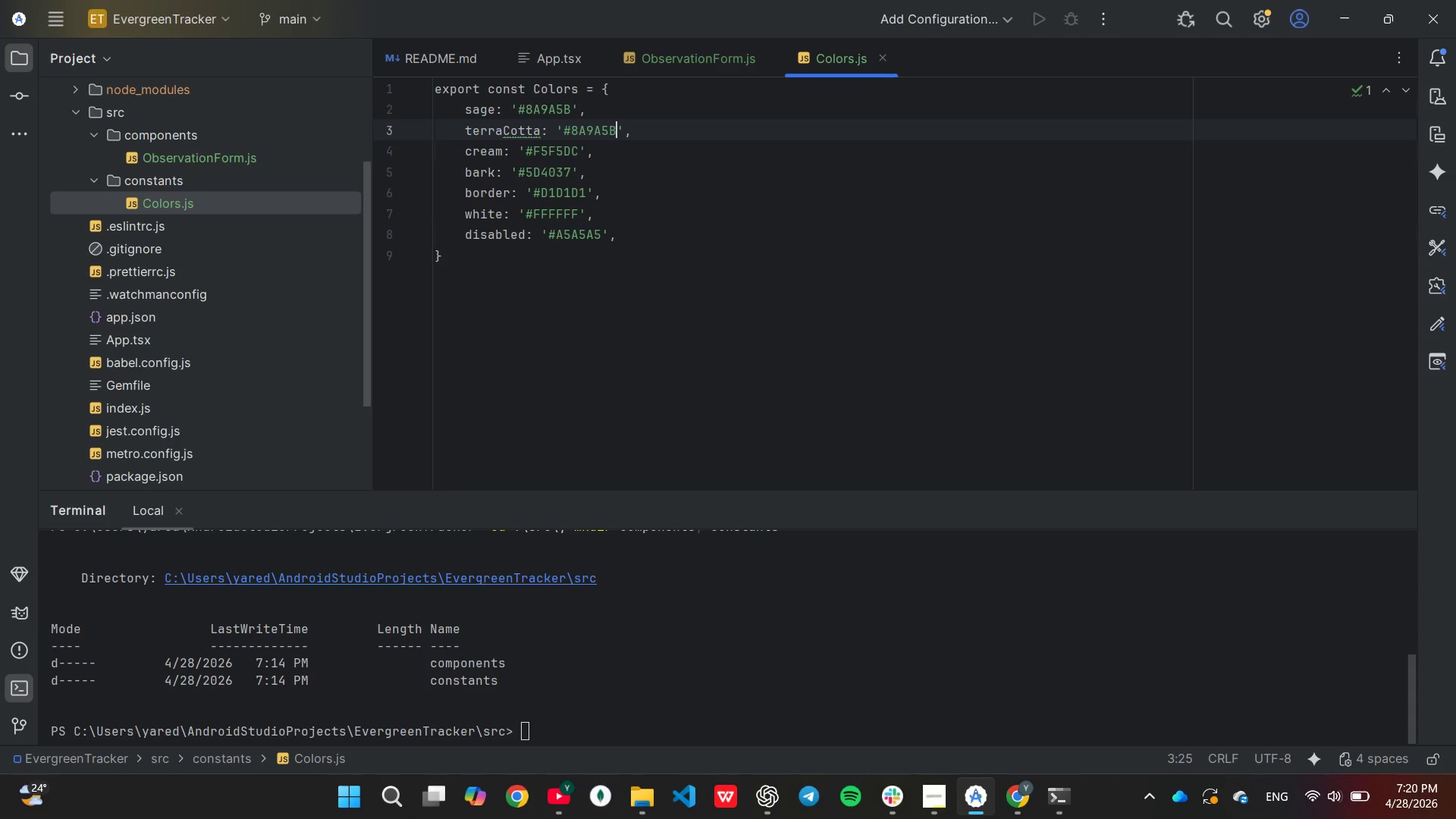 
key(Backspace)
key(Backspace)
key(Backspace)
key(Backspace)
key(Backspace)
key(Backspace)
type(E2725B)
 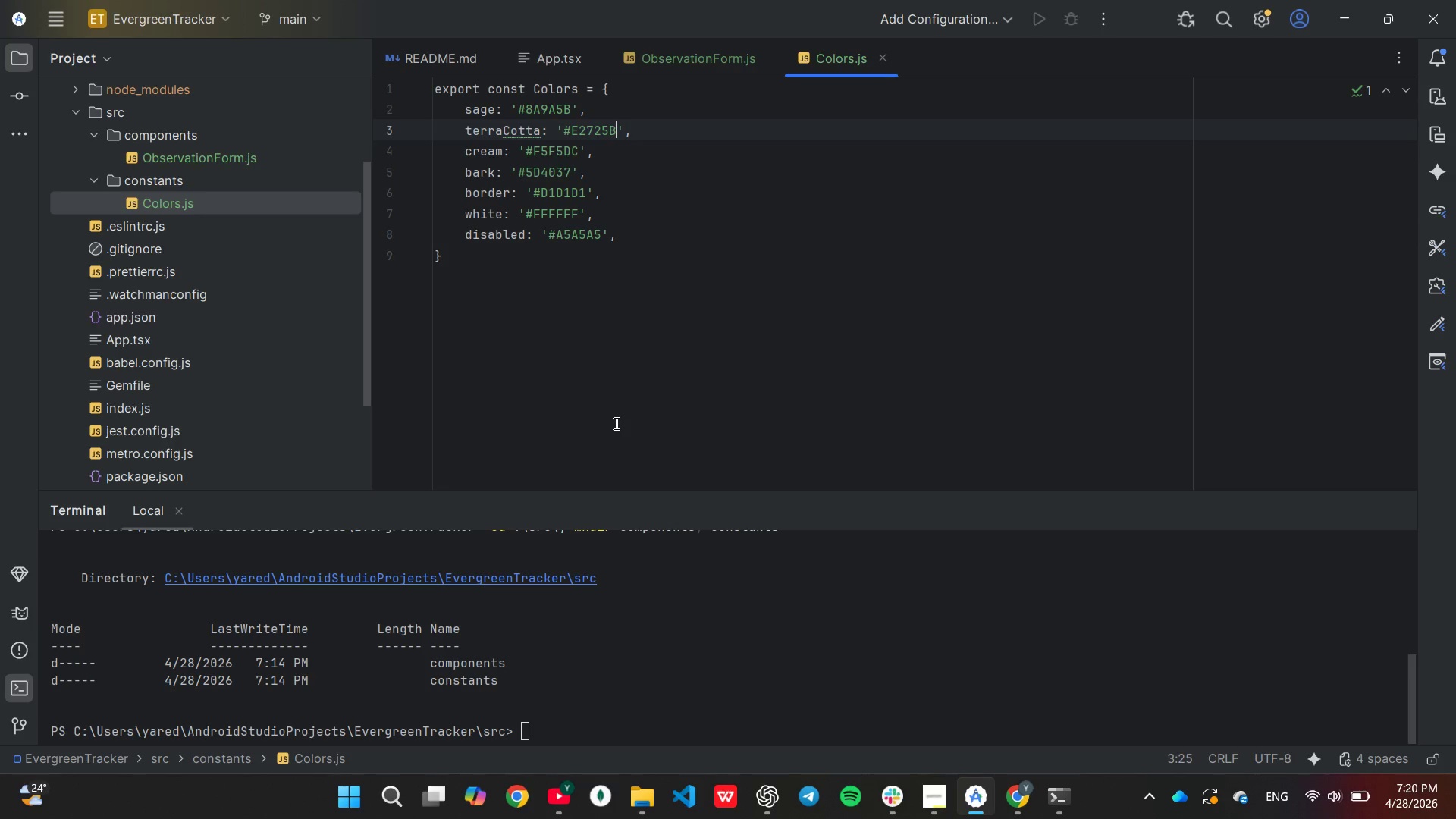 
left_click([650, 290])
 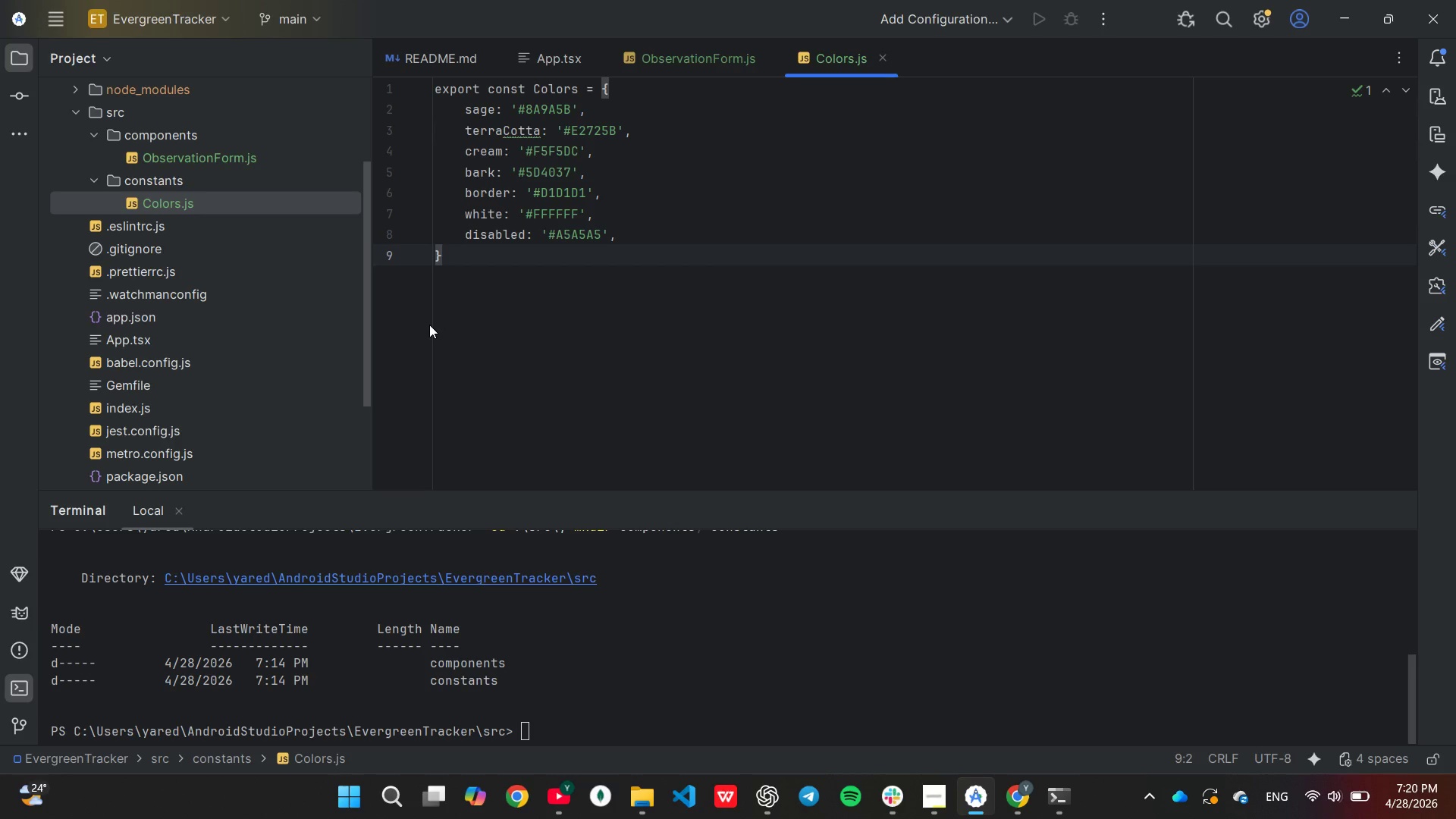 
double_click([191, 156])
 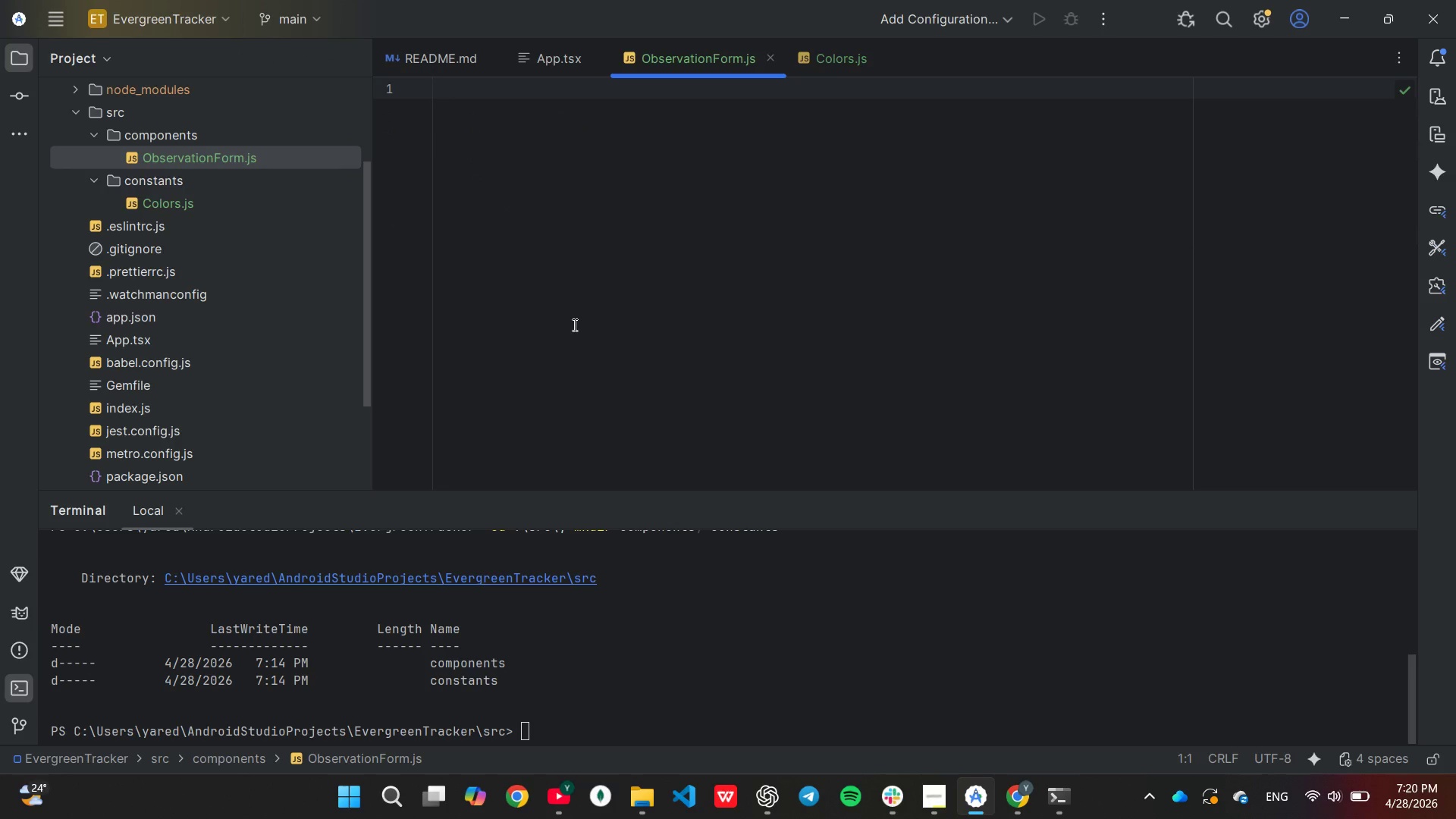 
wait(8.14)
 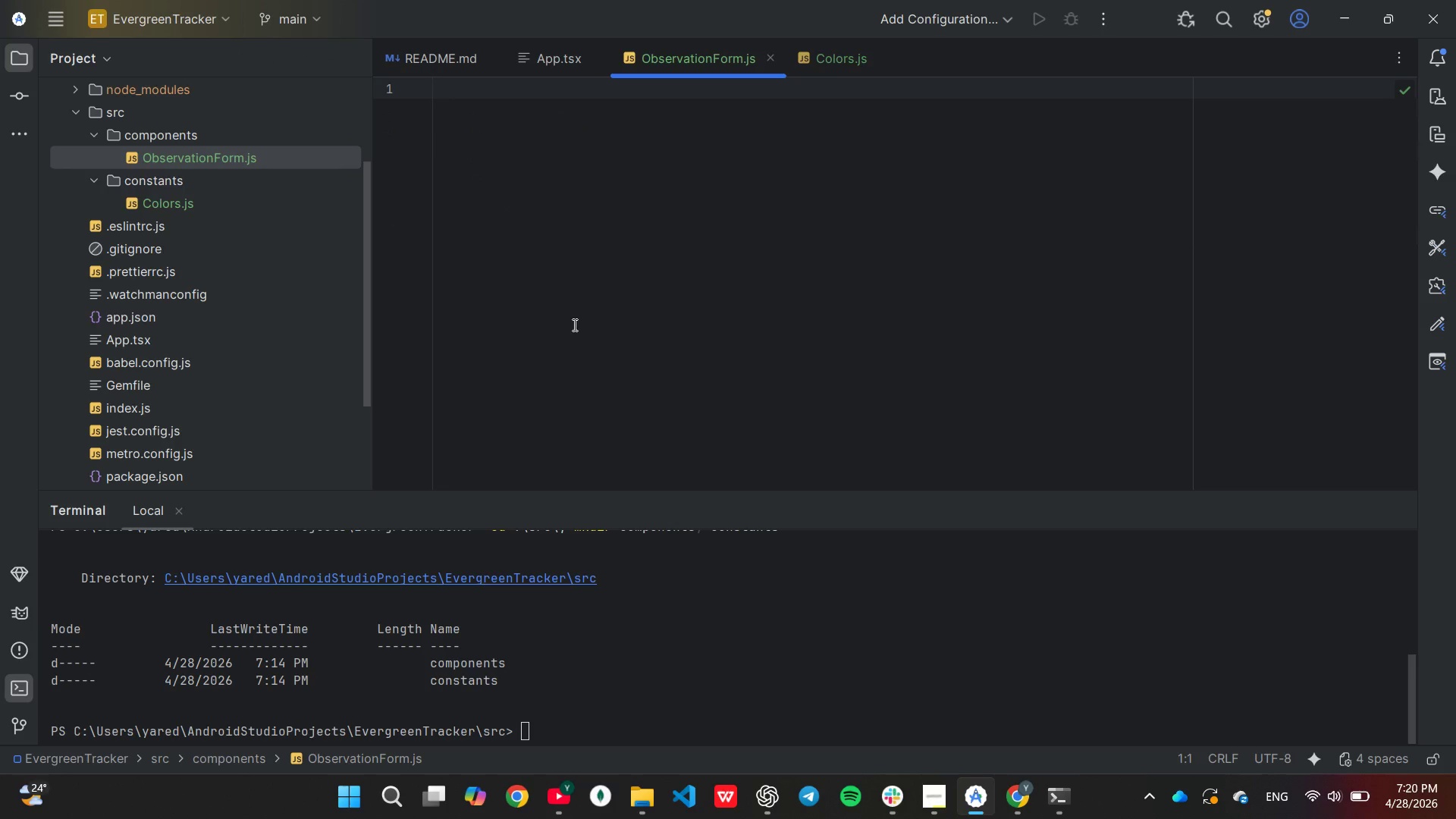 
type(IM)
key(Backspace)
key(Backspace)
type(import React, {useState, useEffect)
 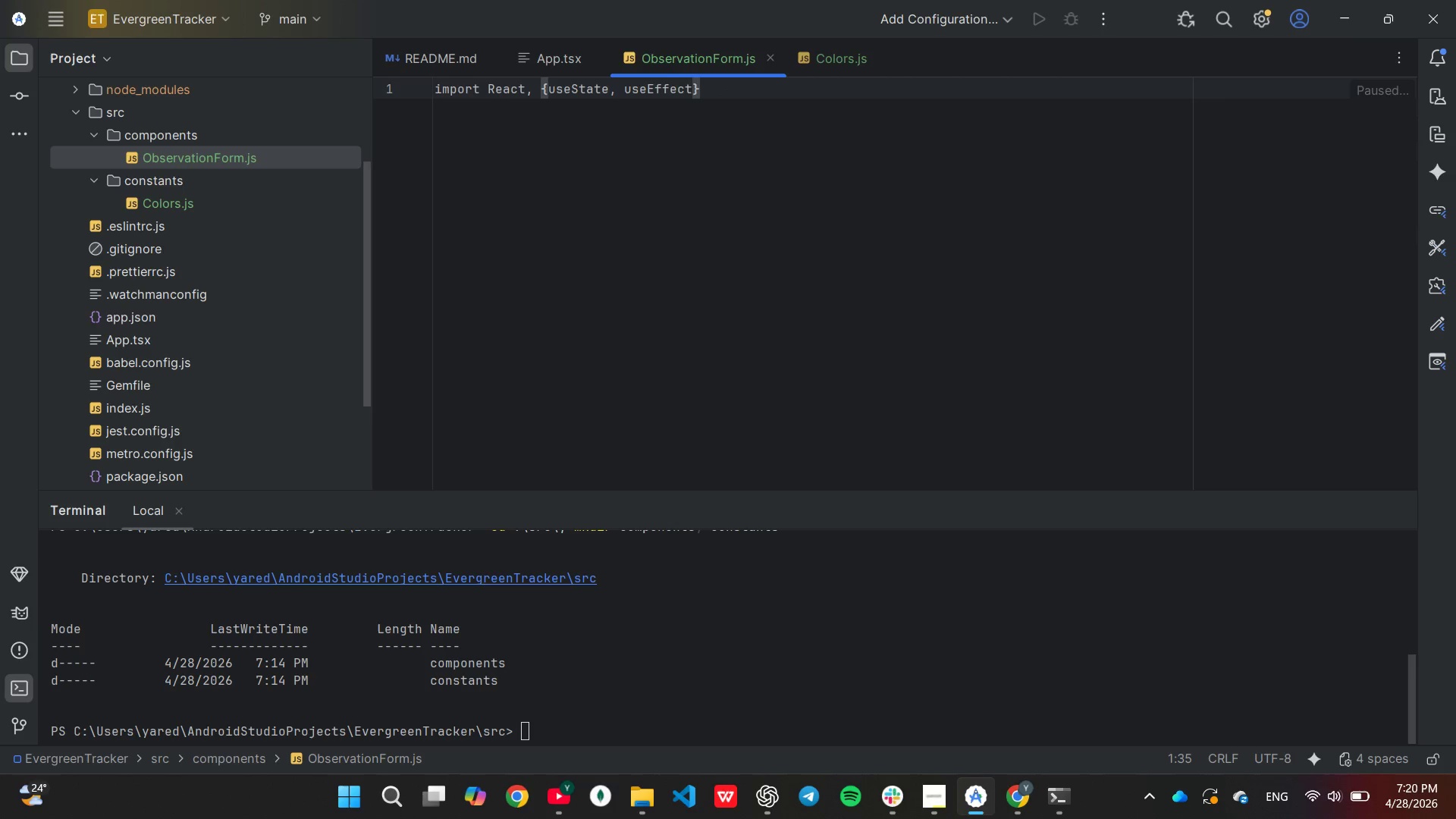 
wait(5.06)
 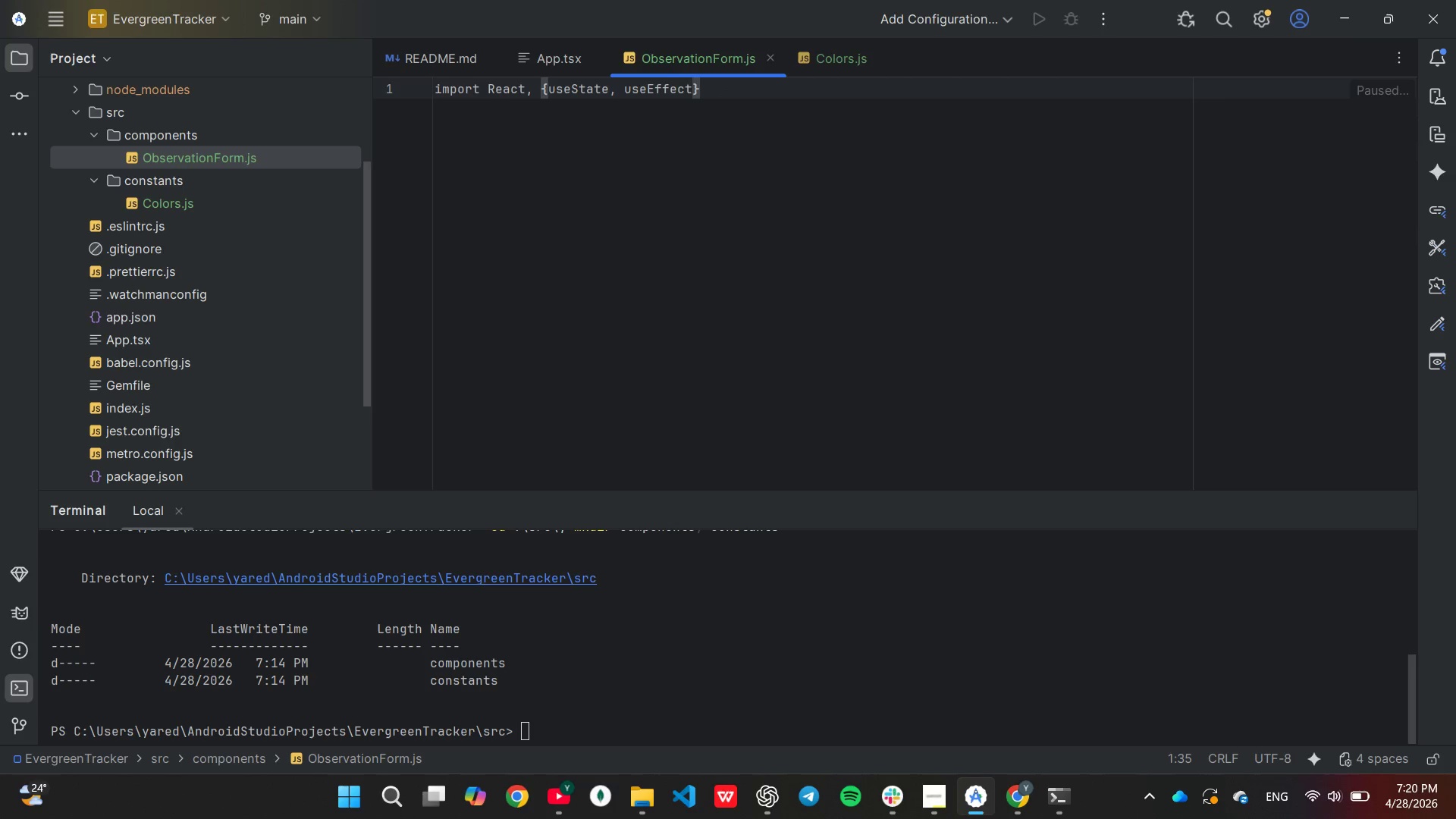 
key(ArrowRight)
 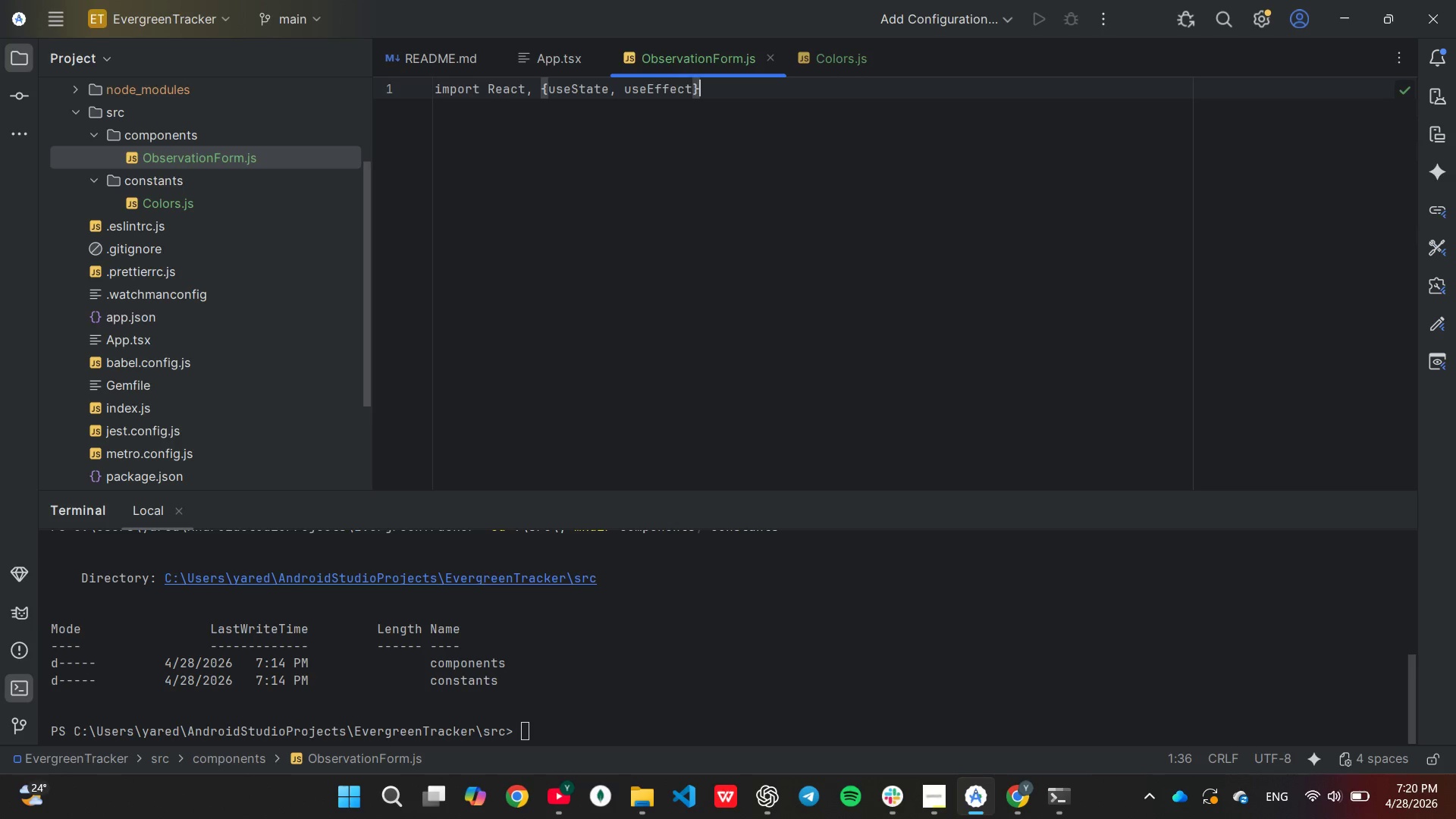 
type( from 'react)
 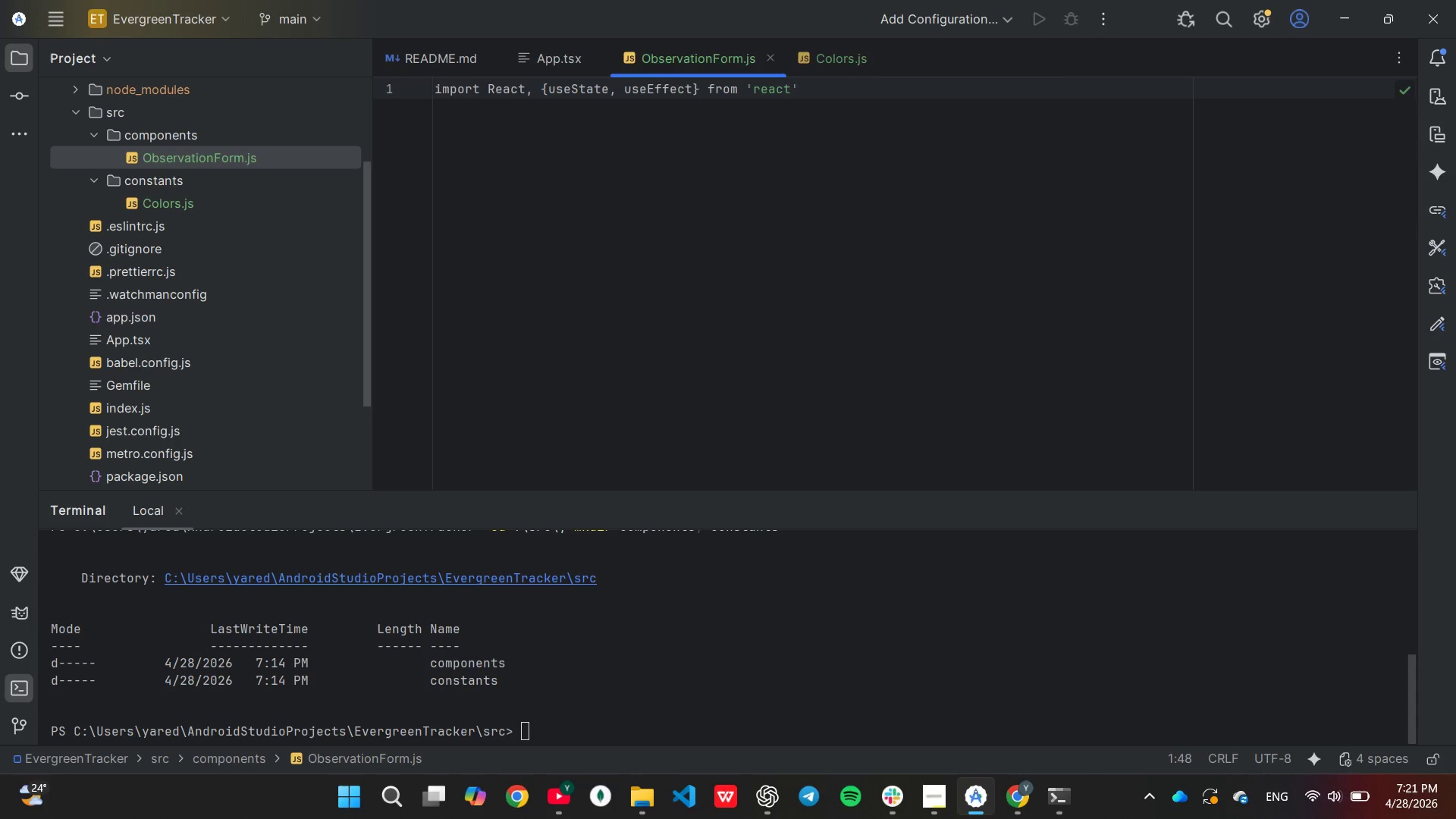 
key(ArrowRight)
 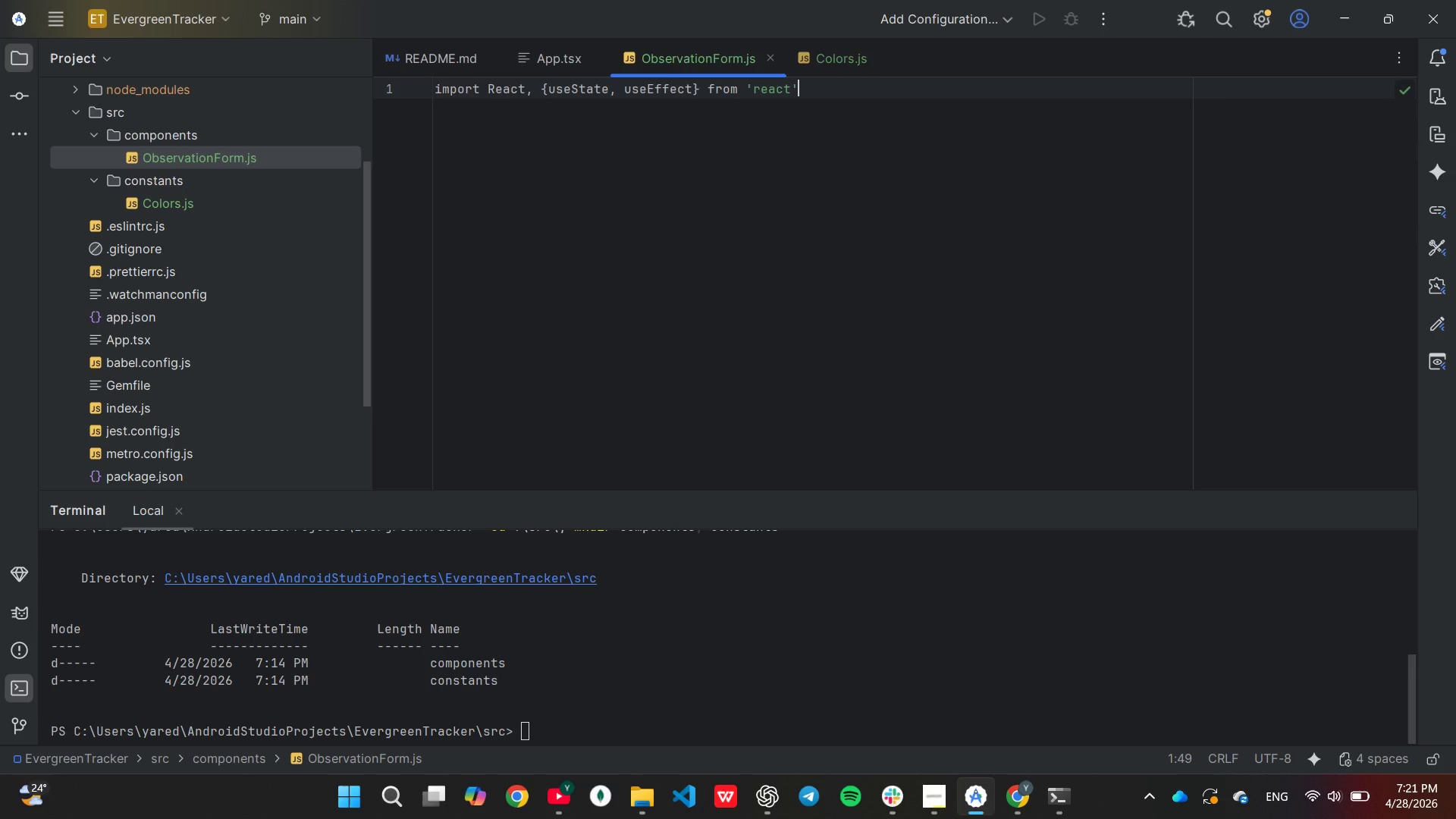 
key(Semicolon)
 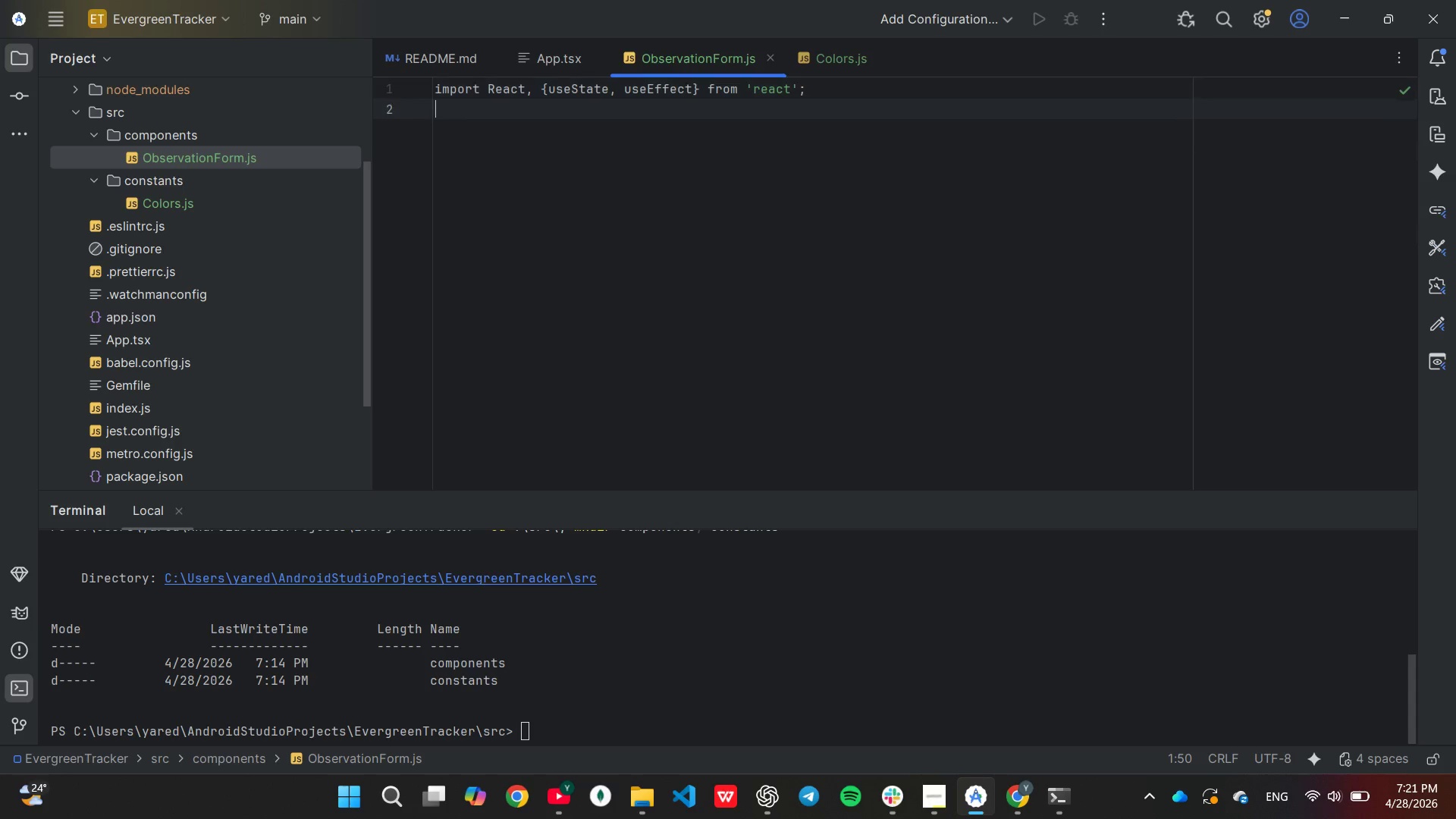 
key(Enter)
 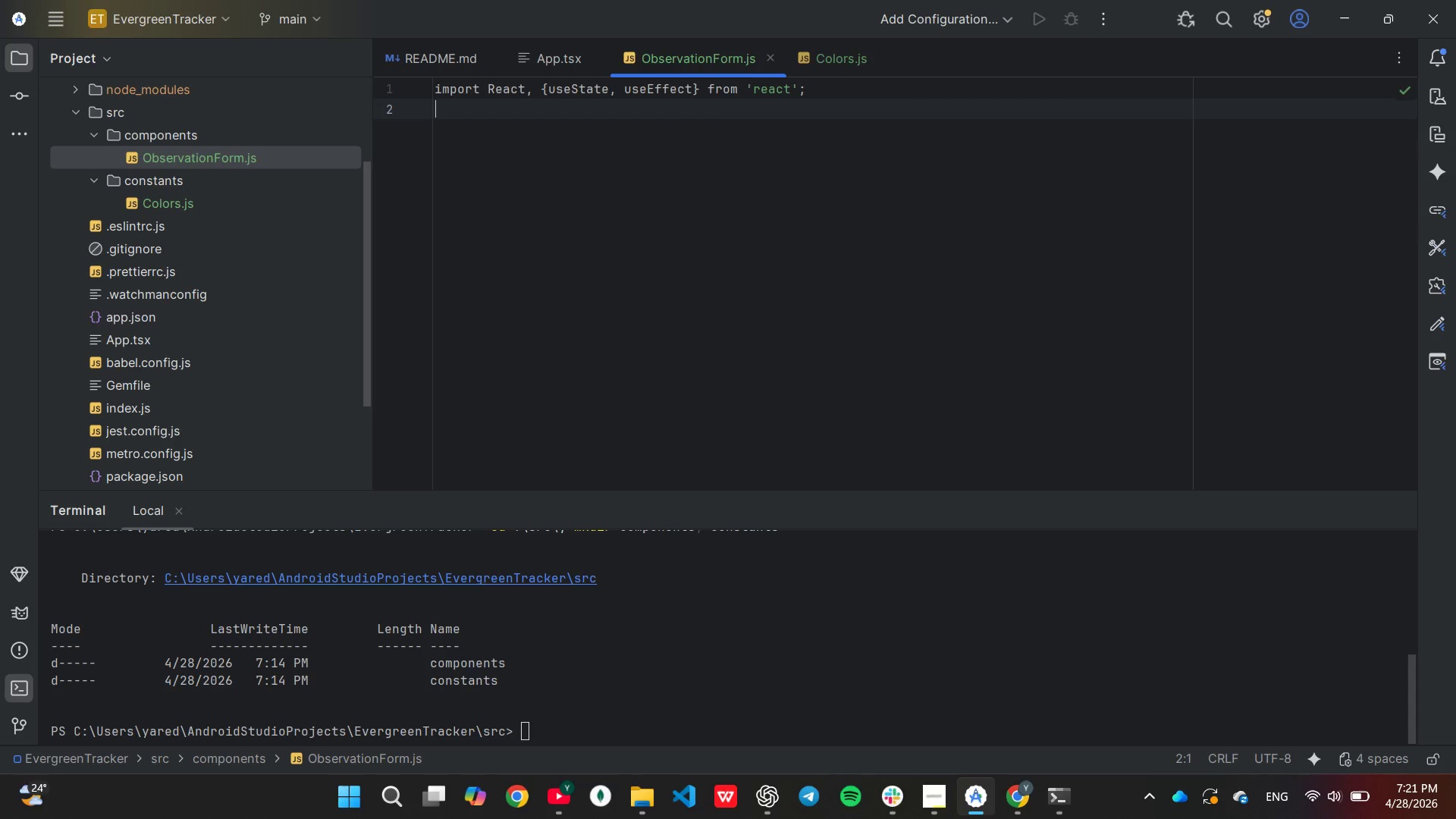 
type(im)
 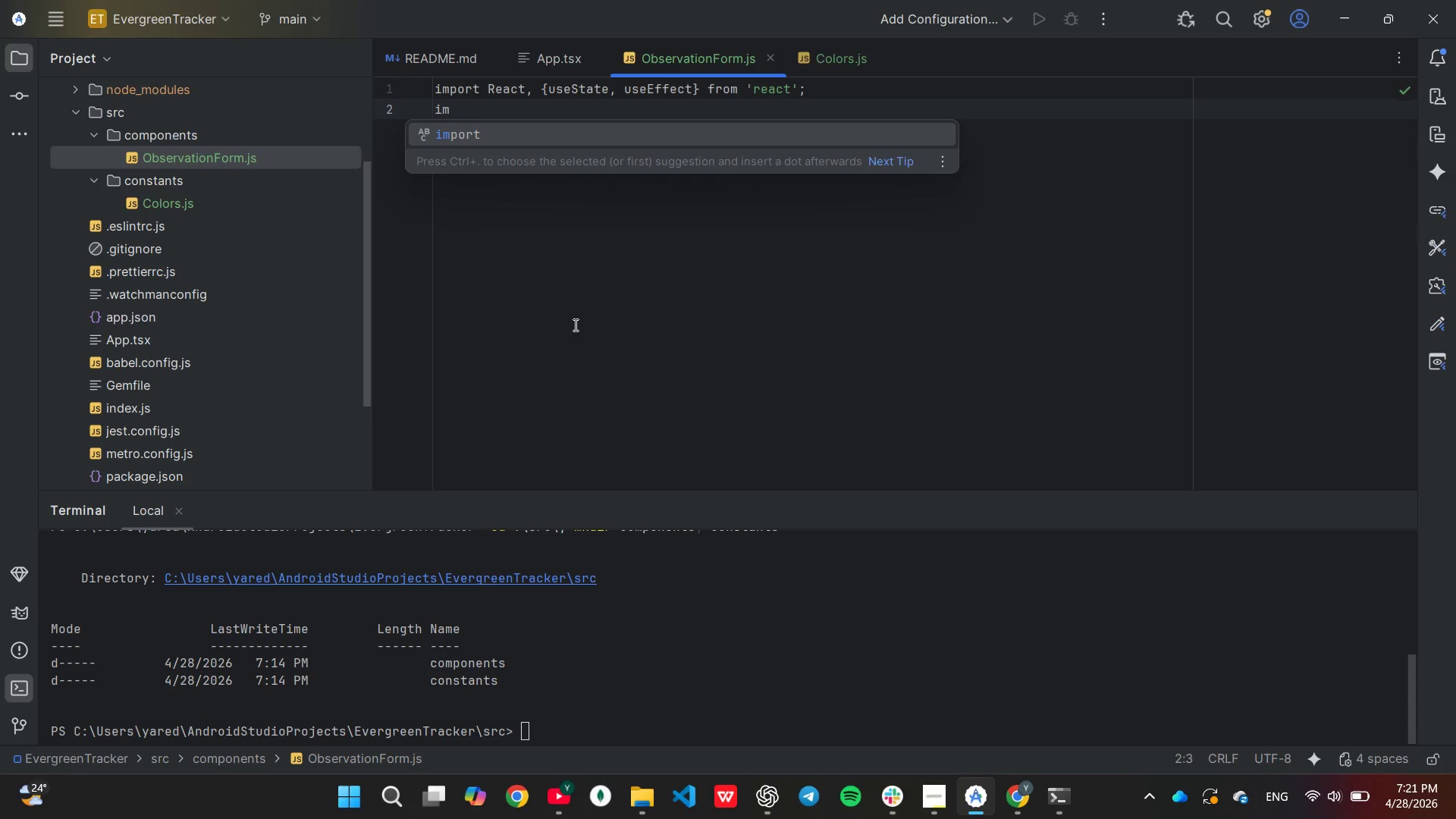 
key(Enter)
 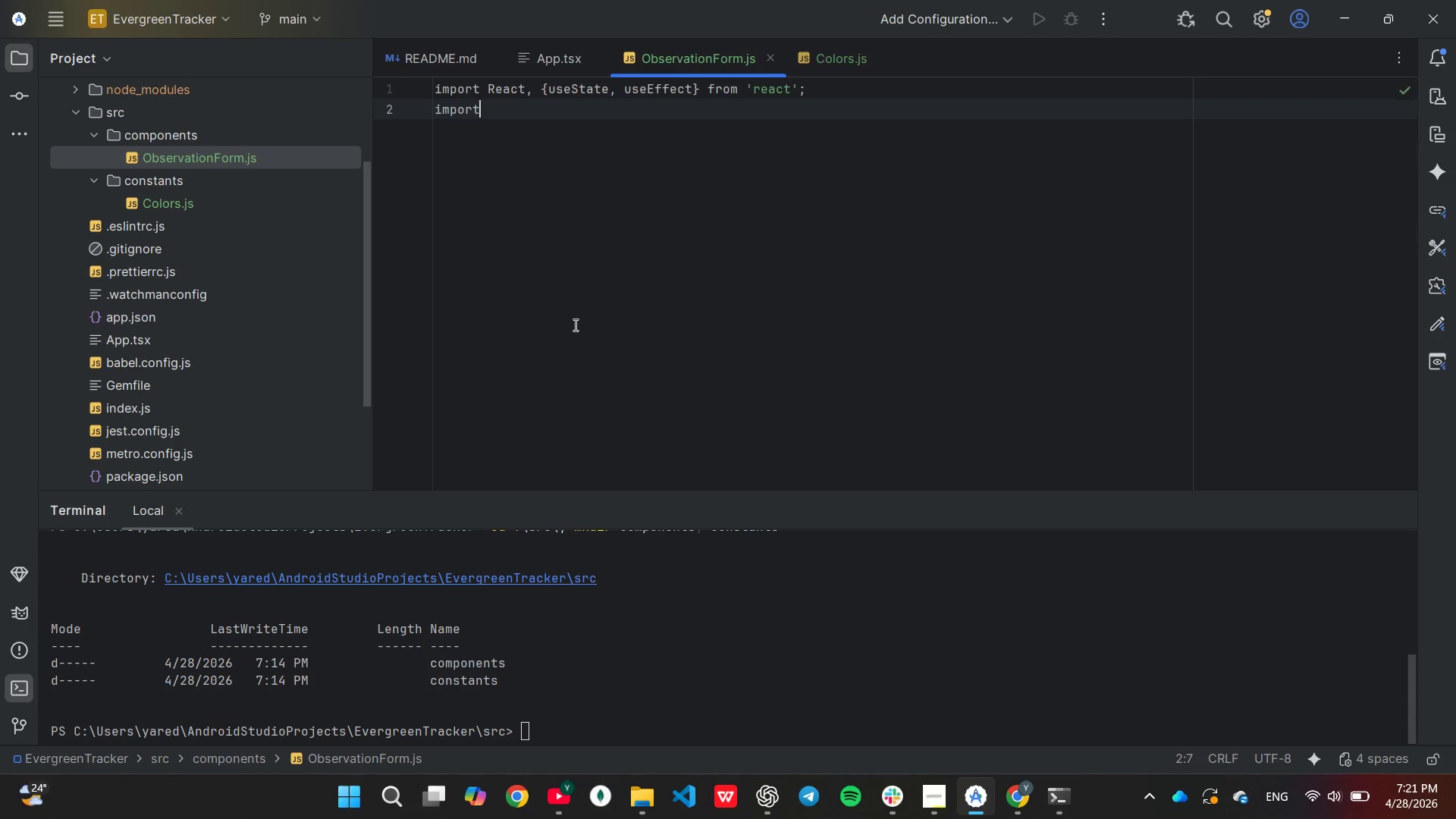 
type( {View, Text, TextU)
key(Backspace)
type(Input, Tou)
 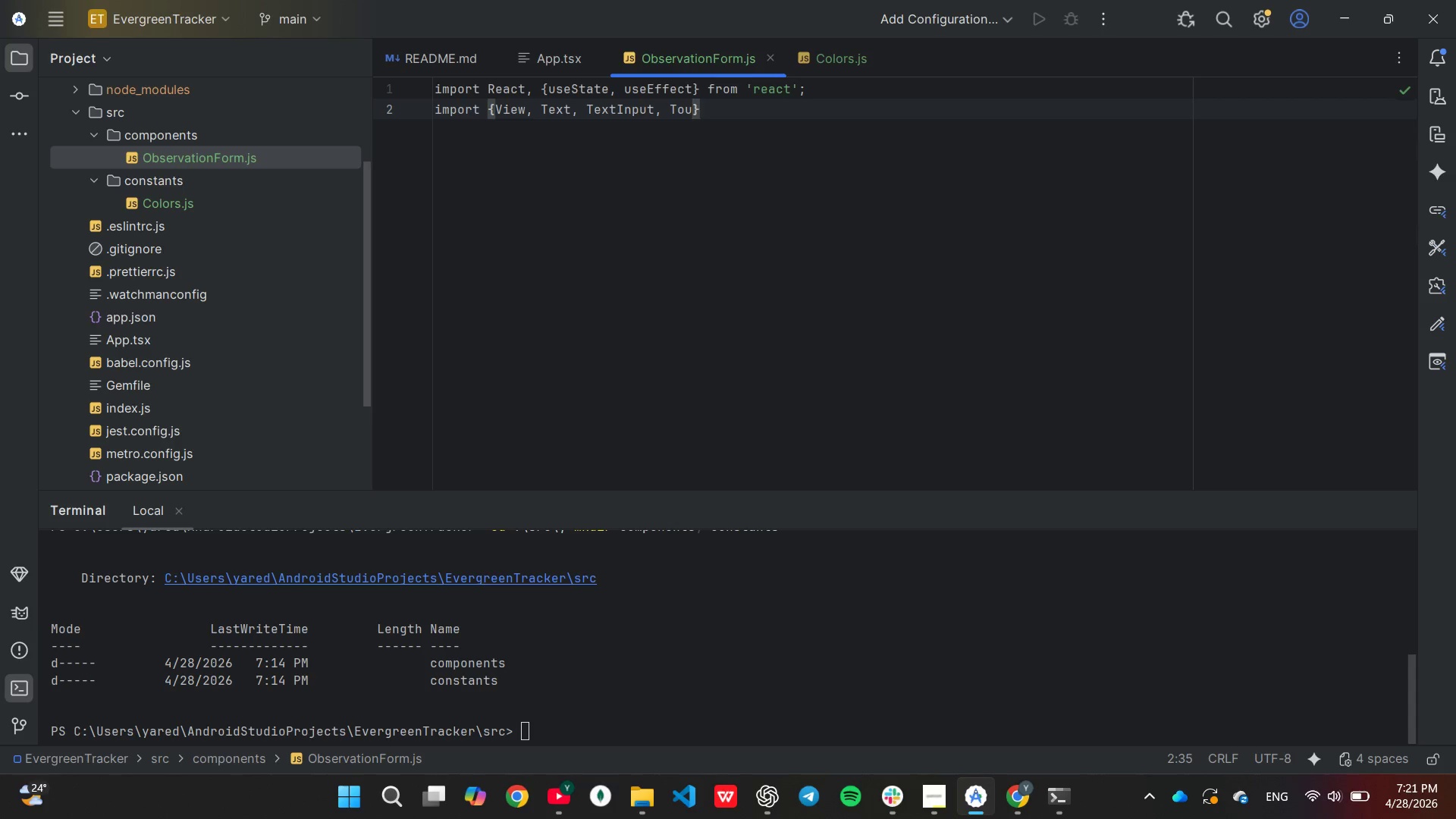 
key(Tab)
 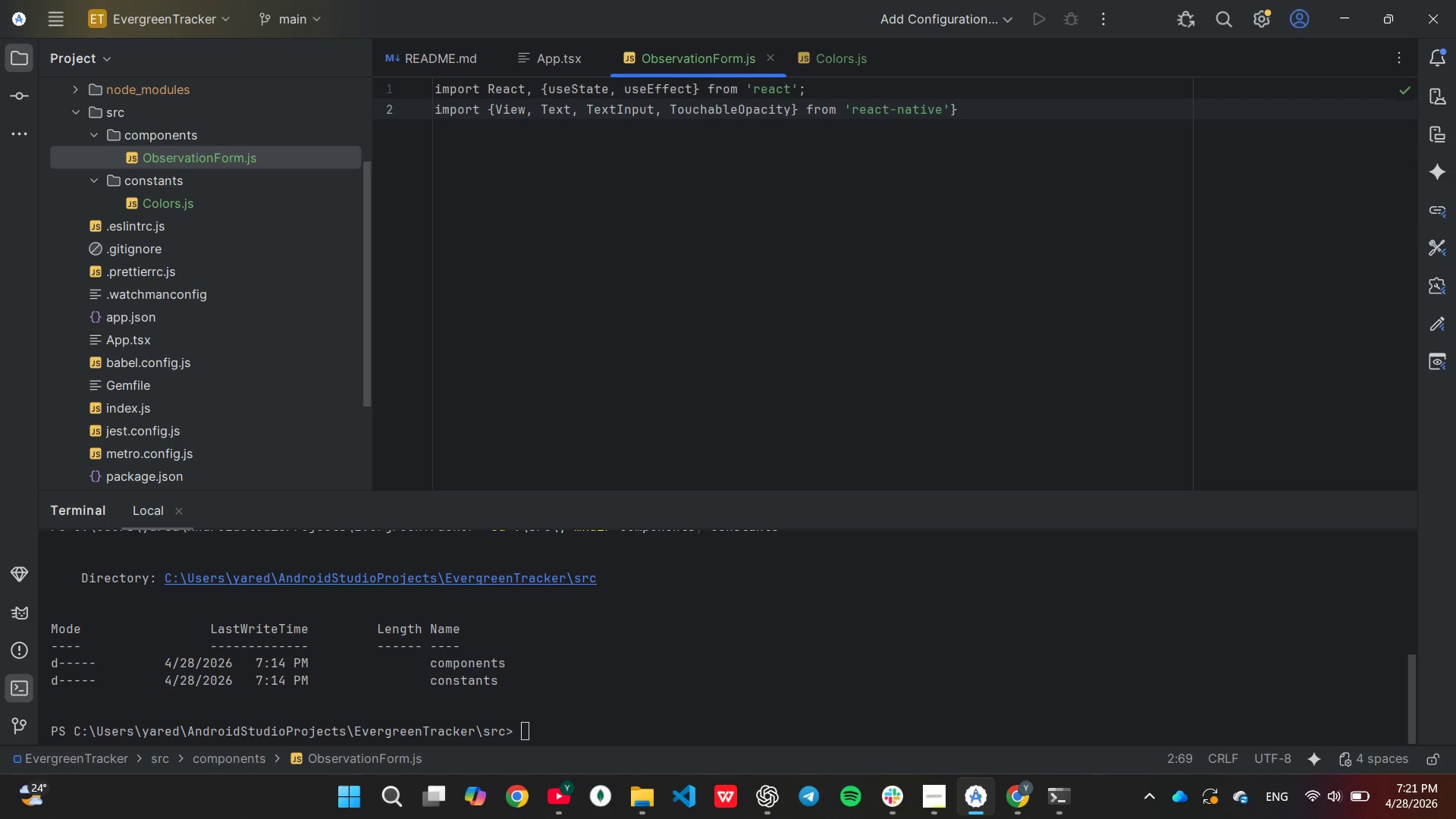 
wait(9.97)
 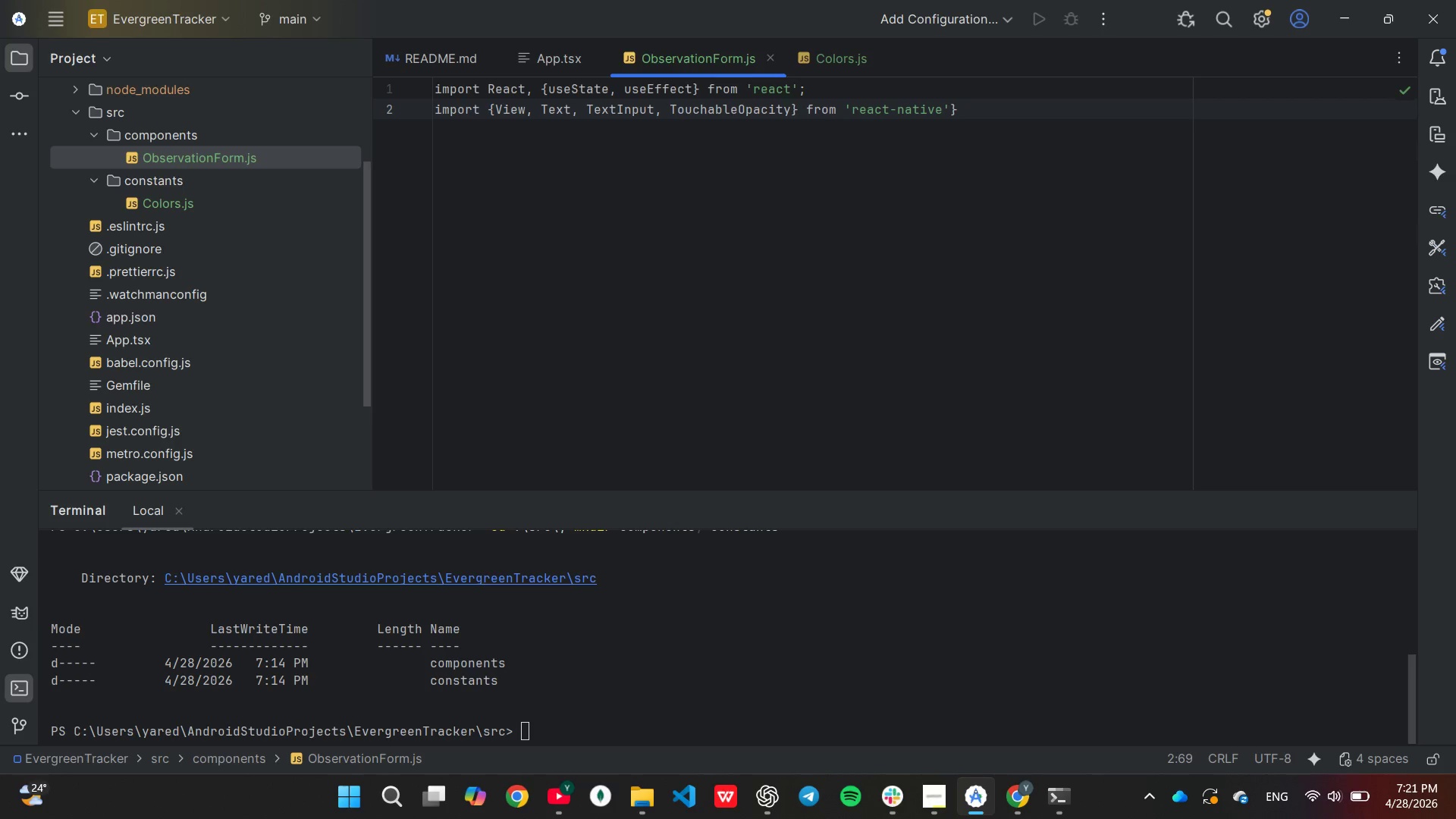 
hold_key(key=ArrowLeft, duration=0.98)
 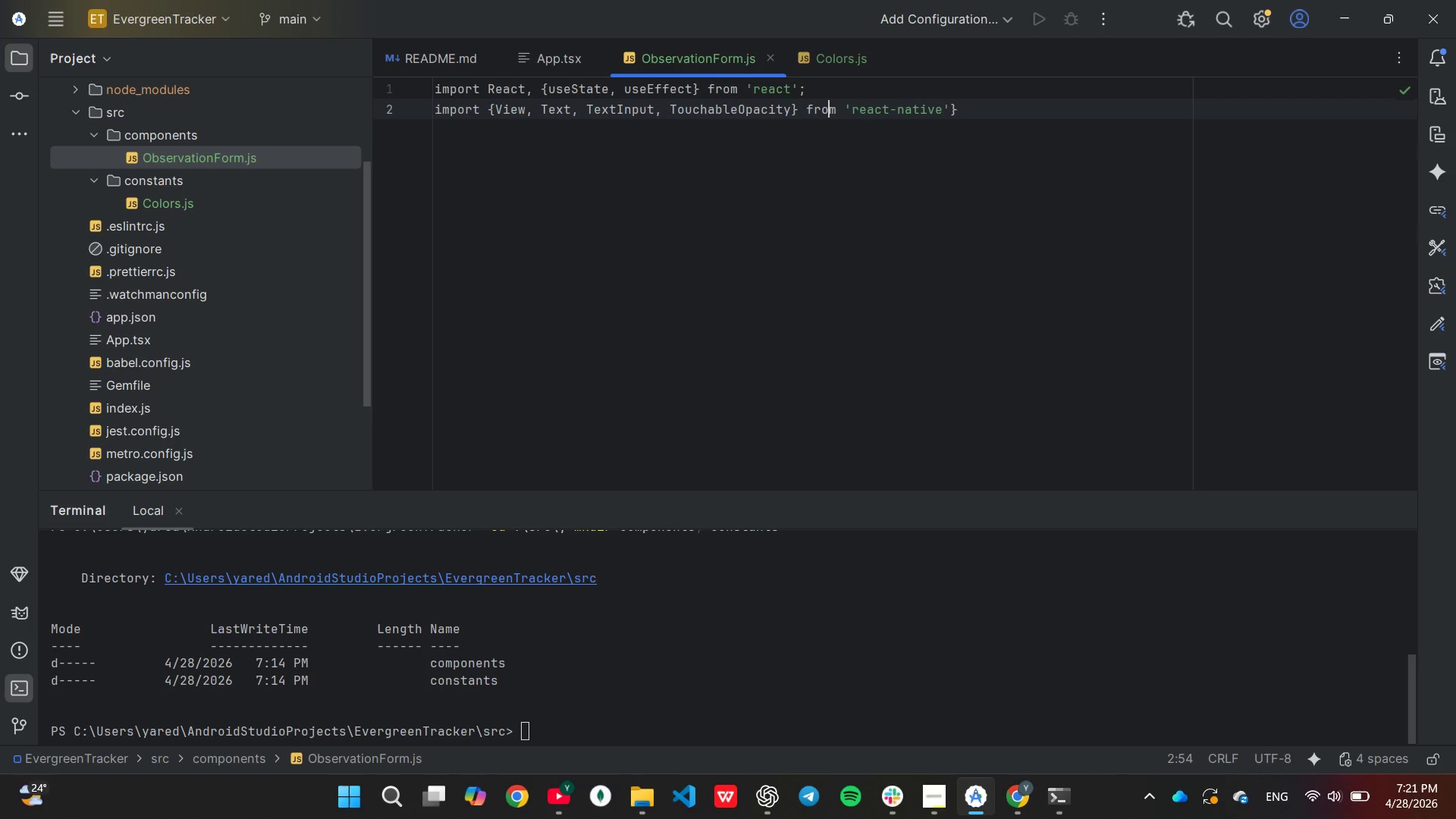 
key(ArrowLeft)
 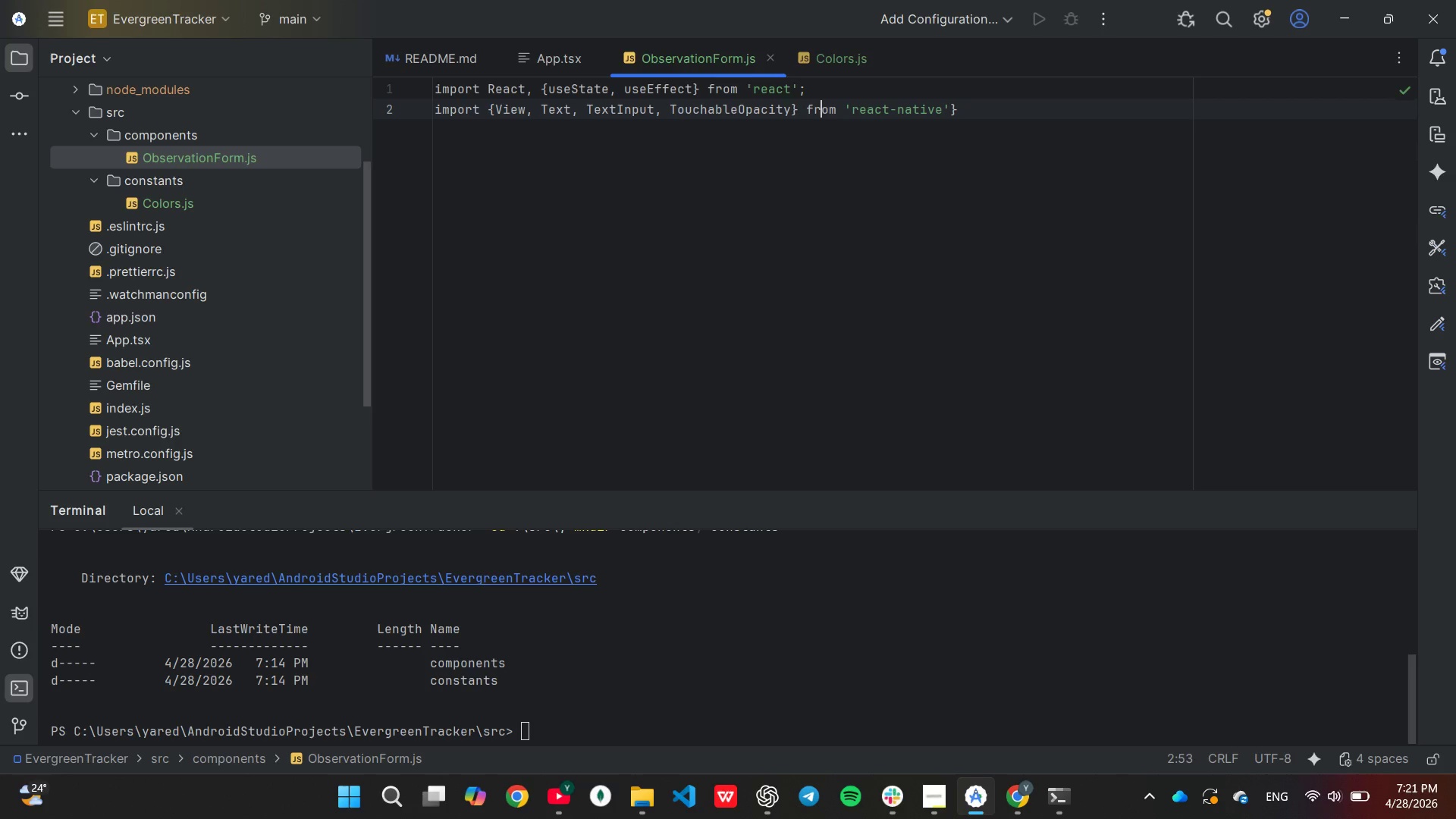 
key(ArrowLeft)
 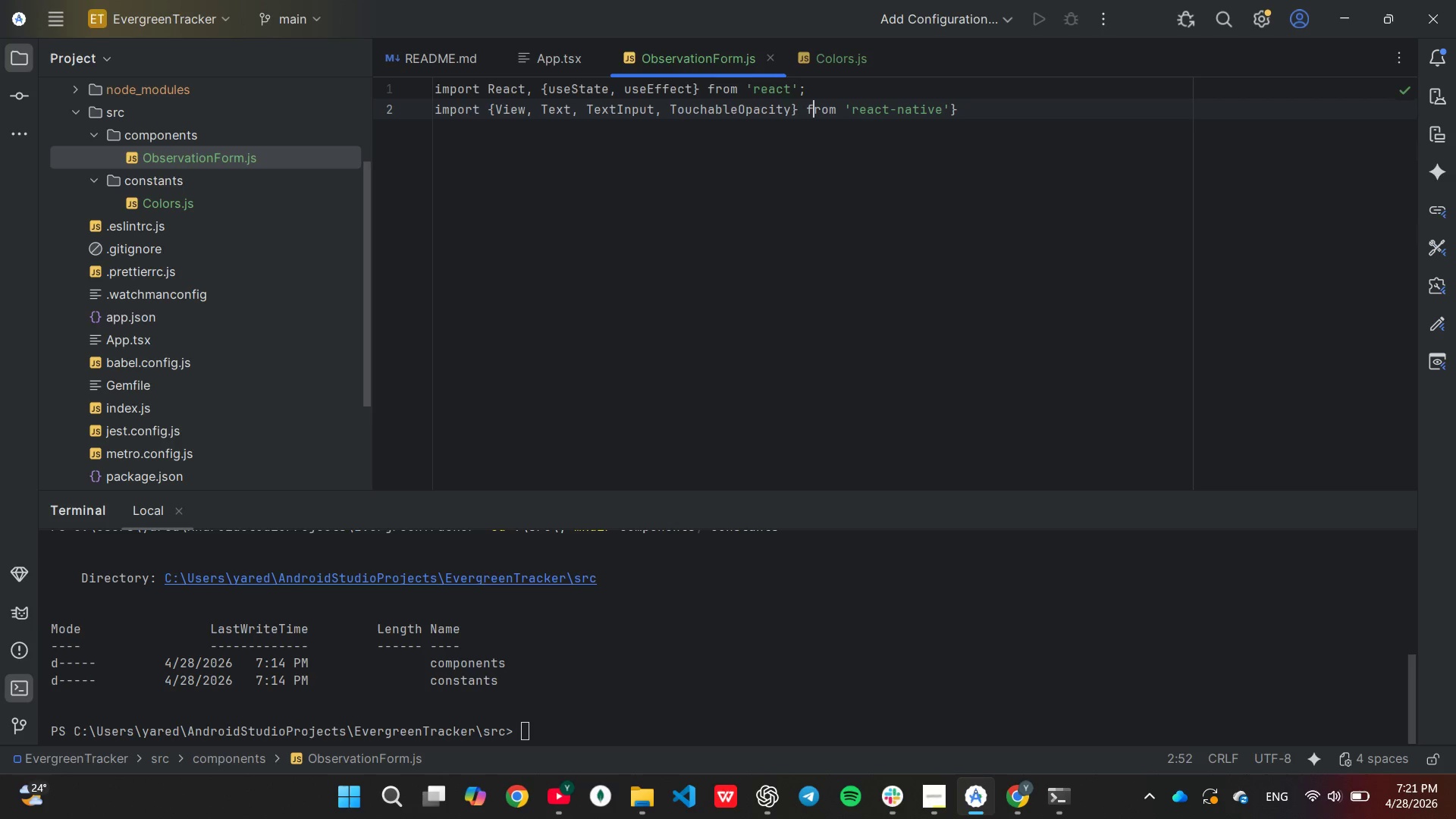 
key(ArrowLeft)
 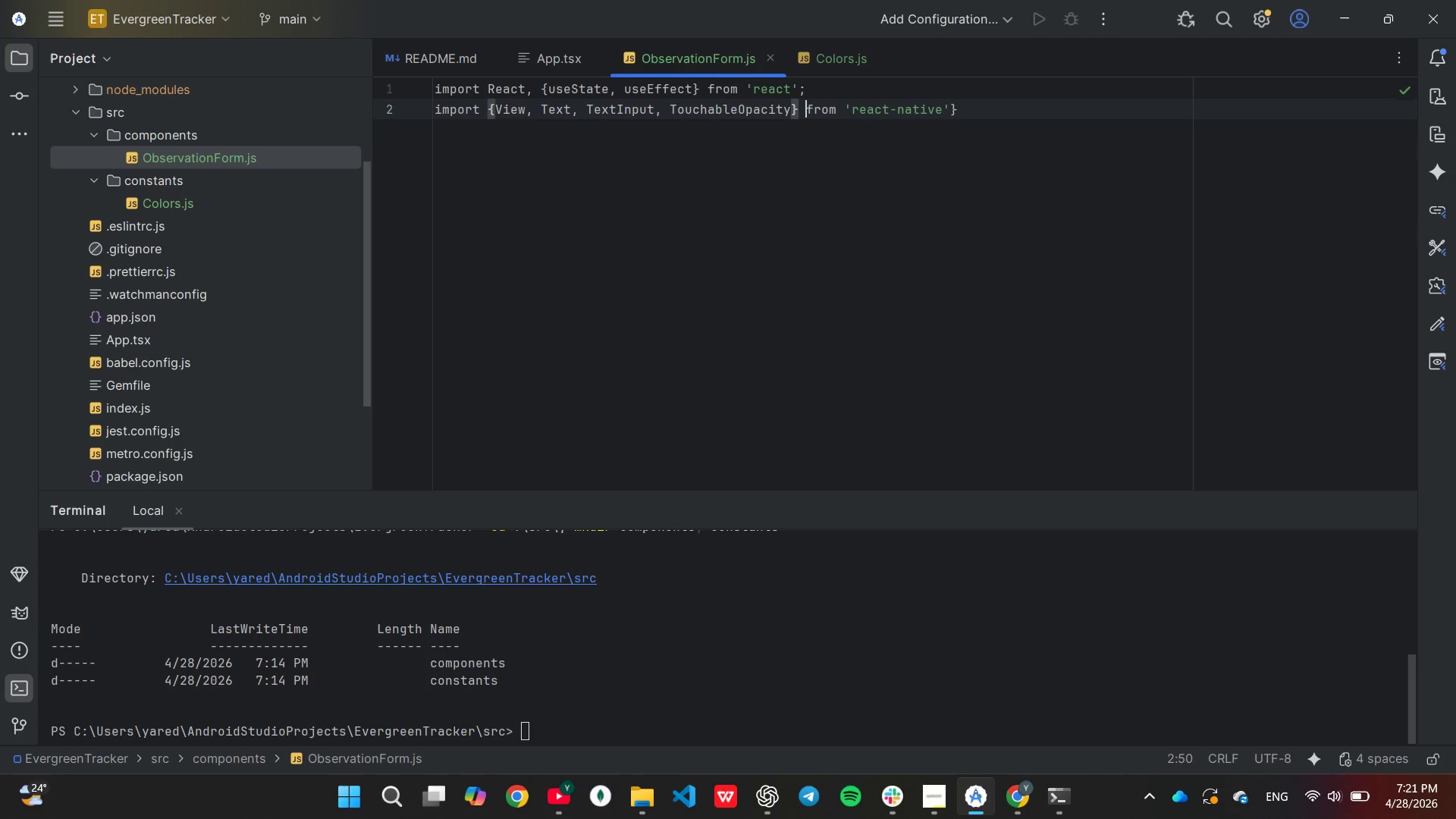 
key(ArrowLeft)
 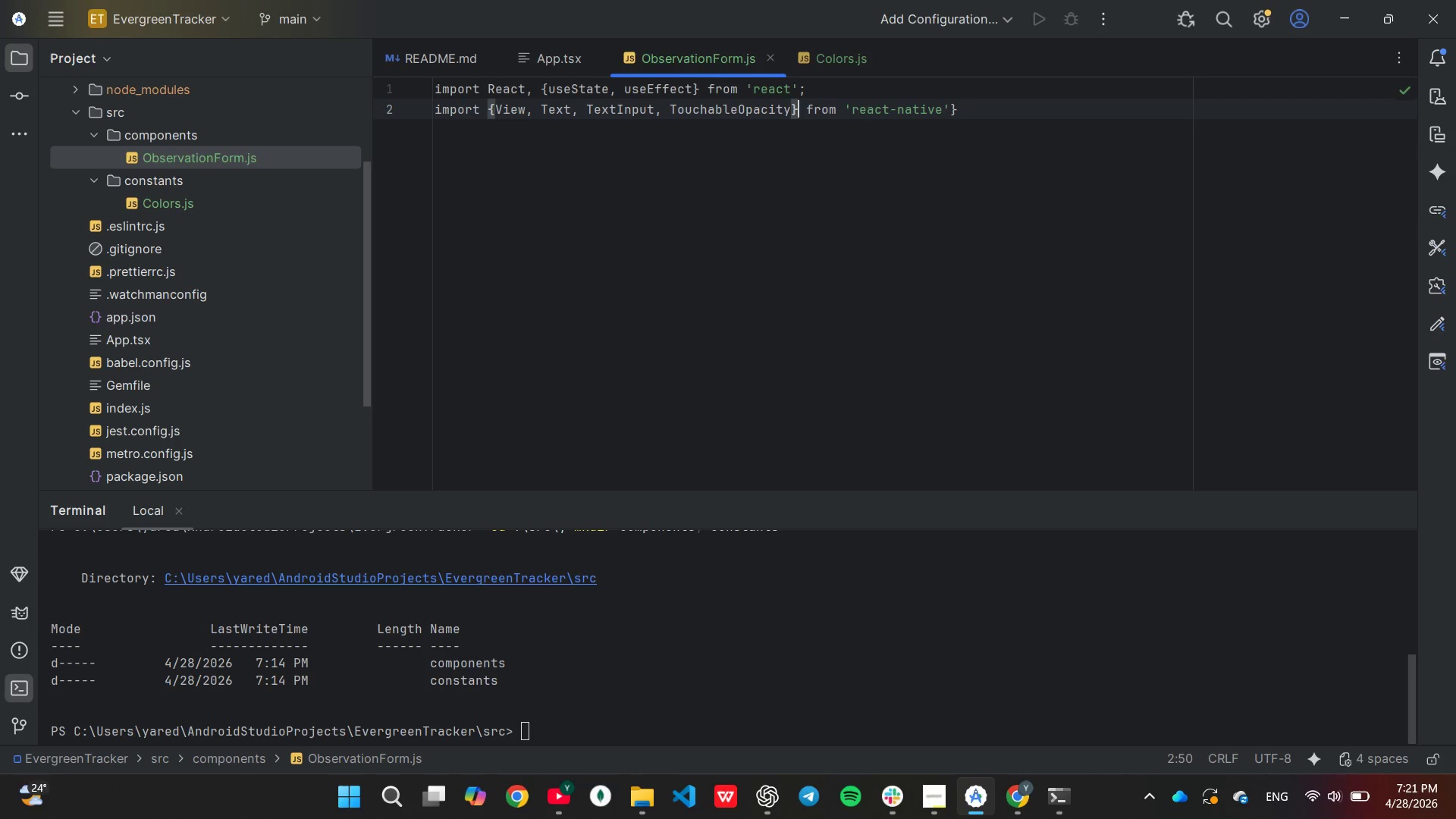 
key(ArrowLeft)
 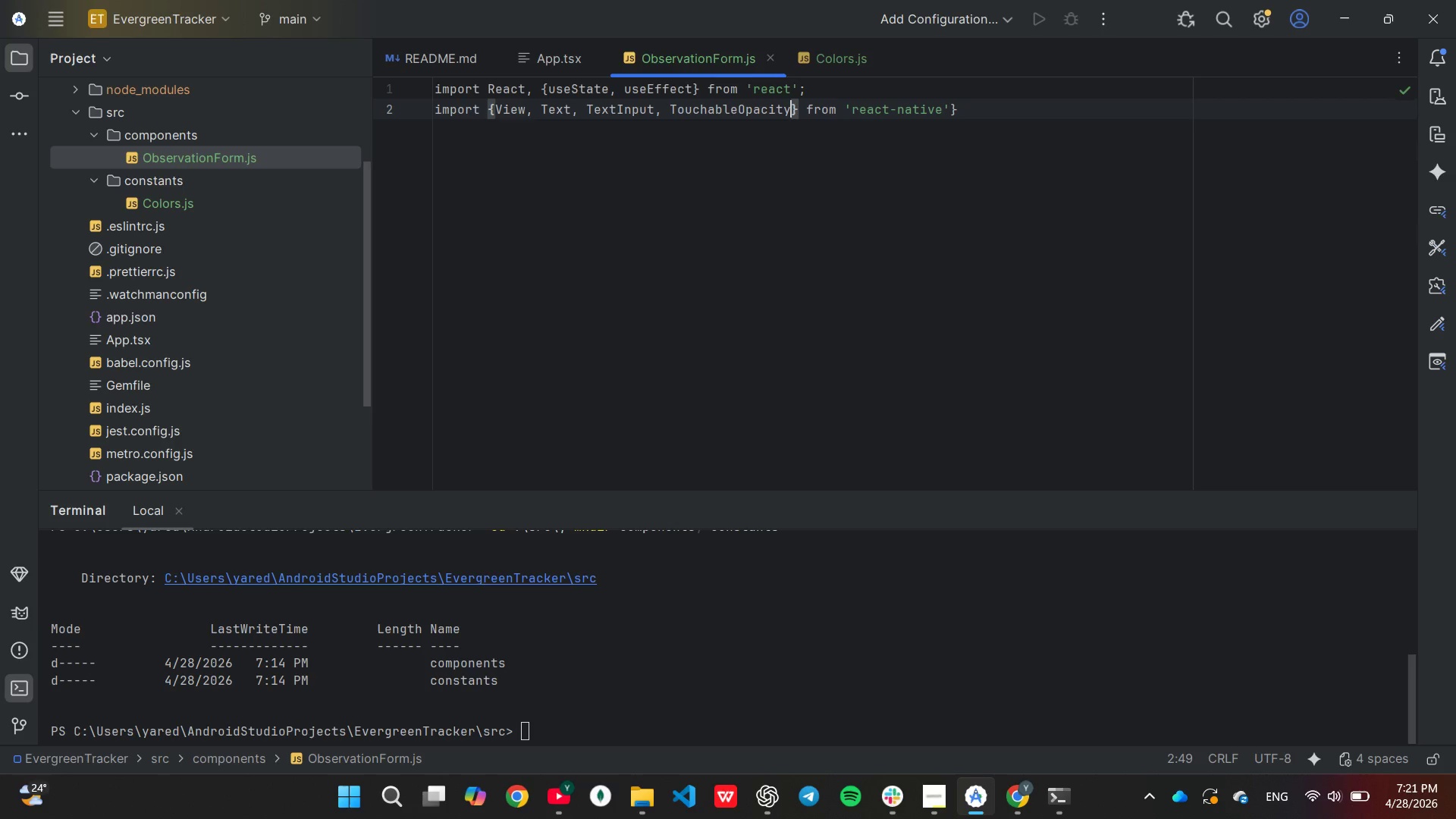 
key(ArrowLeft)
 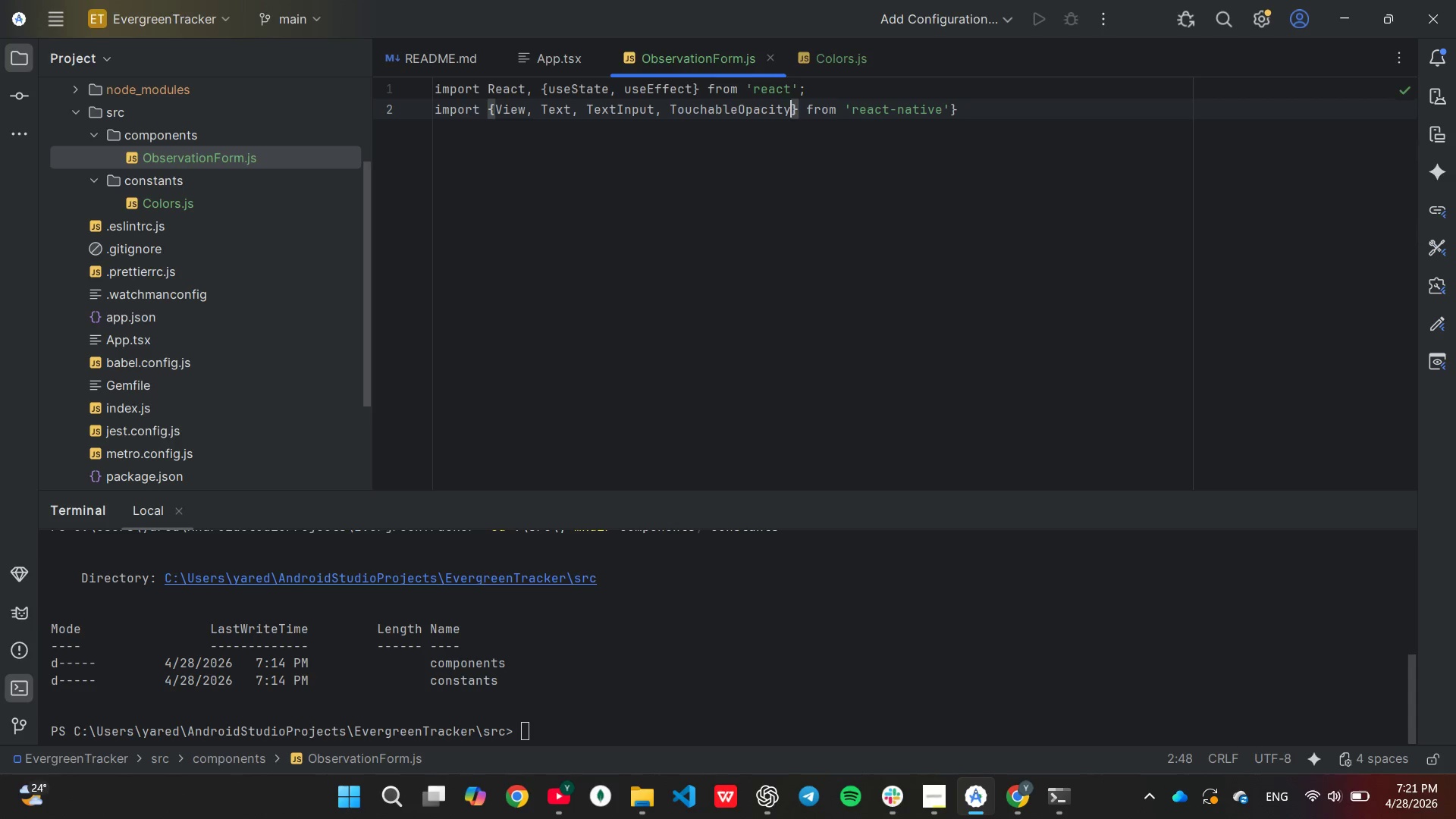 
type(, StyleSheet, Alert, ScrollView)
 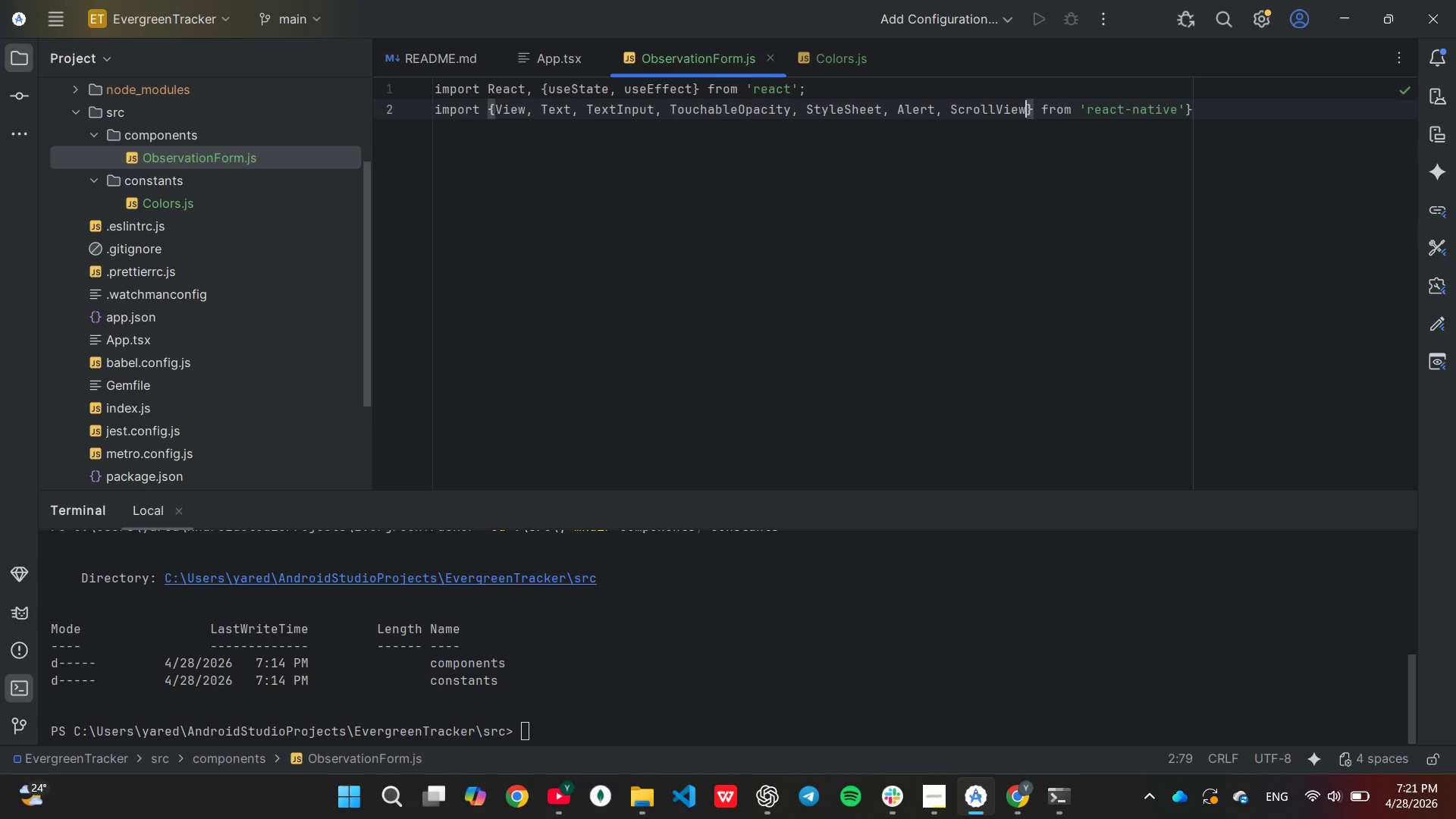 
key(End)
 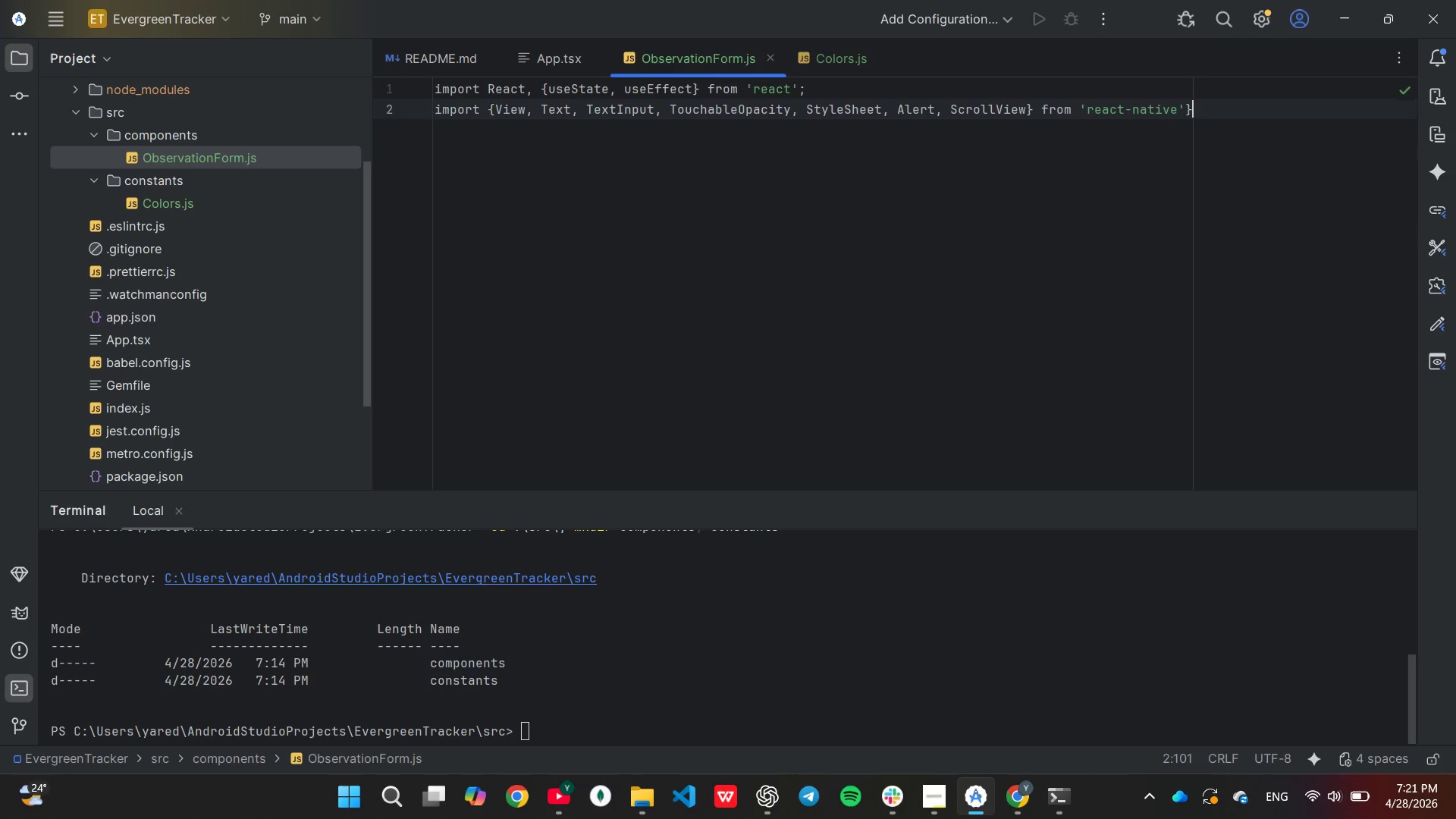 
key(Enter)
 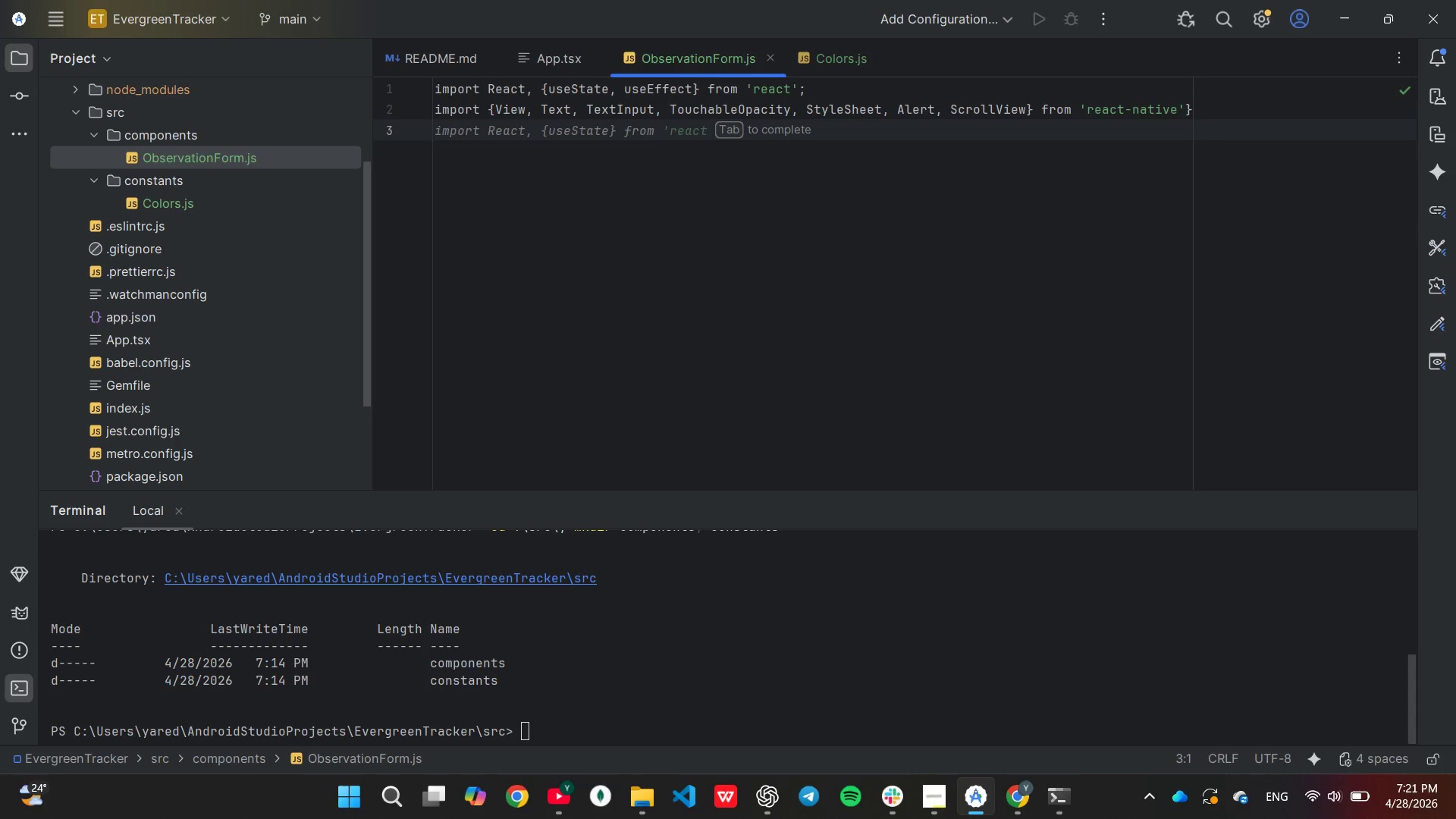 
type(import {Picker)
 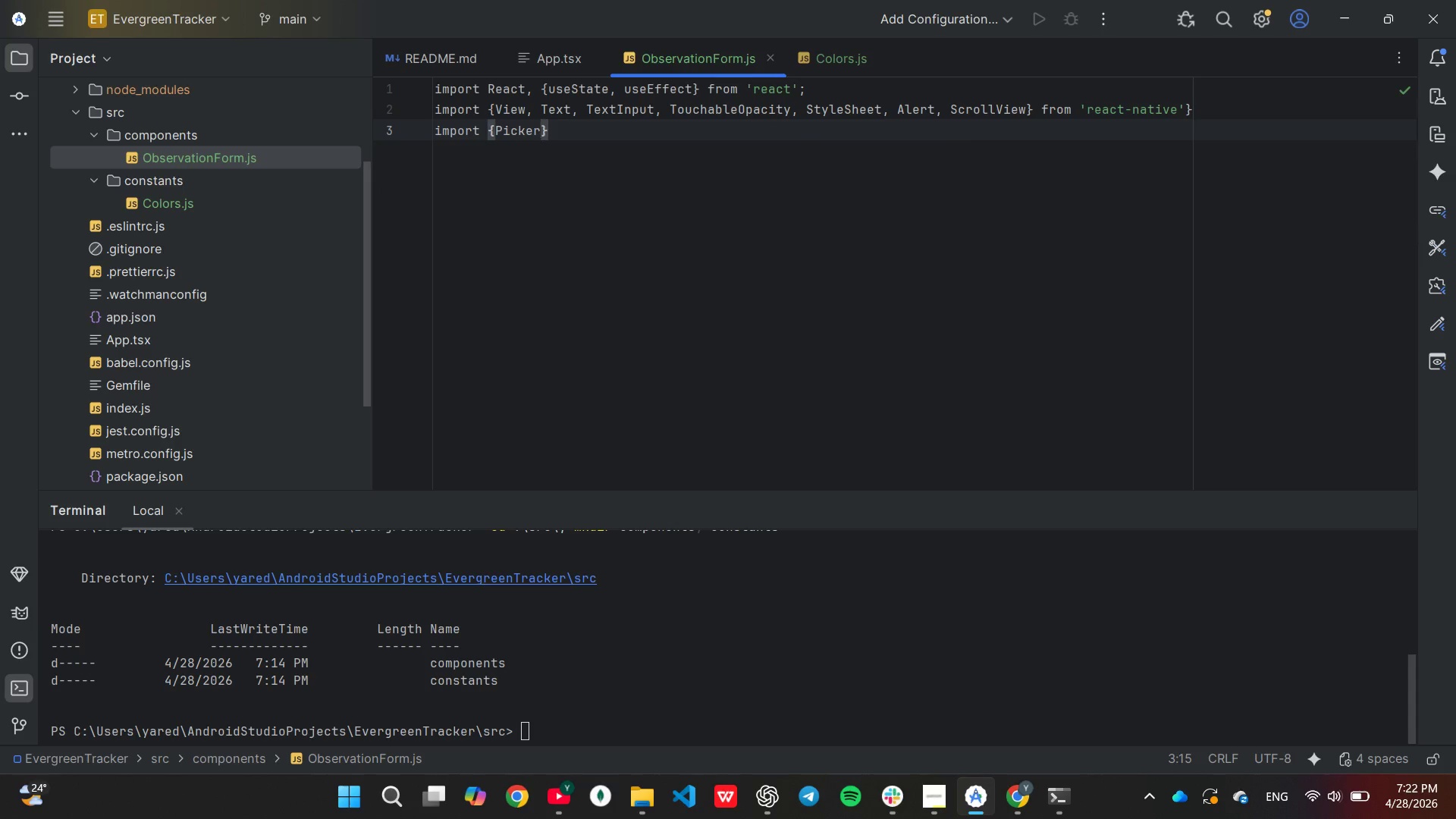 
key(ArrowRight)
 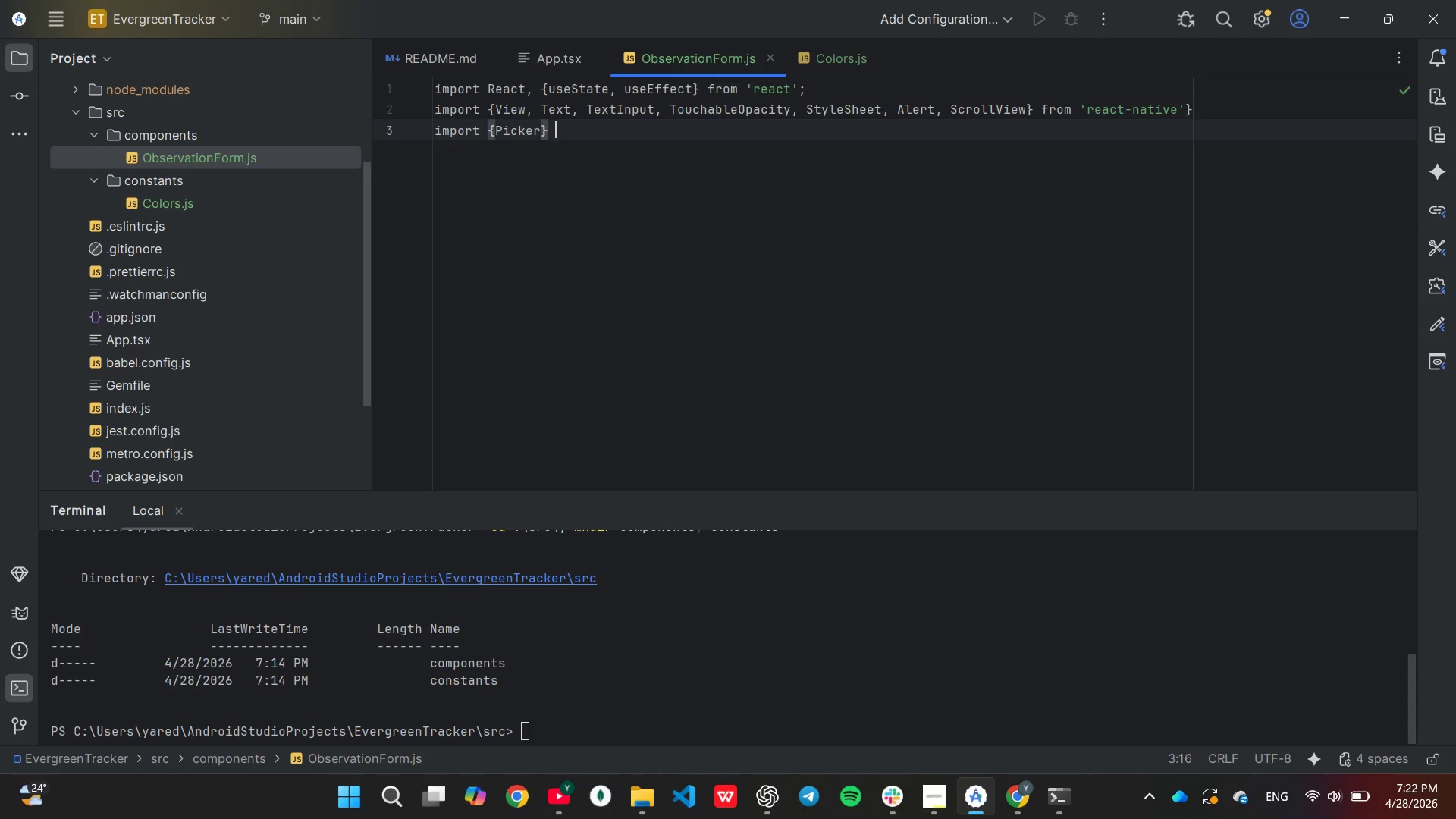 
type( from '@)
key(Tab)
 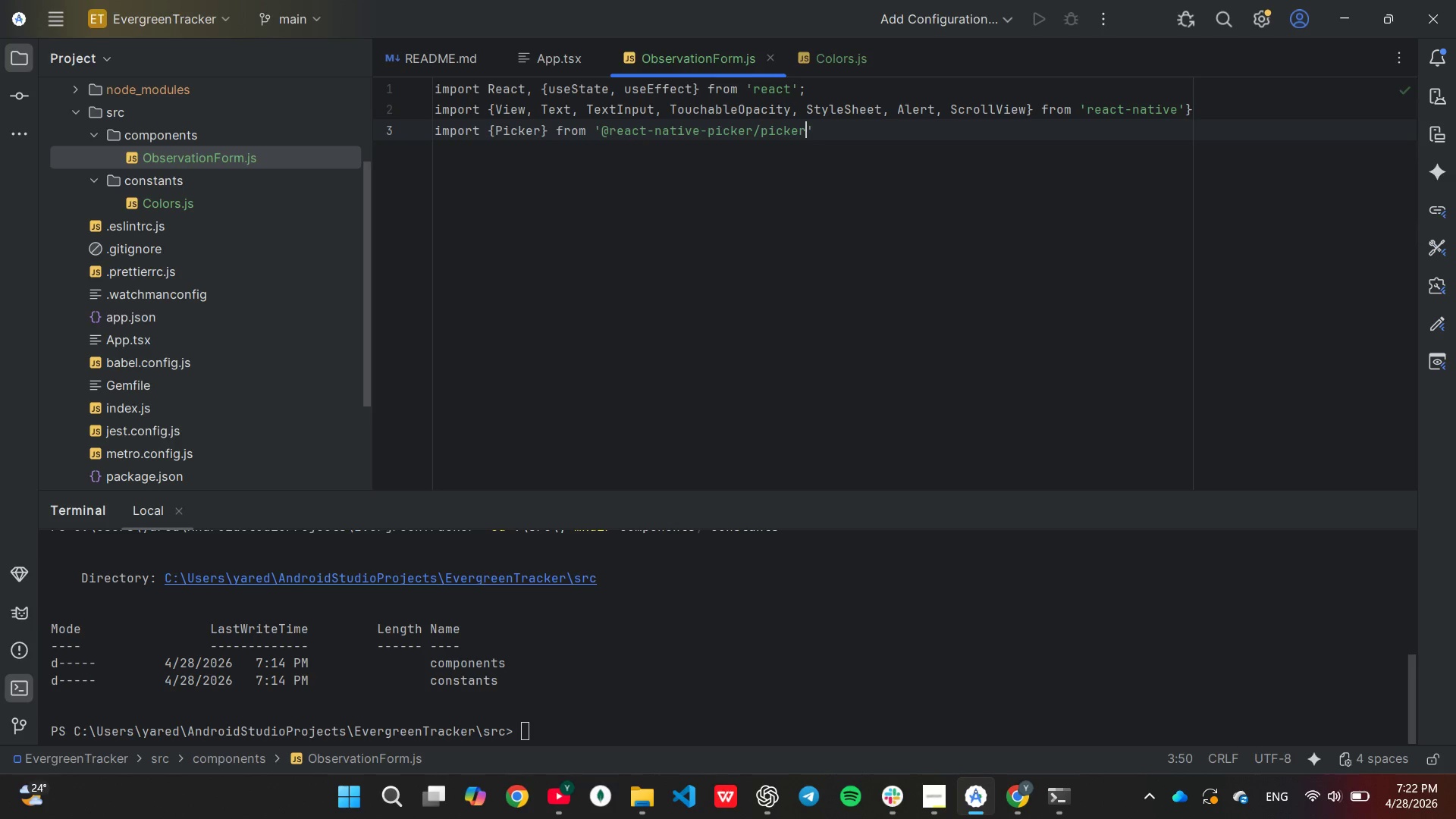 
key(ArrowRight)
 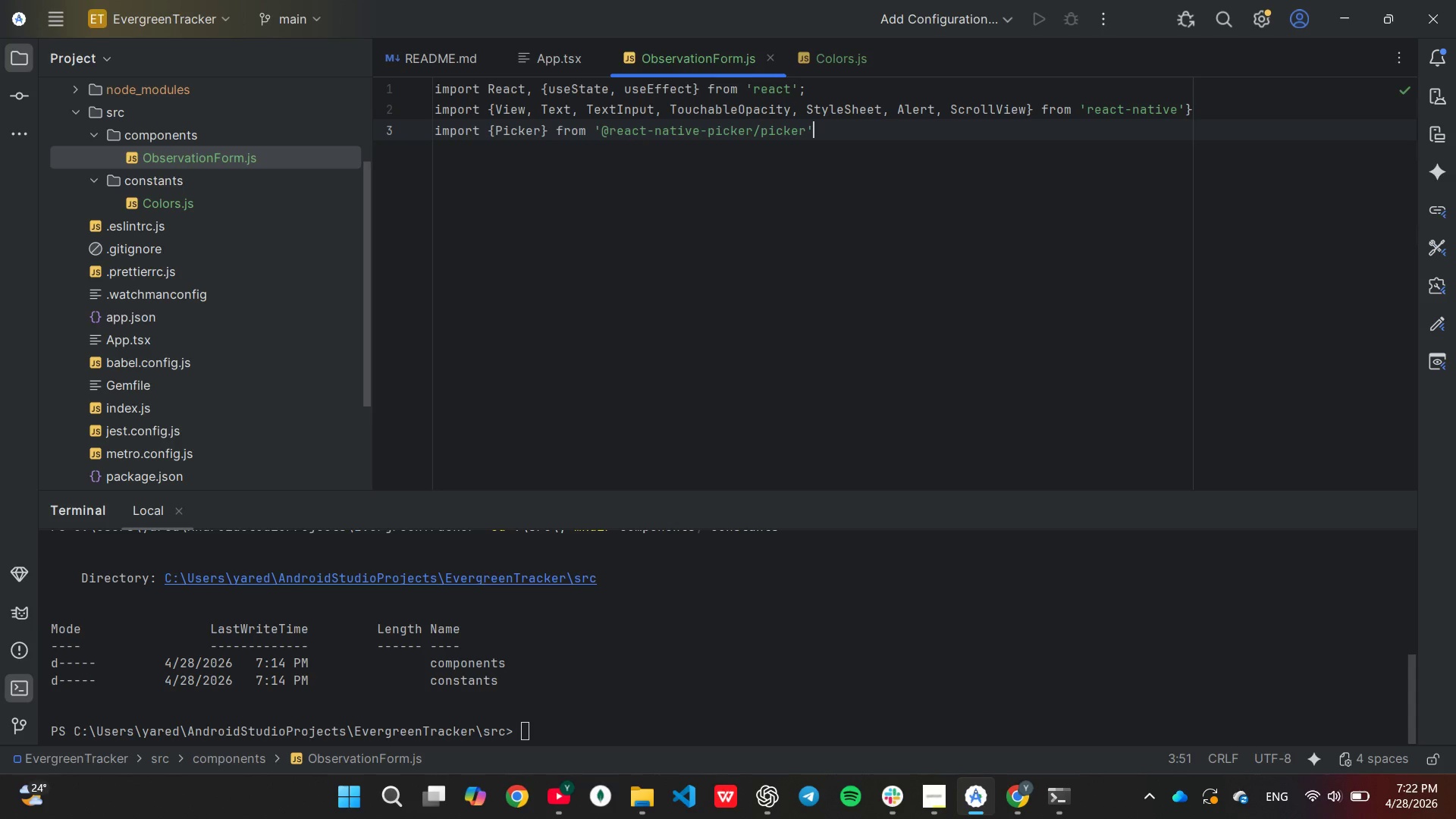 
key(Semicolon)
 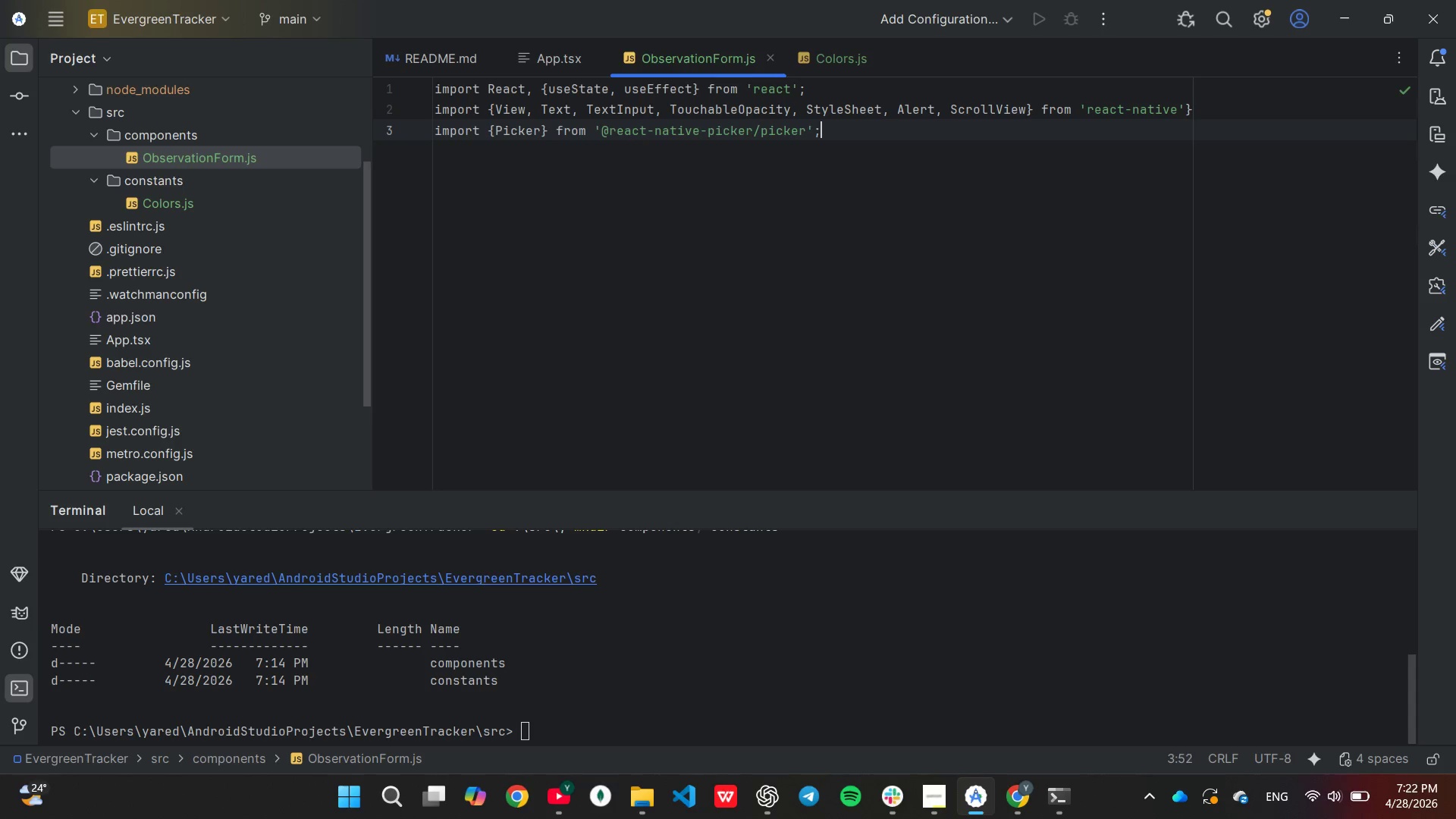 
hold_key(key=Enter, duration=0.31)
 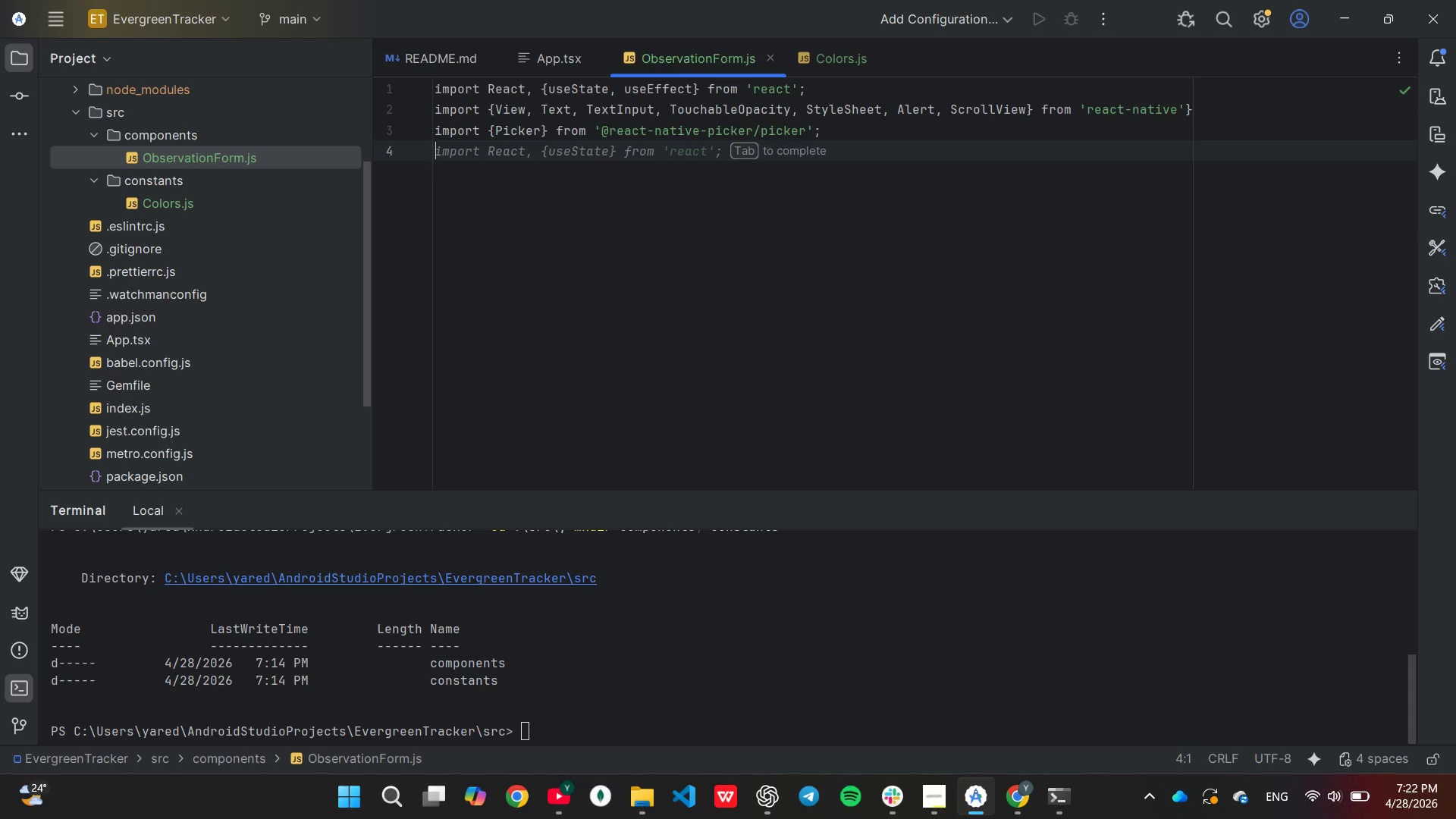 
type(import {Colort)
key(Backspace)
type(s)
 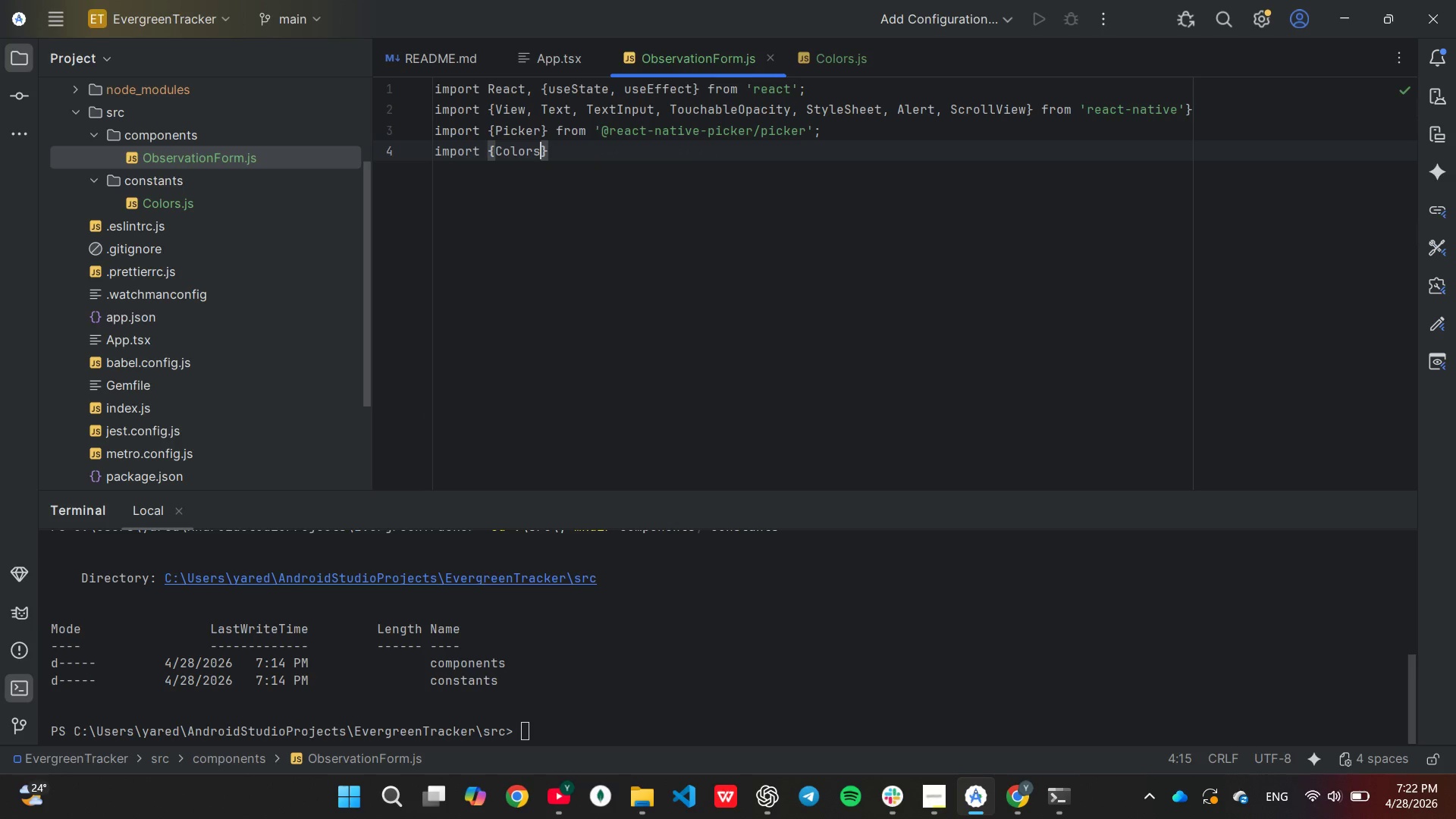 
key(Tab)
 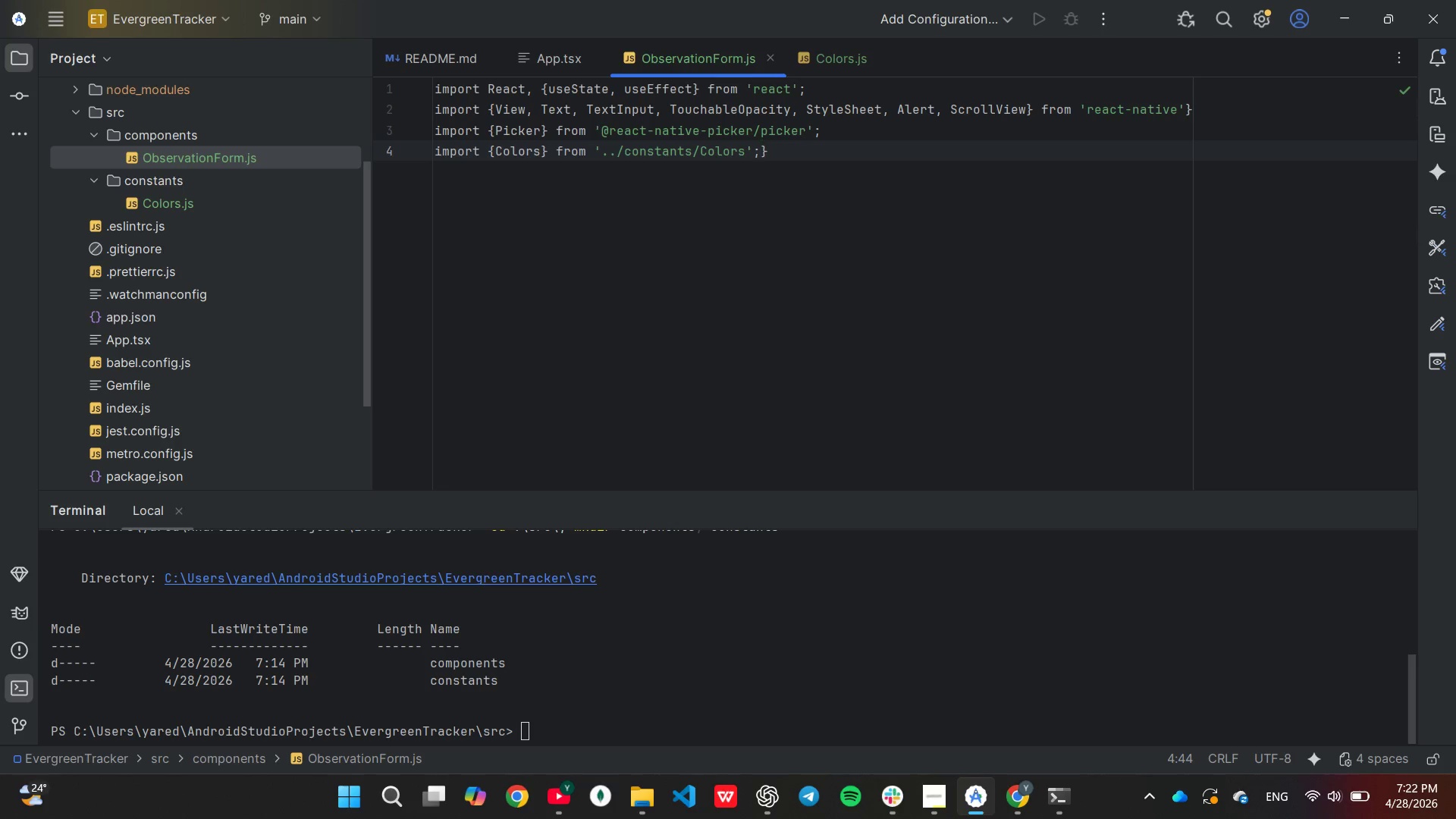 
wait(7.77)
 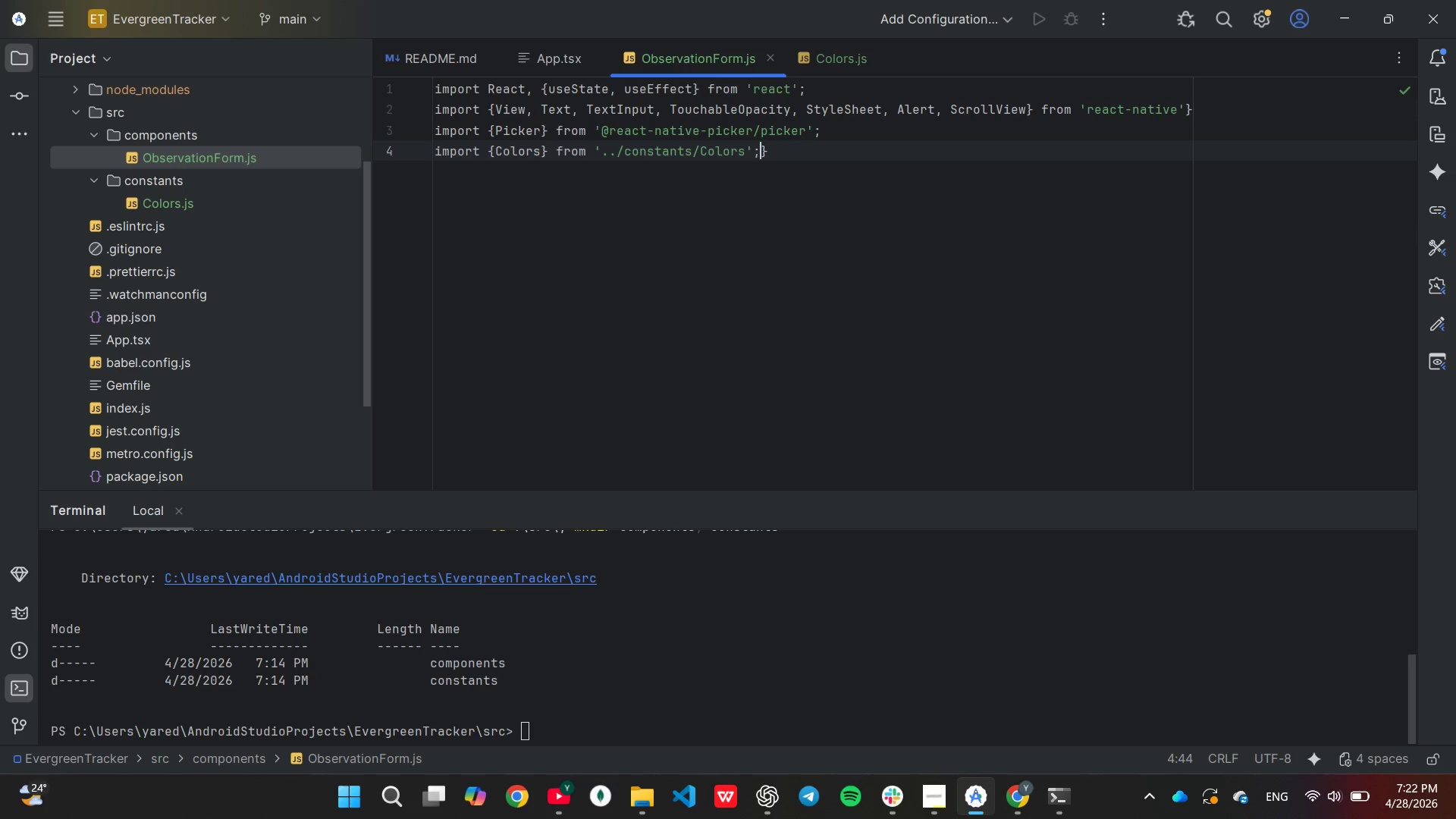 
key(ArrowRight)
 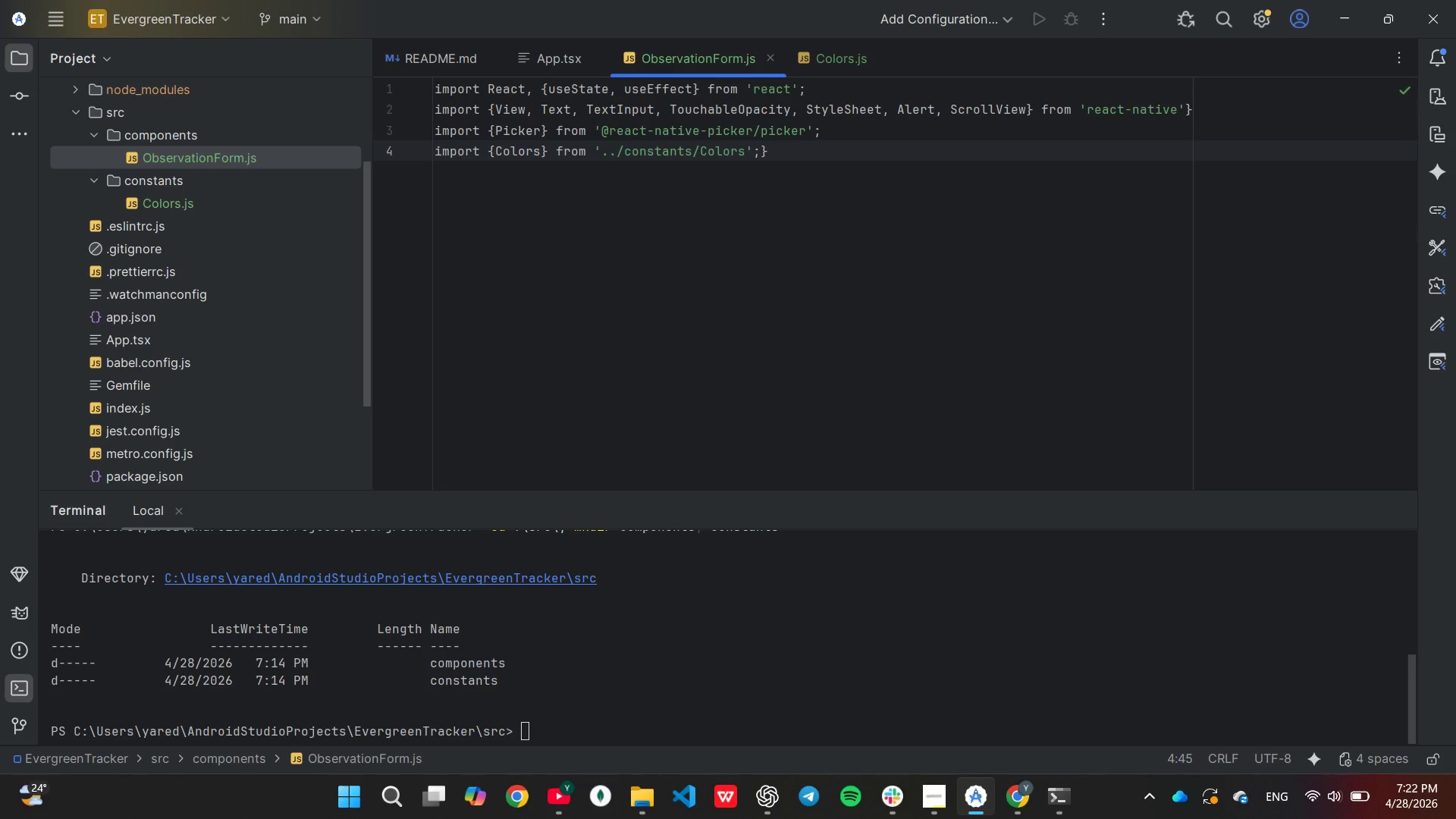 
key(Backspace)
 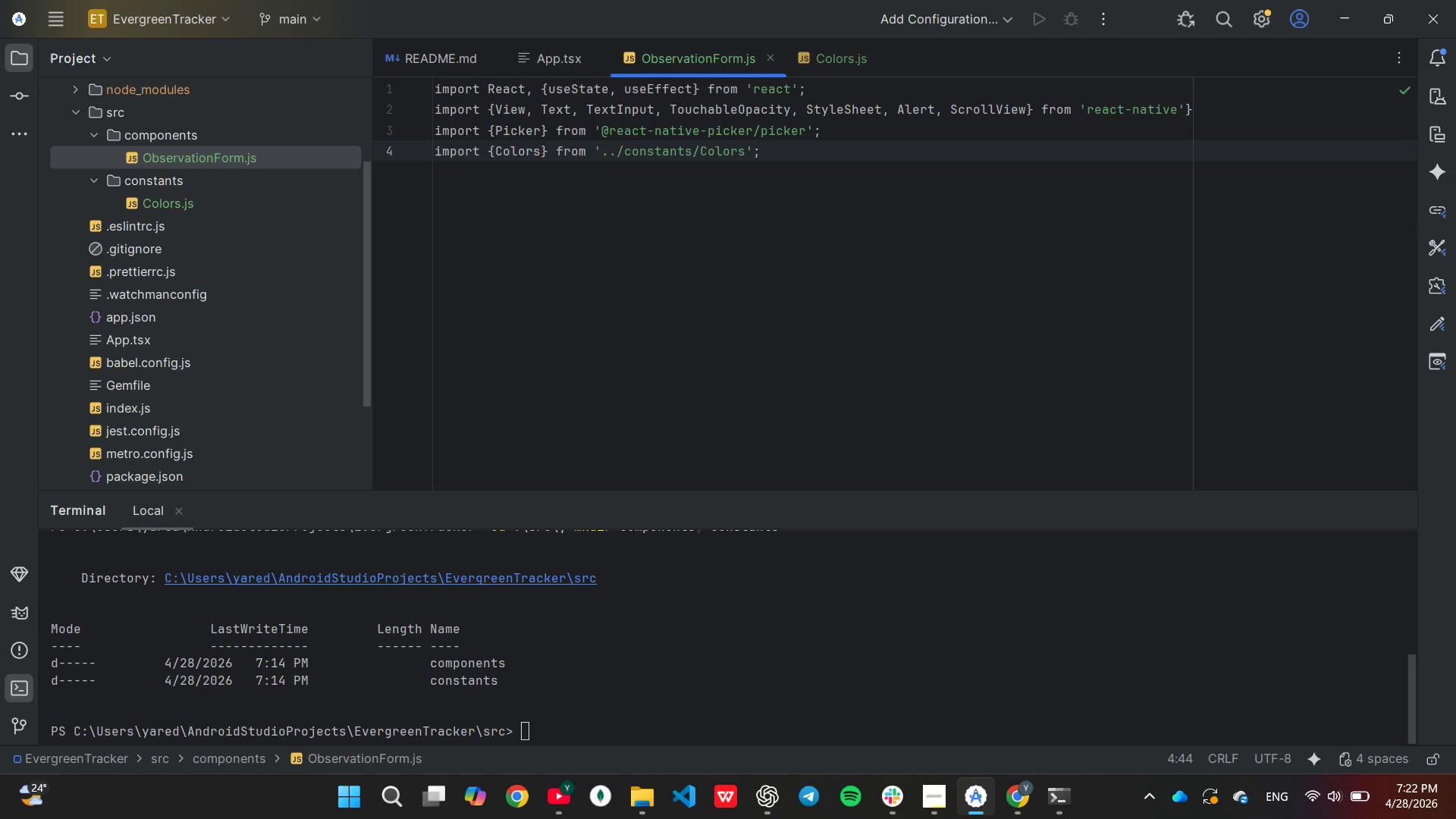 
key(Enter)
 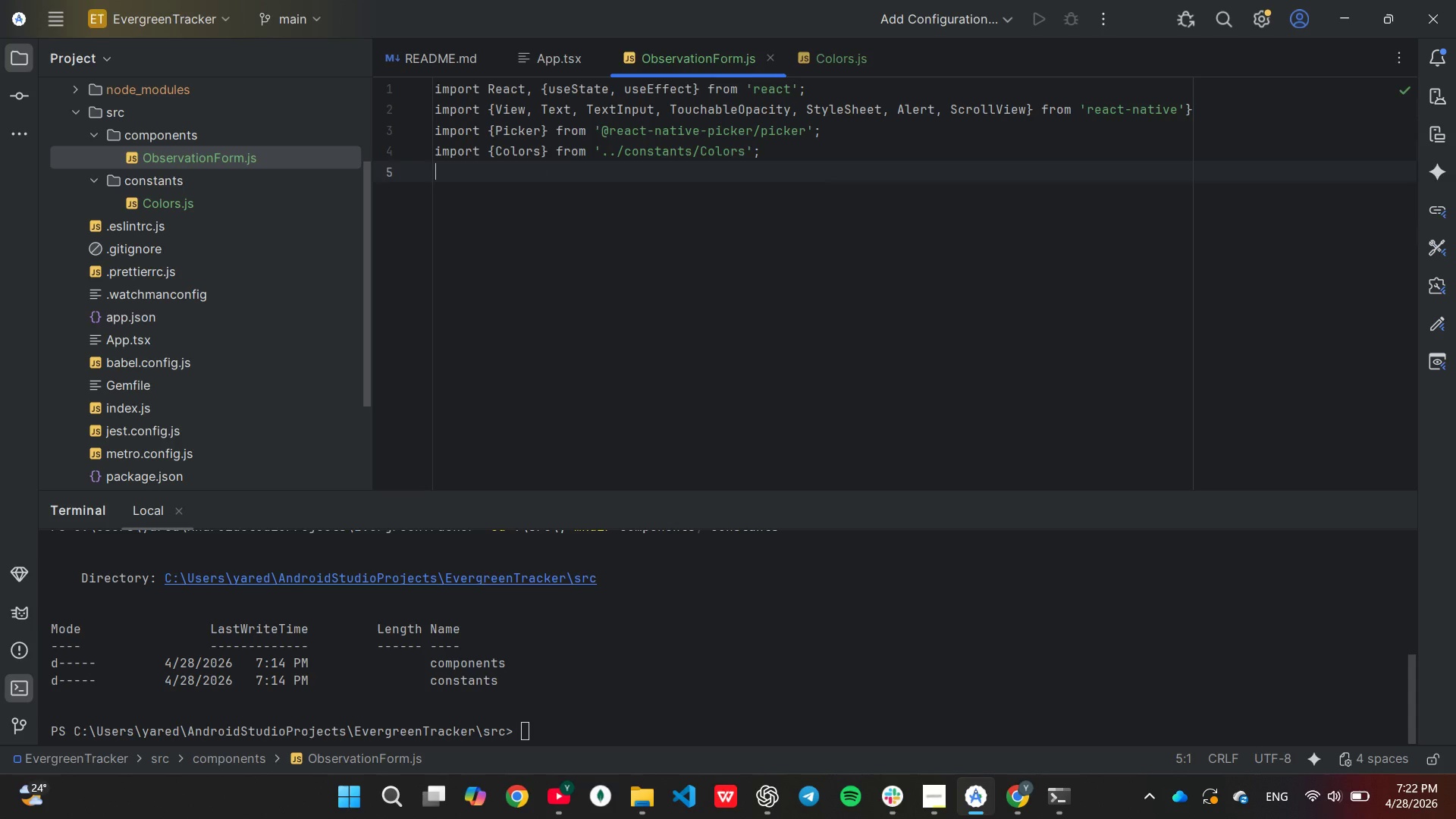 
key(Enter)
 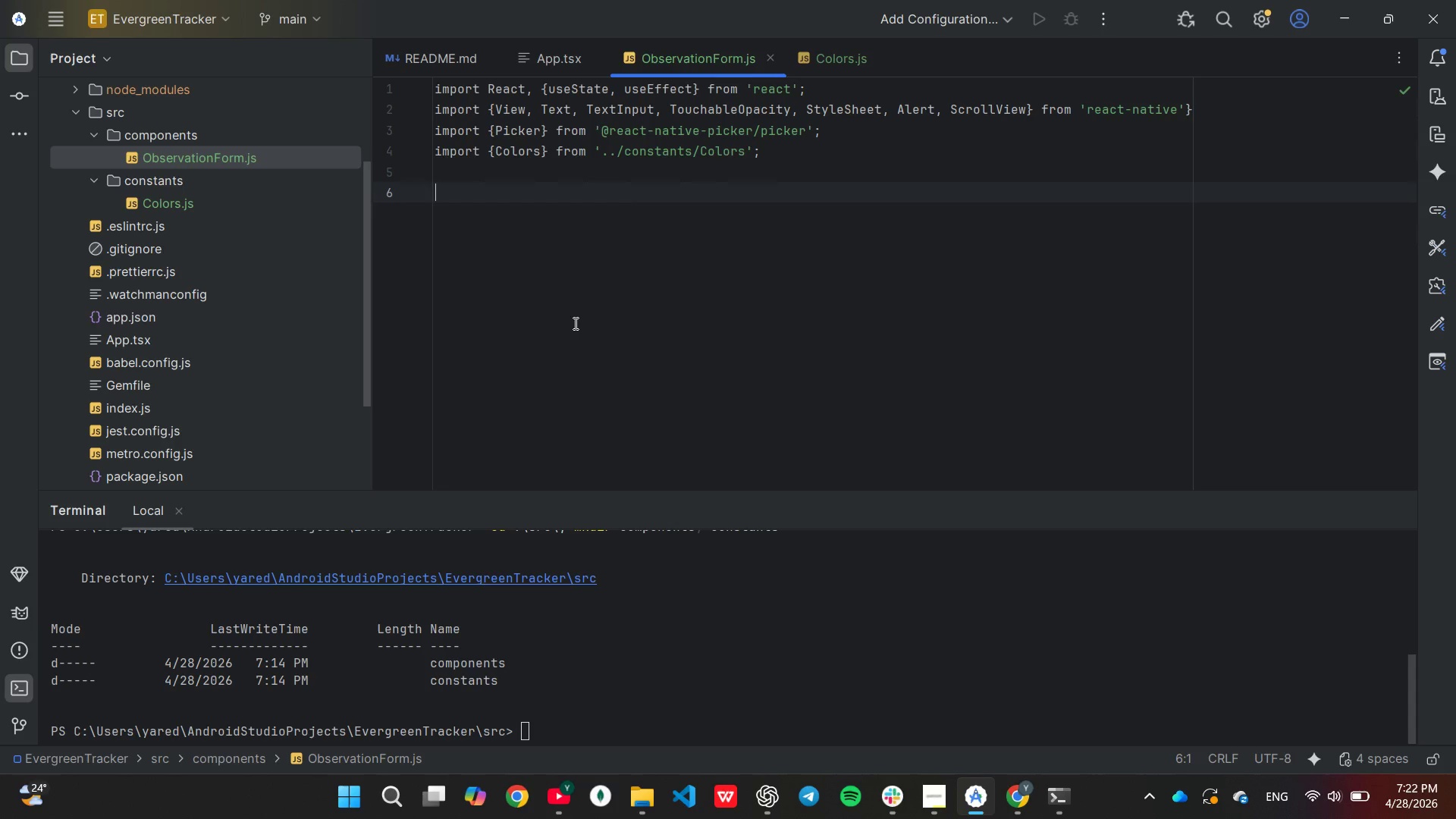 
wait(13.47)
 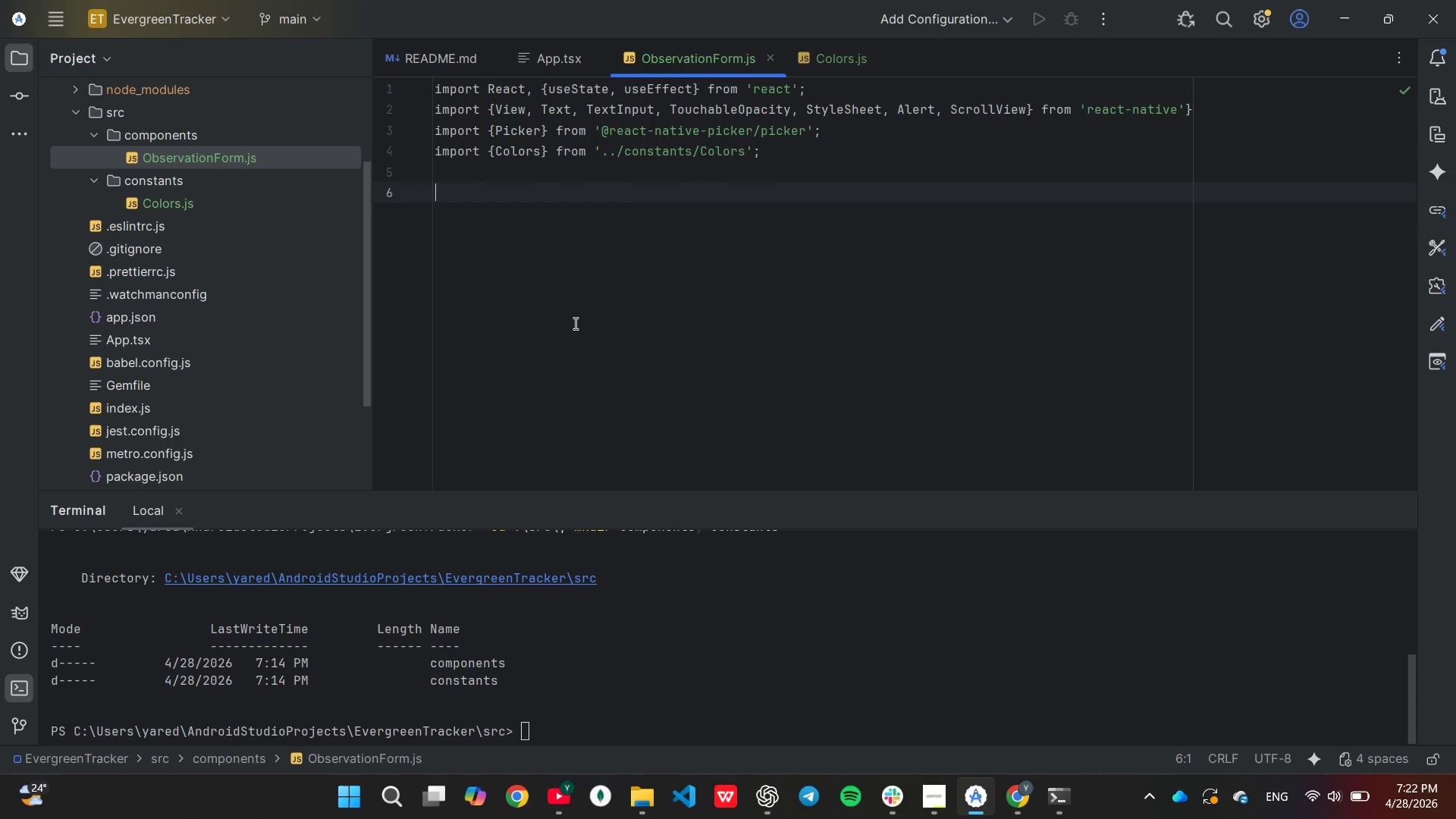 
type(const ObservationForm = ()
 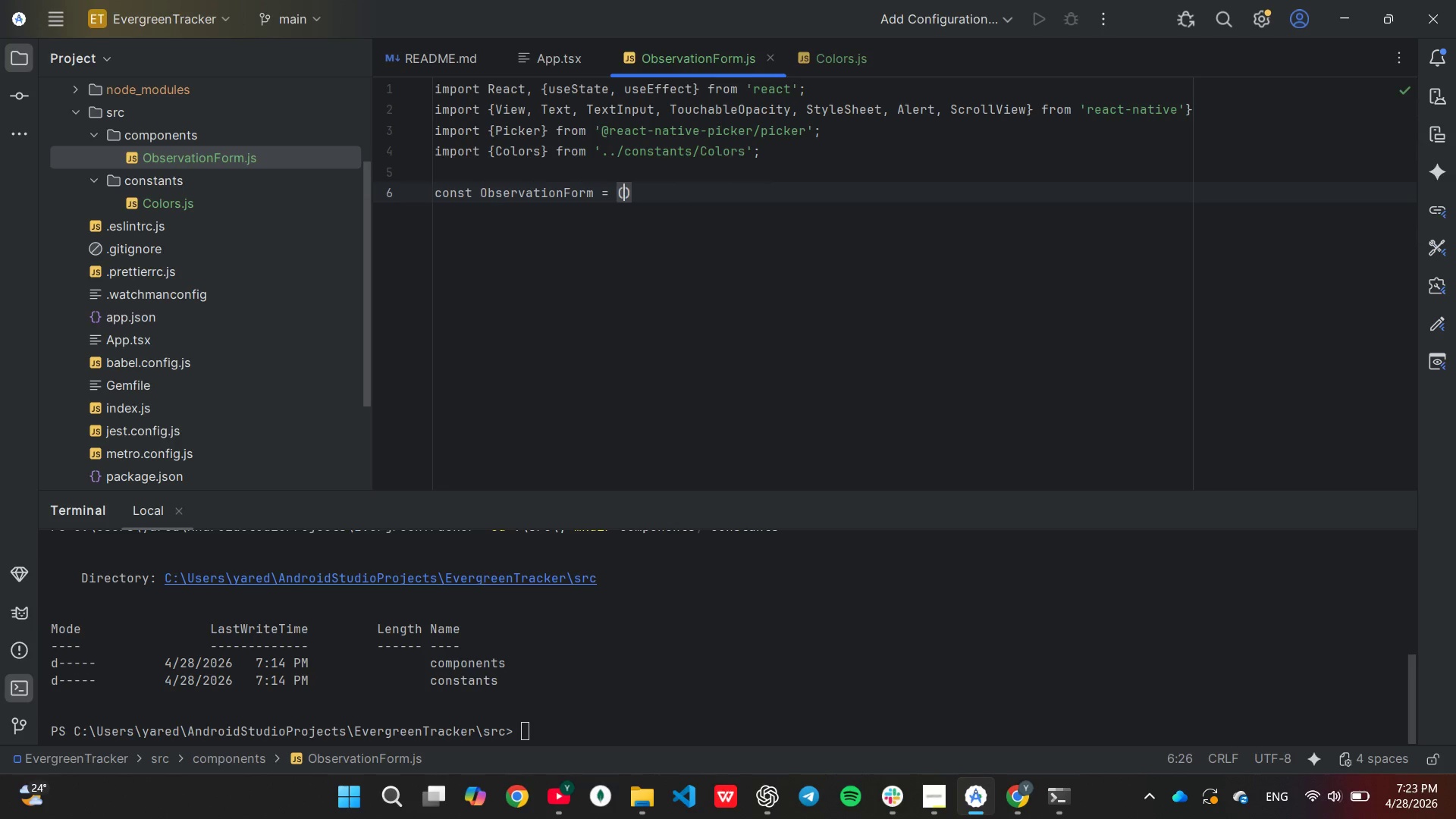 
key(ArrowRight)
 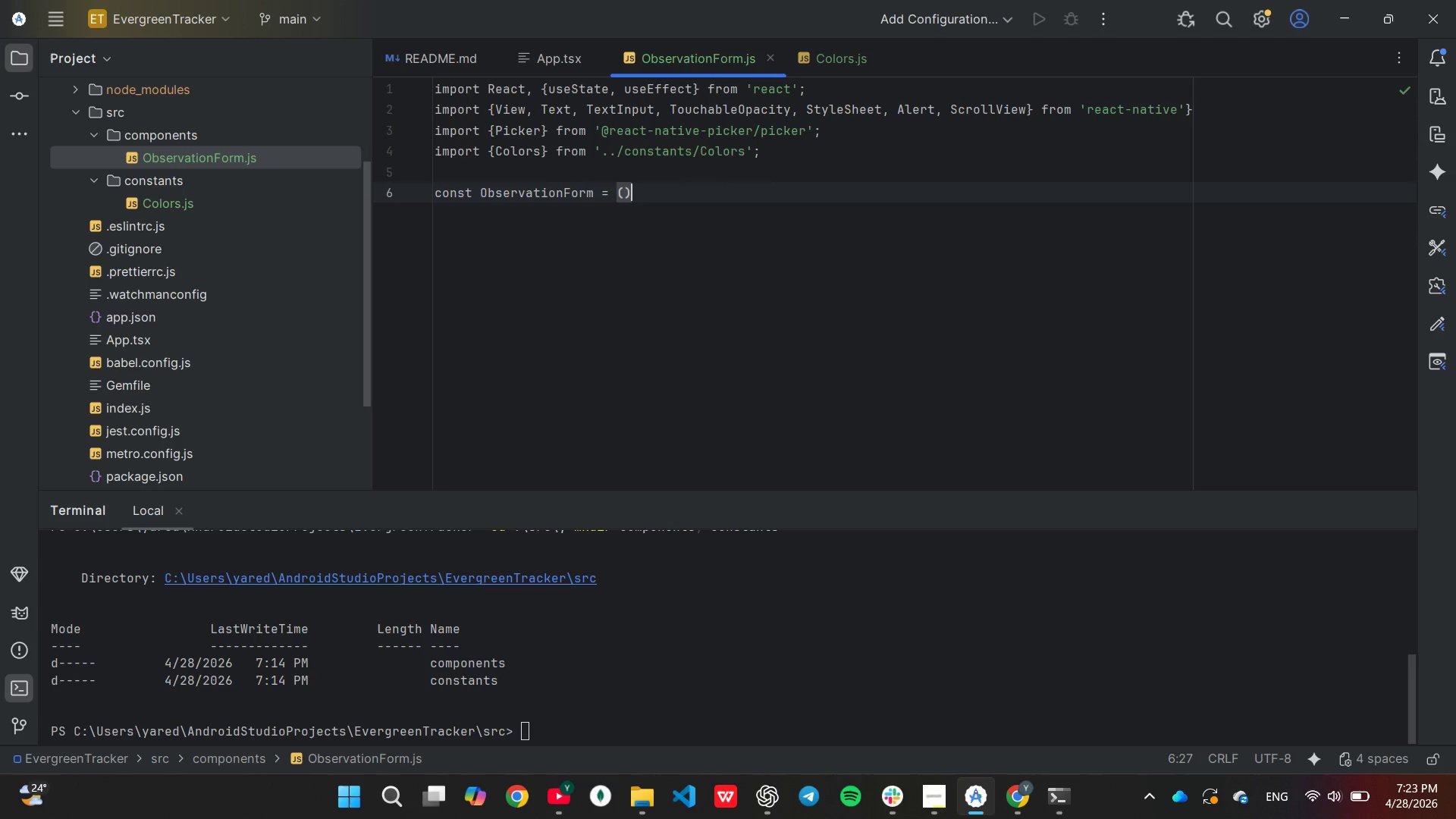 
key(Space)
 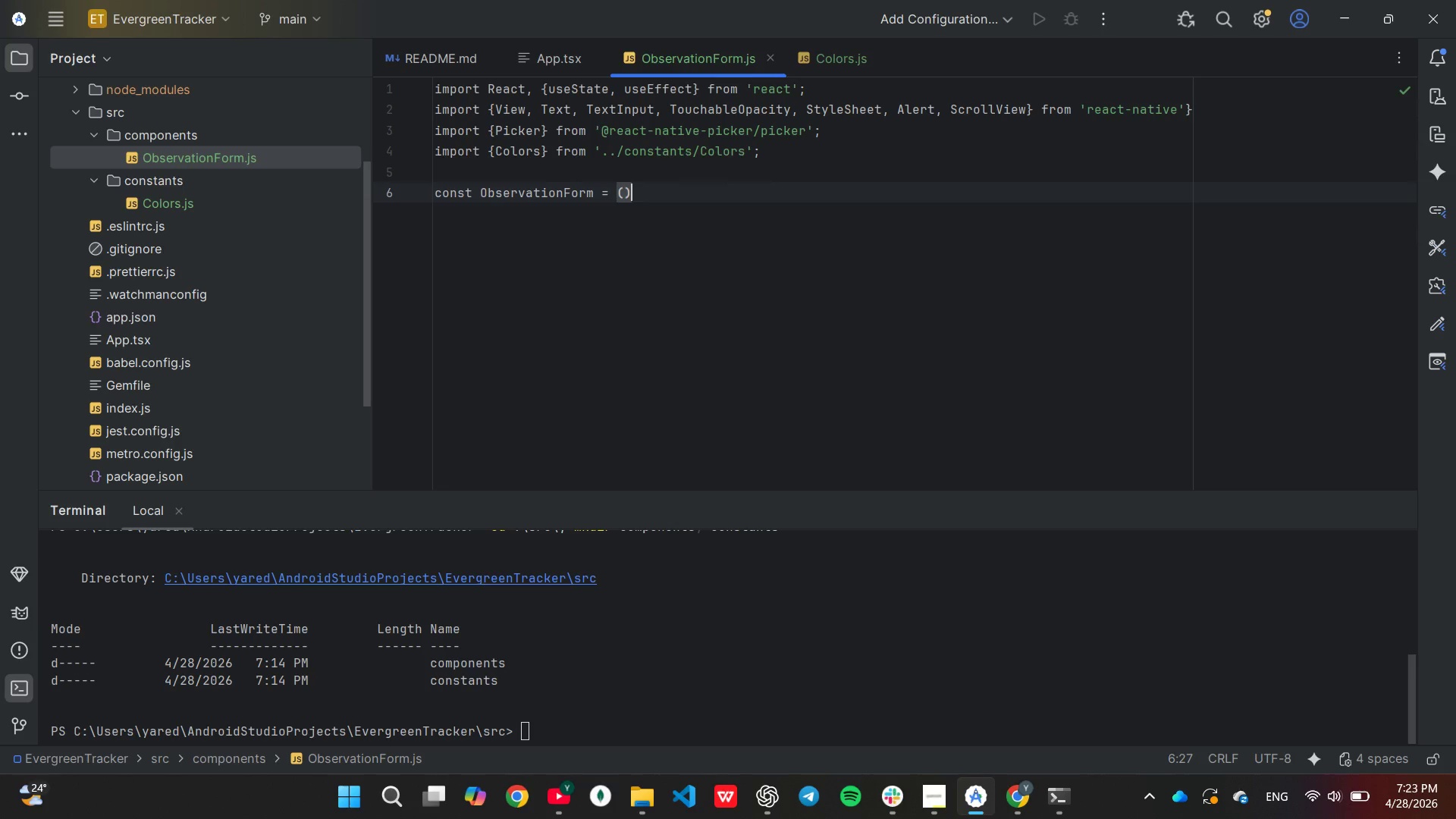 
key(Equal)
 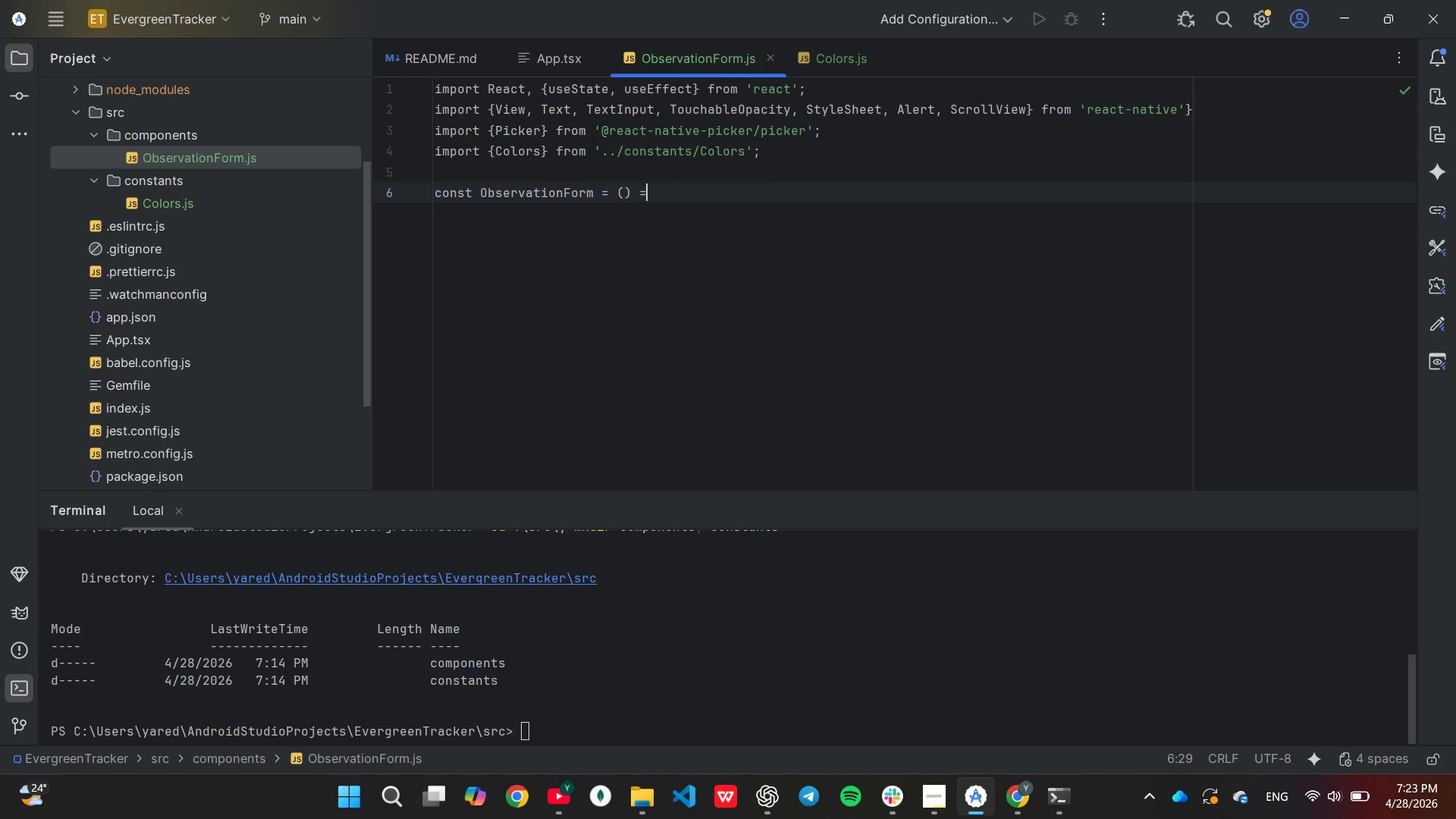 
key(Shift+ShiftLeft)
 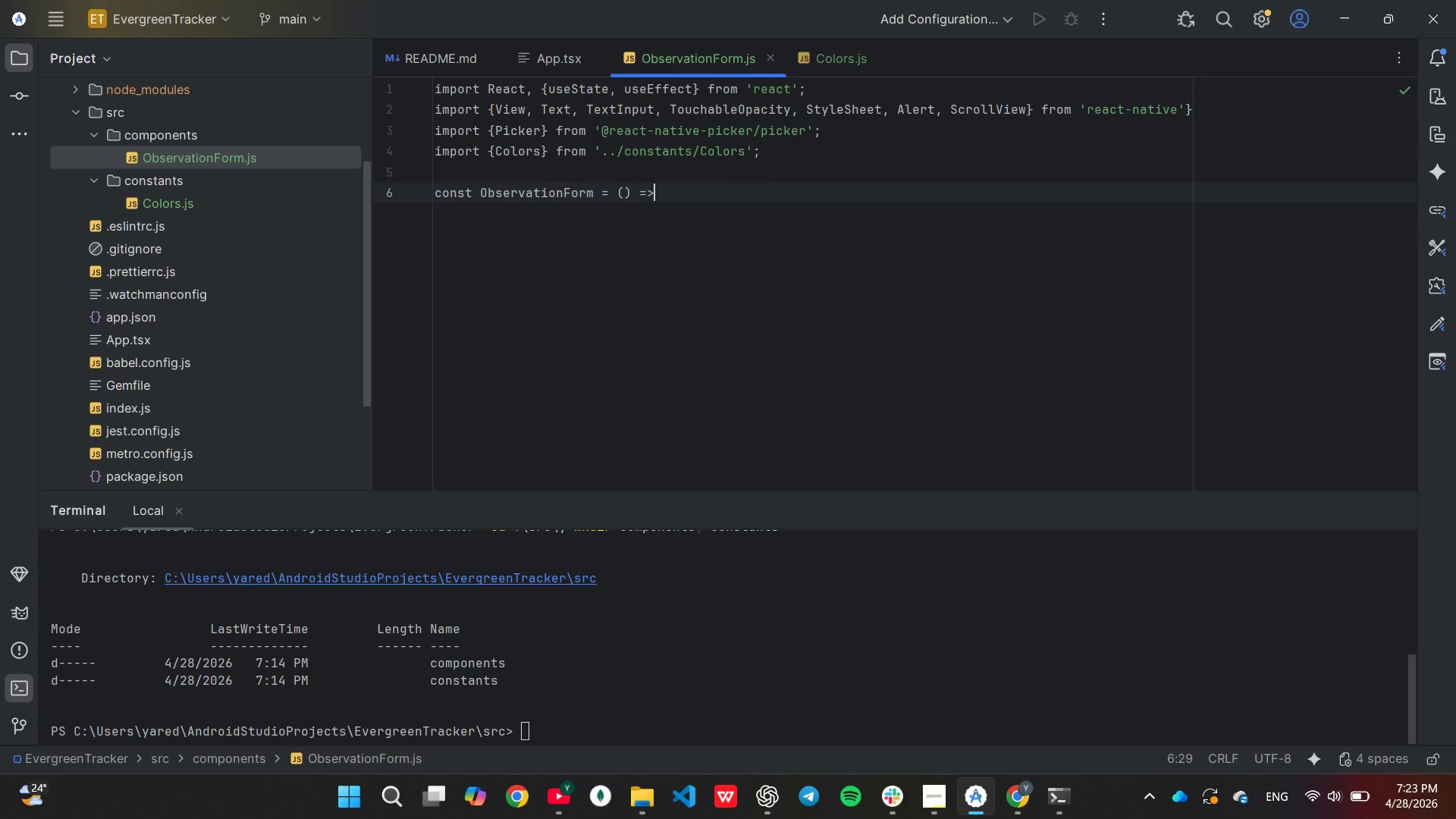 
key(Shift+Period)
 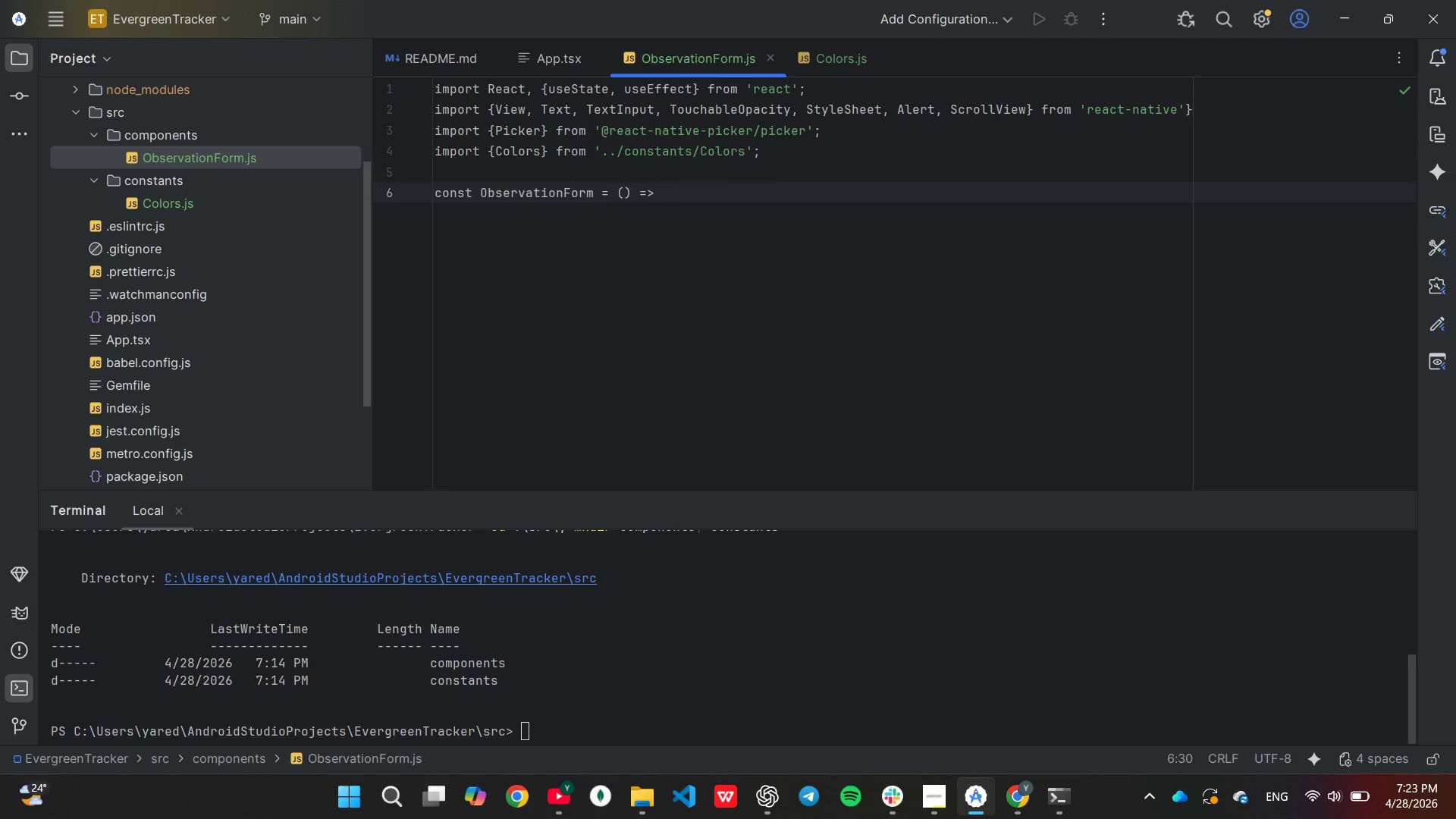 
key(Space)
 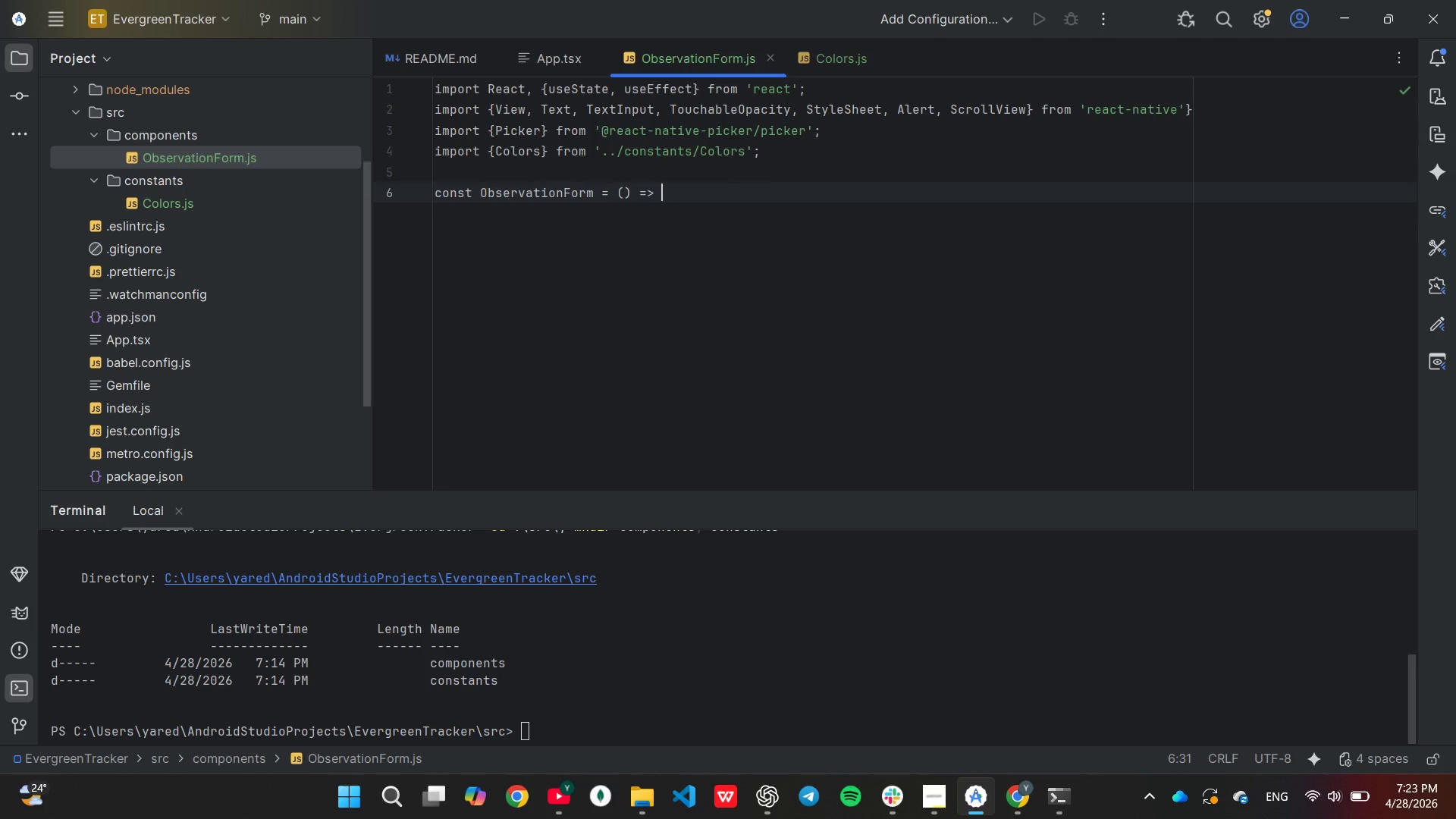 
key(Shift+ShiftLeft)
 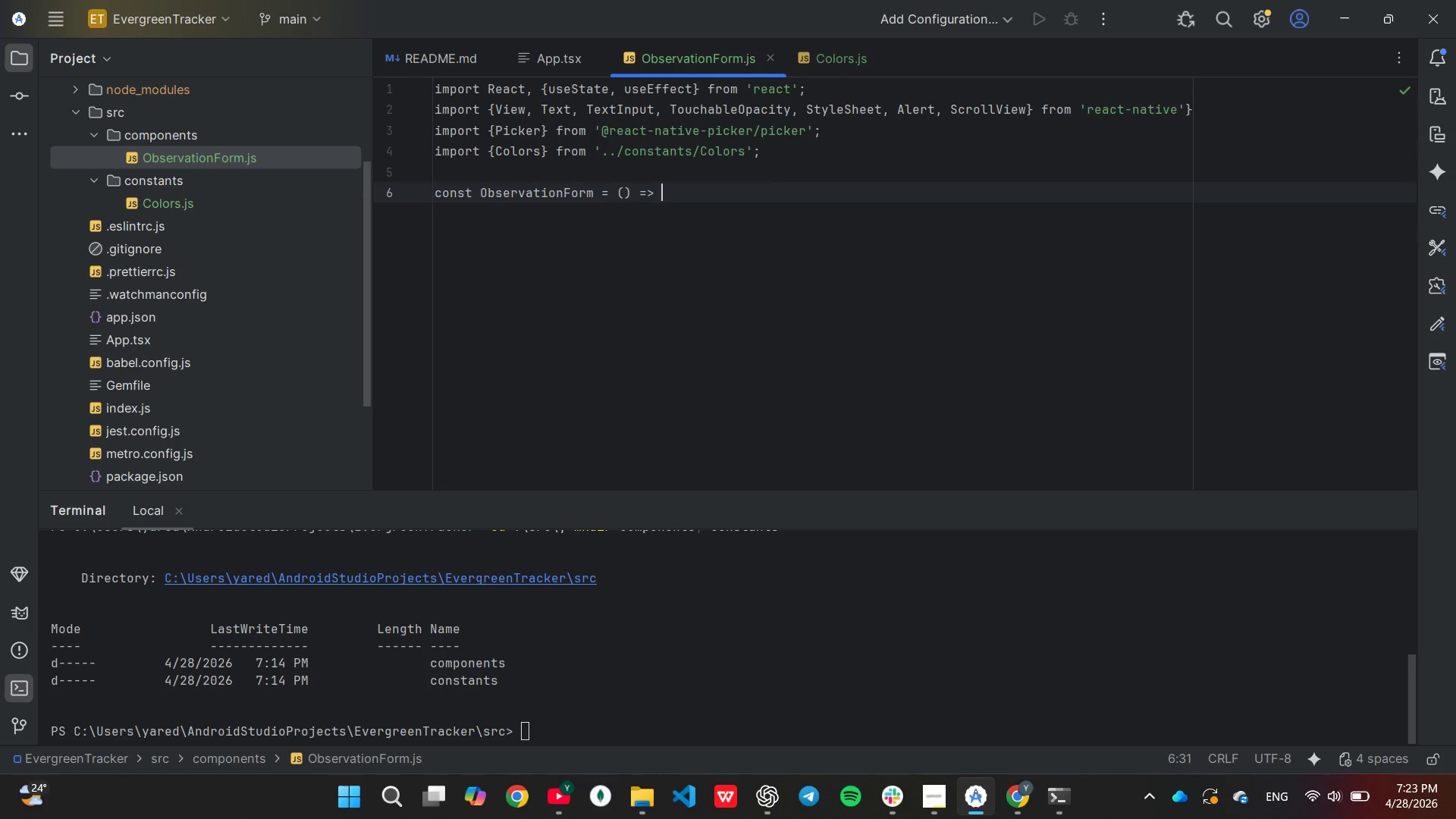 
key(Shift+BracketLeft)
 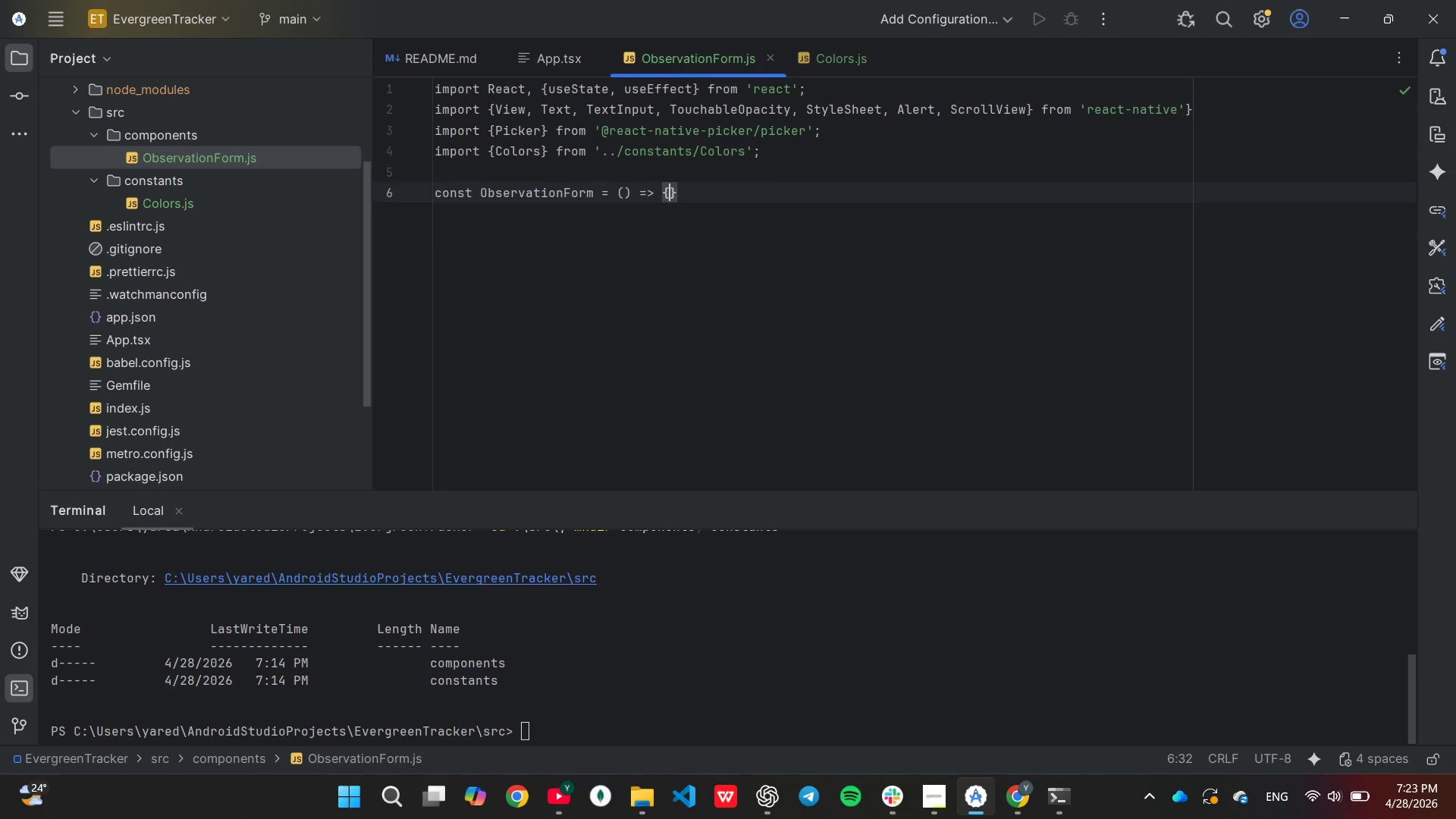 
key(Enter)
 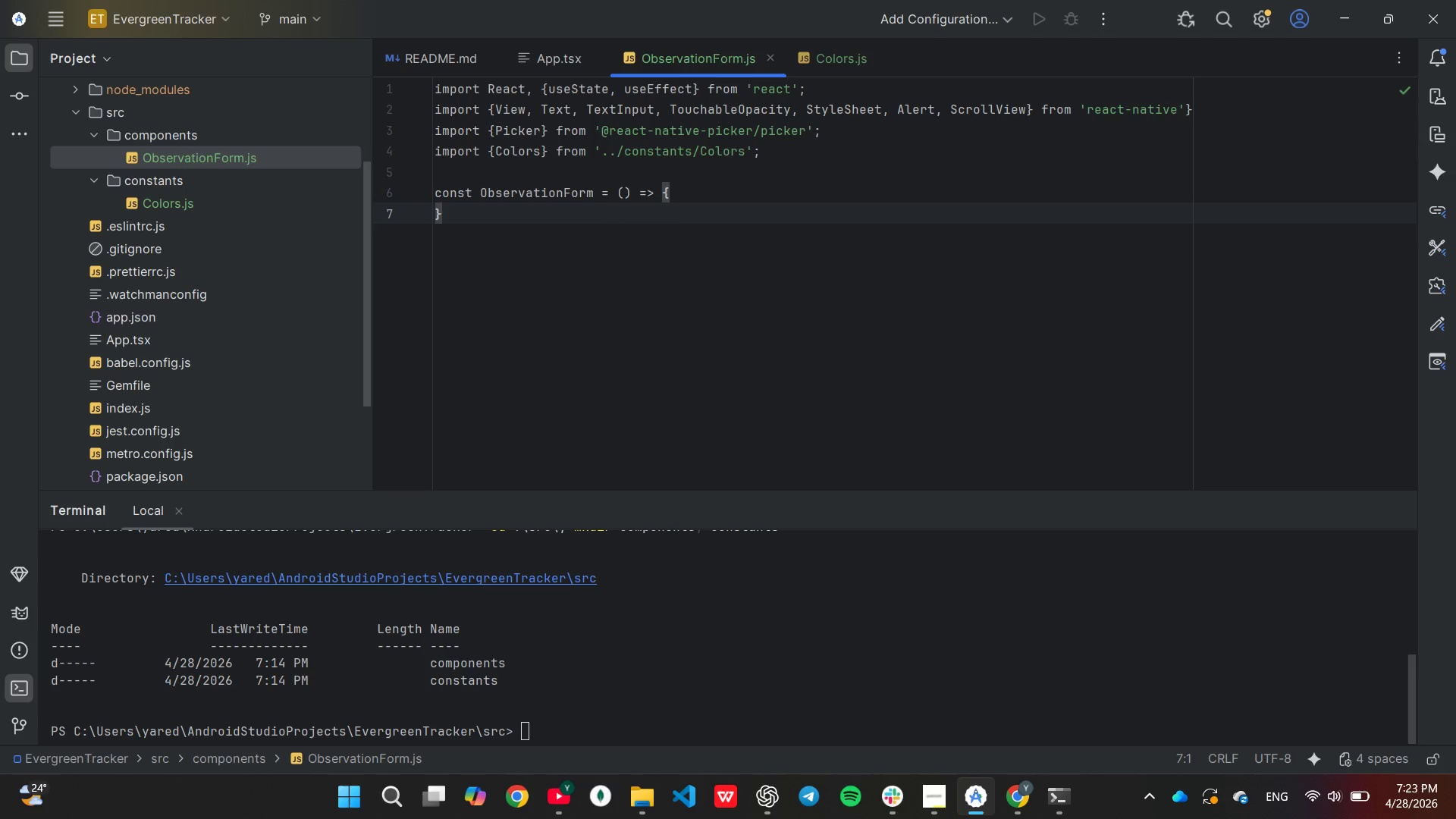 
type(const)
 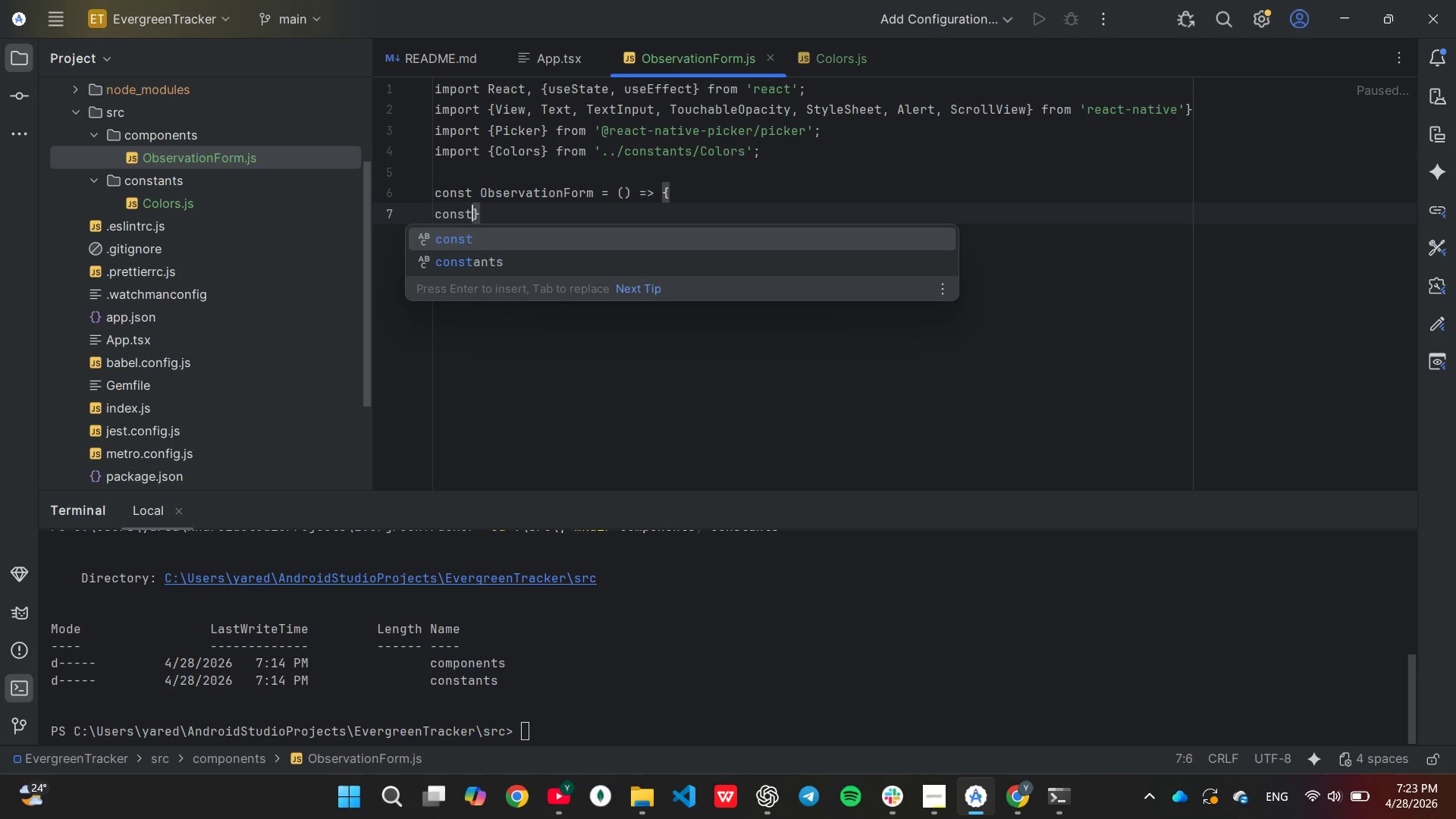 
key(ArrowRight)
 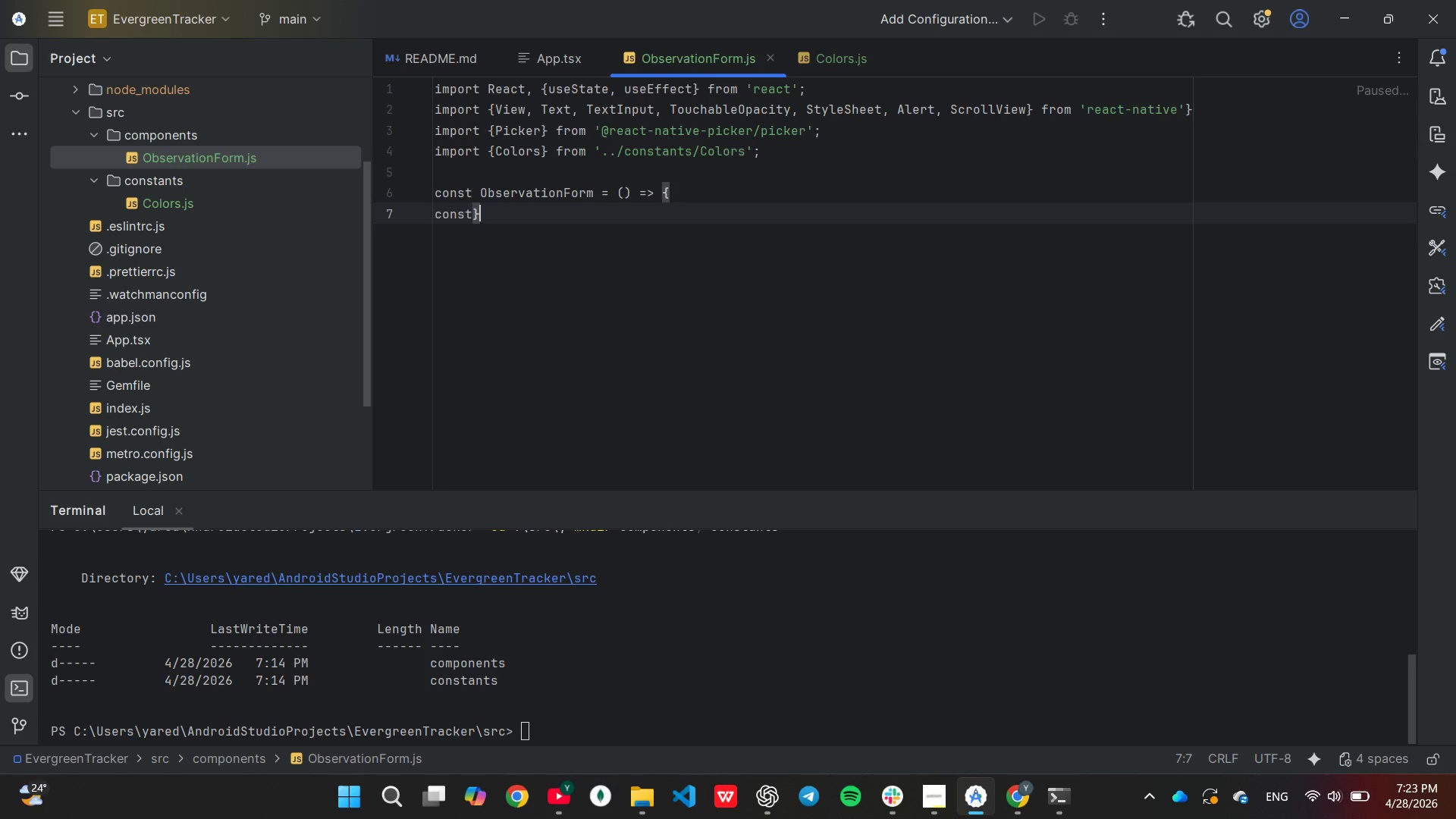 
key(Backspace)
 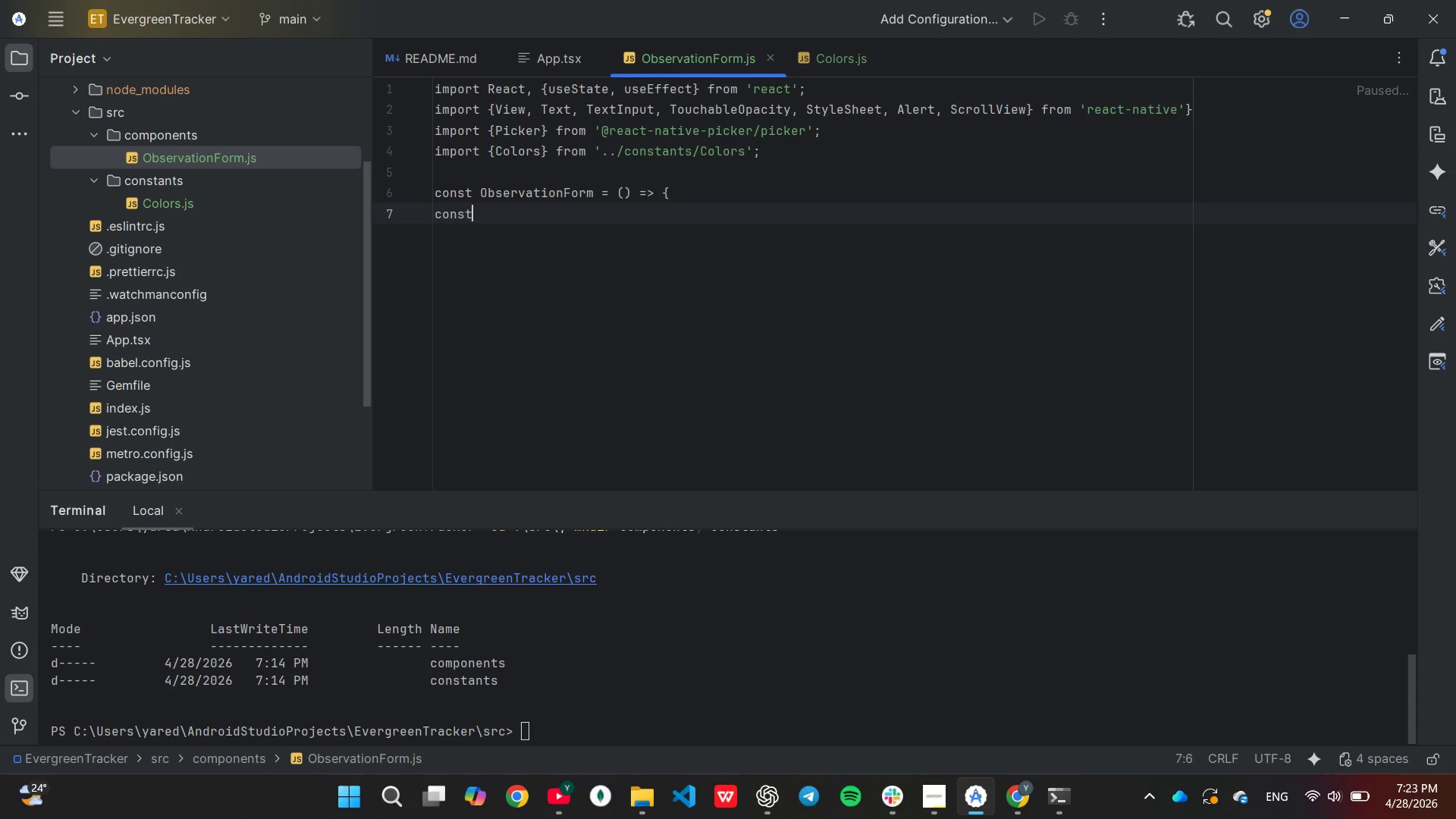 
key(Enter)
 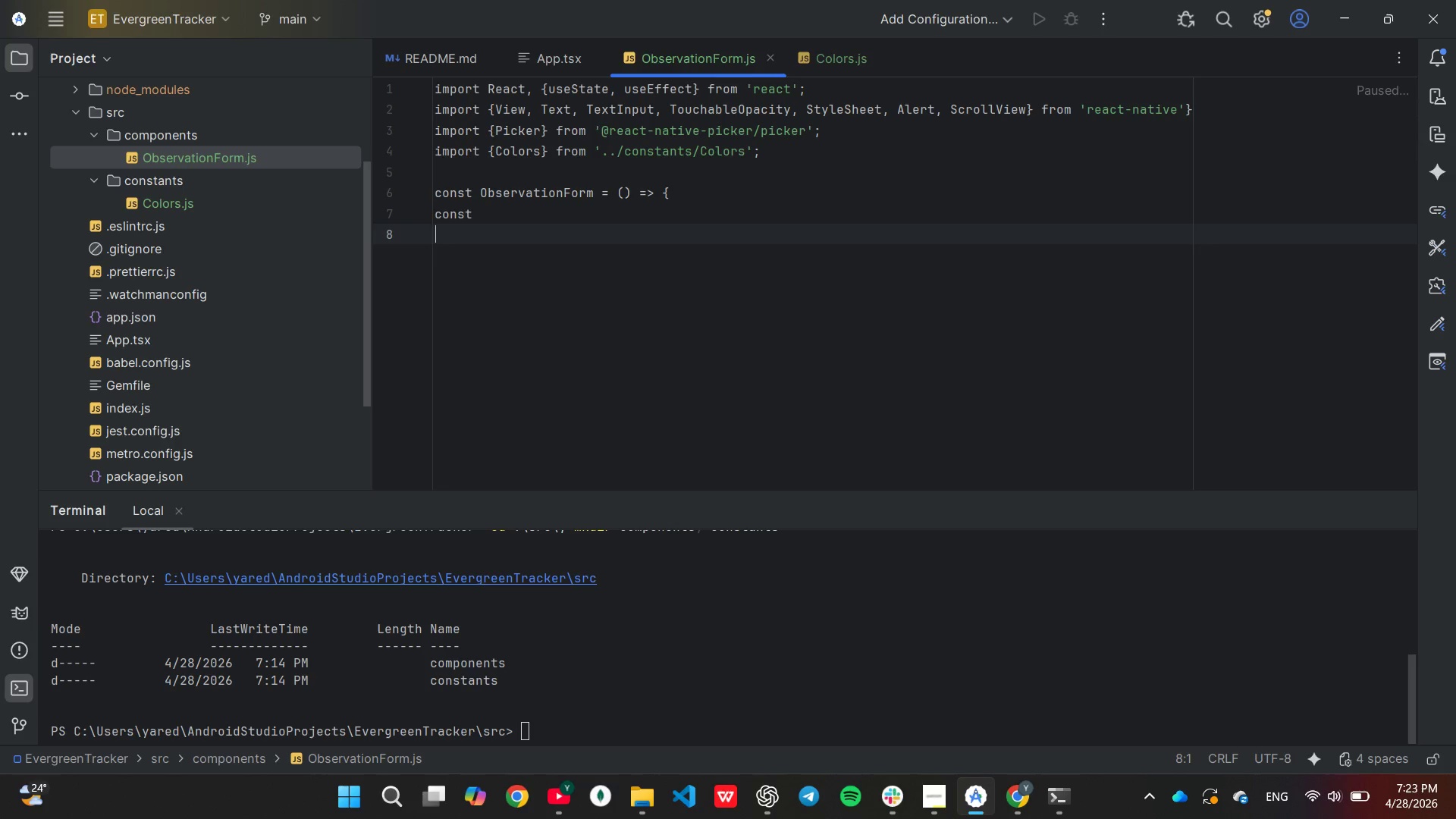 
key(Enter)
 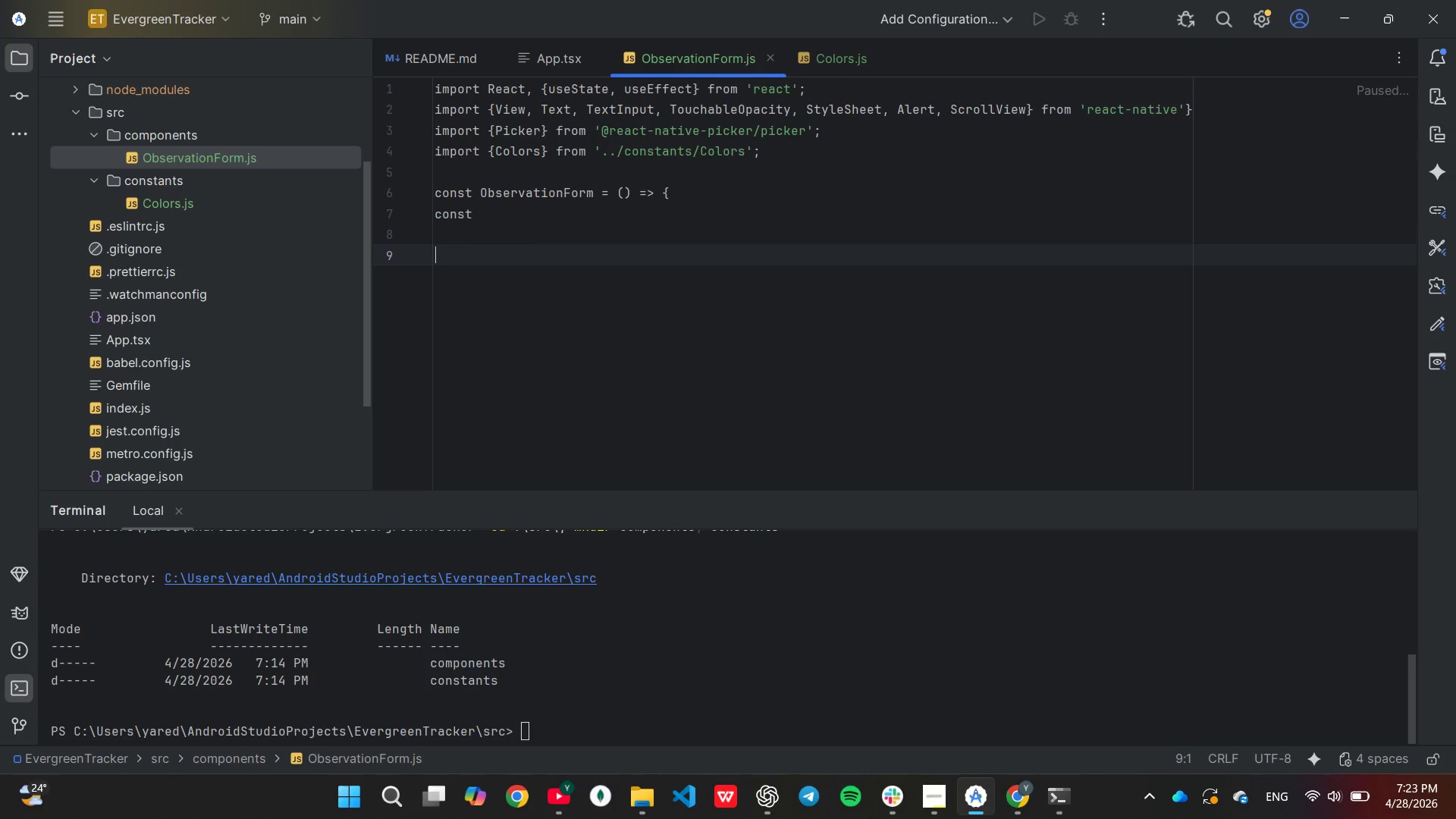 
key(Backspace)
 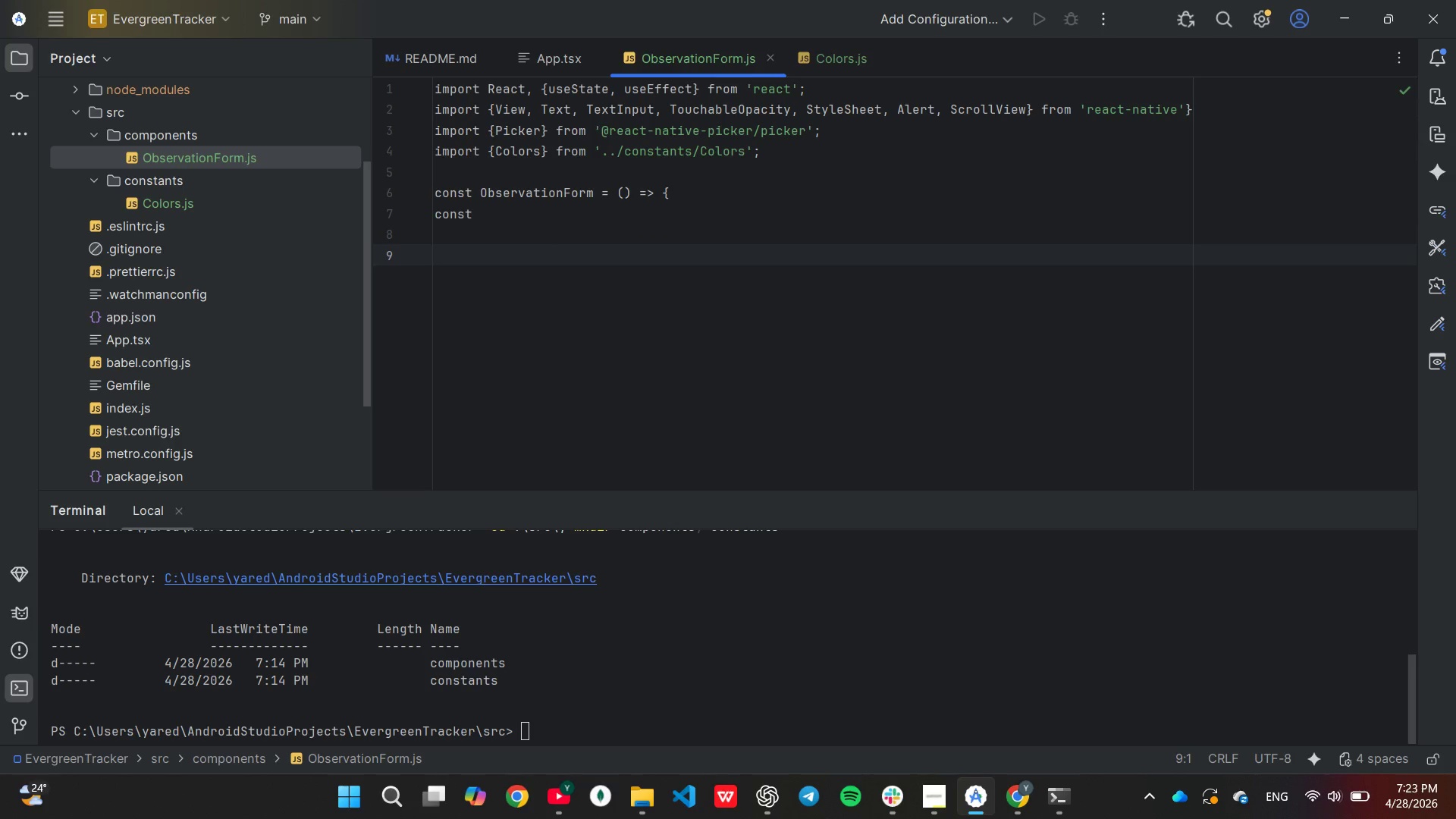 
key(Shift+ShiftLeft)
 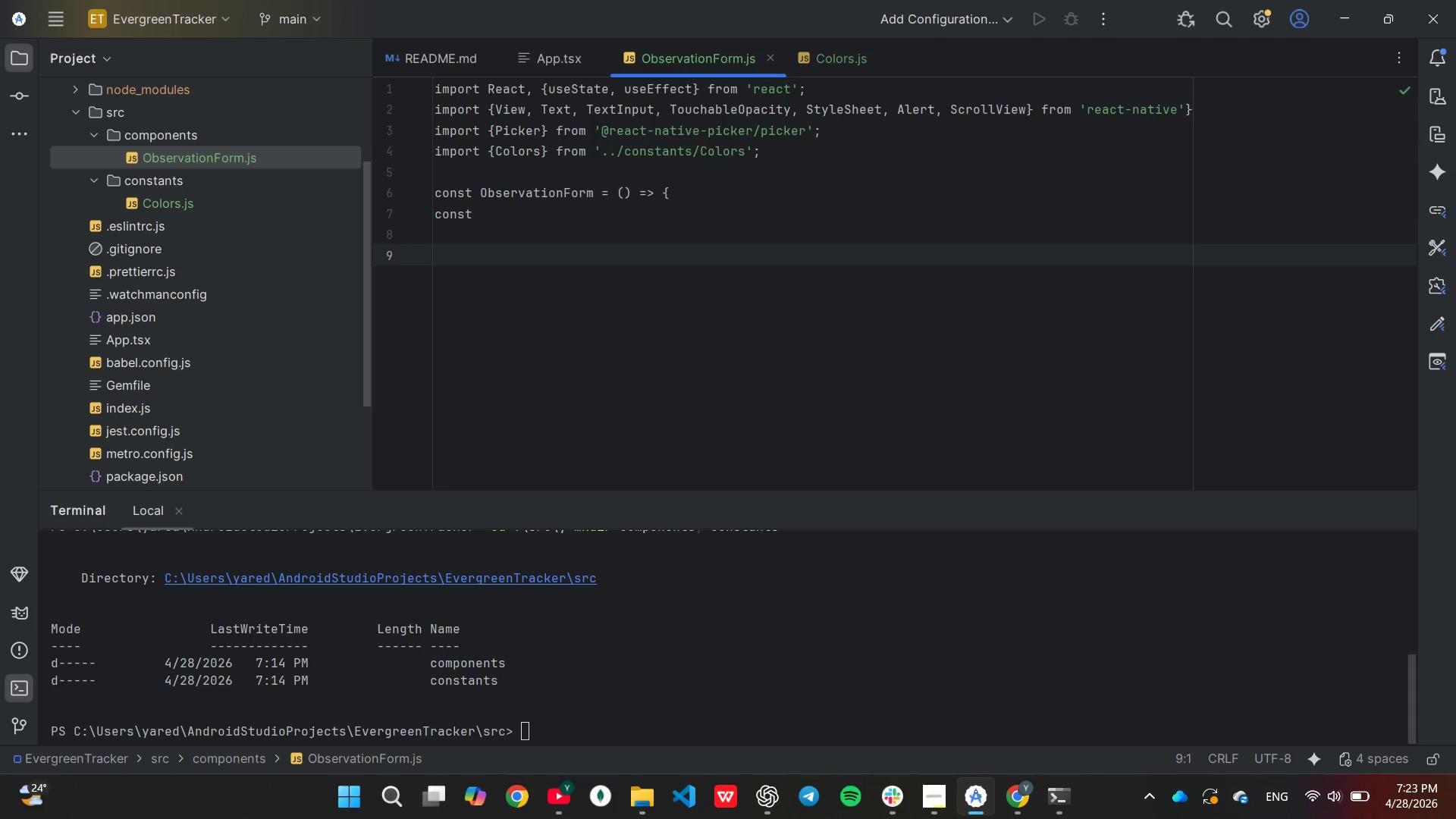 
key(Shift+BracketRight)
 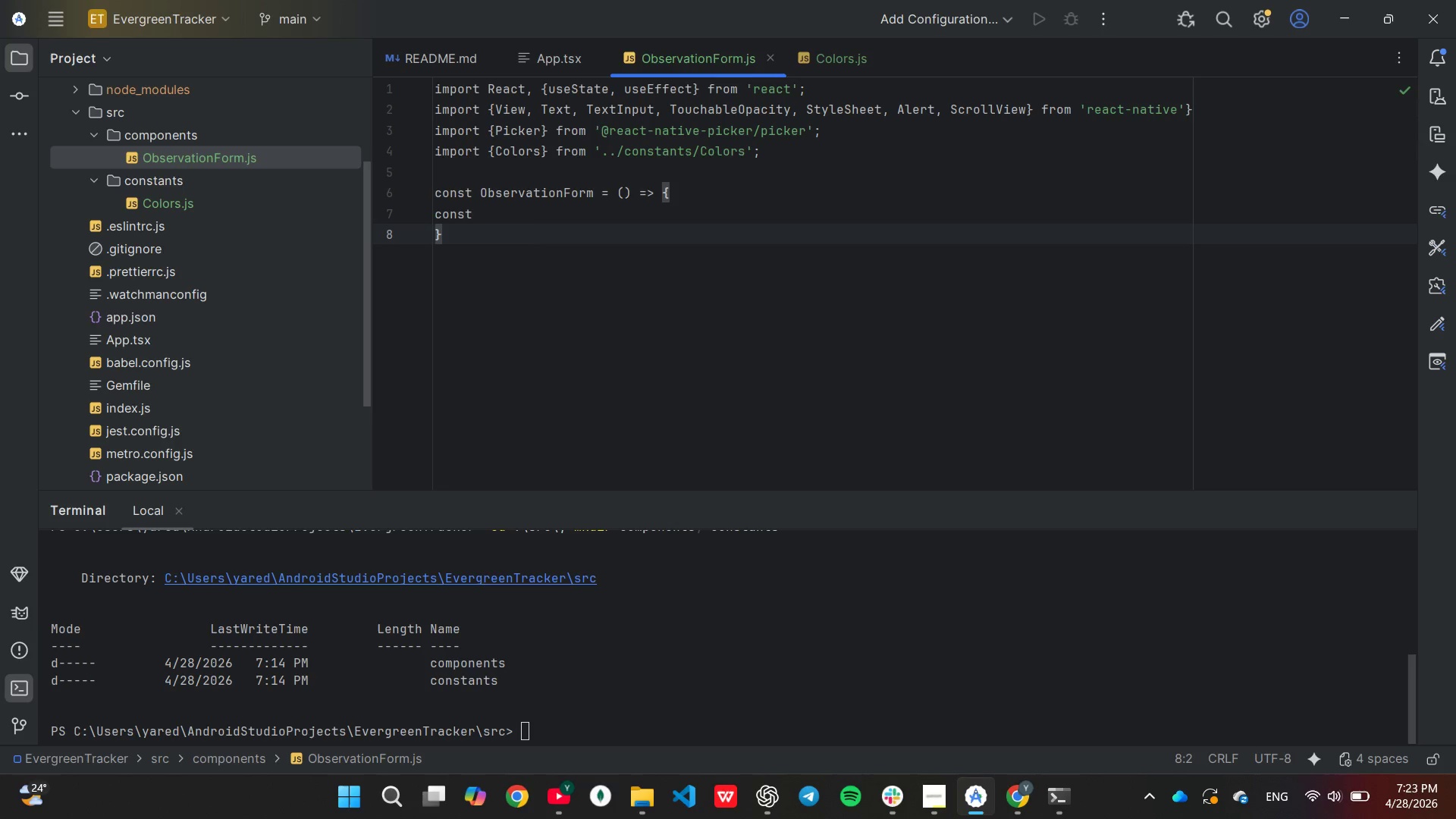 
key(ArrowUp)
 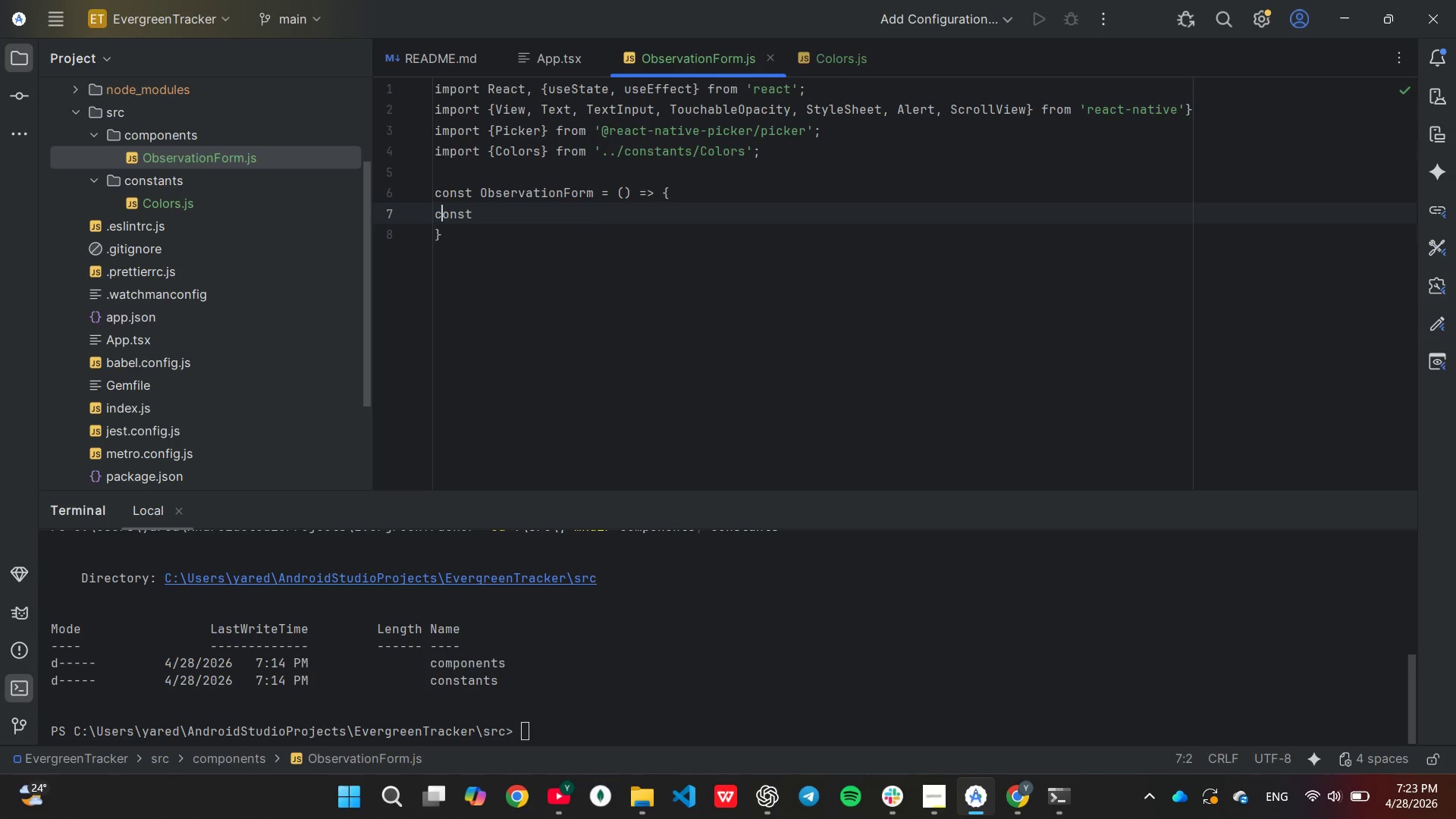 
hold_key(key=ArrowRight, duration=0.58)
 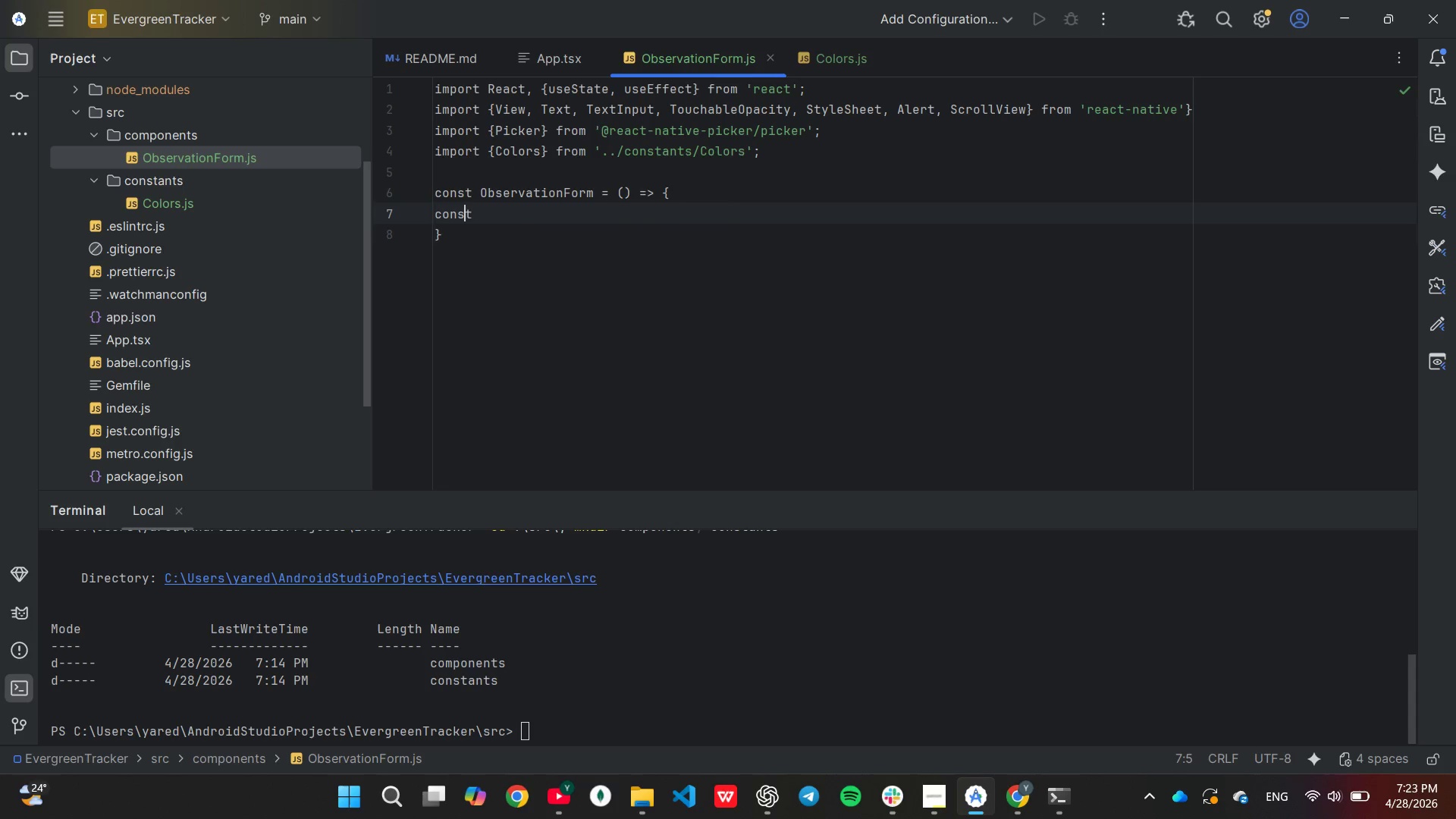 
key(ArrowRight)
 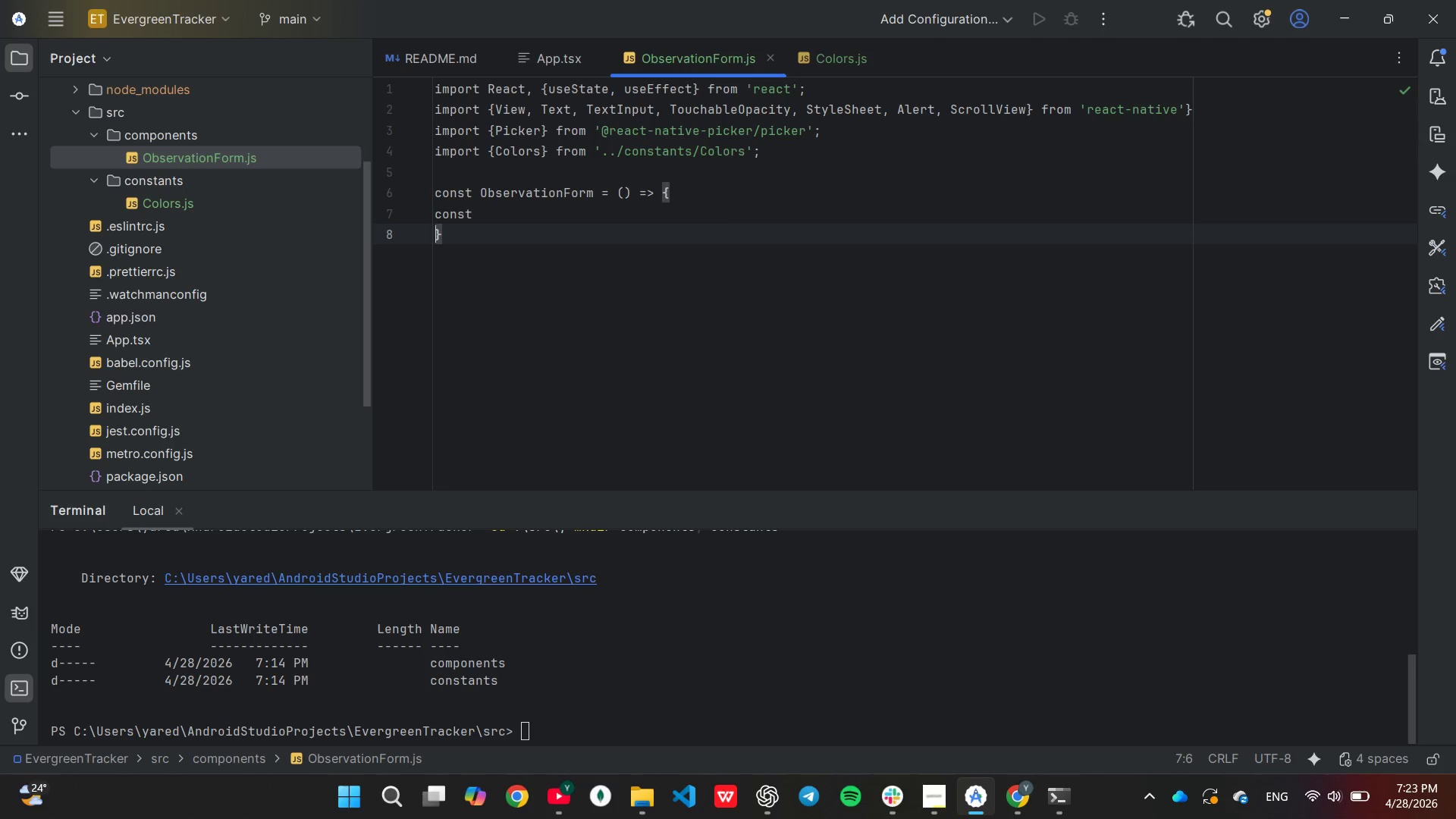 
key(ArrowRight)
 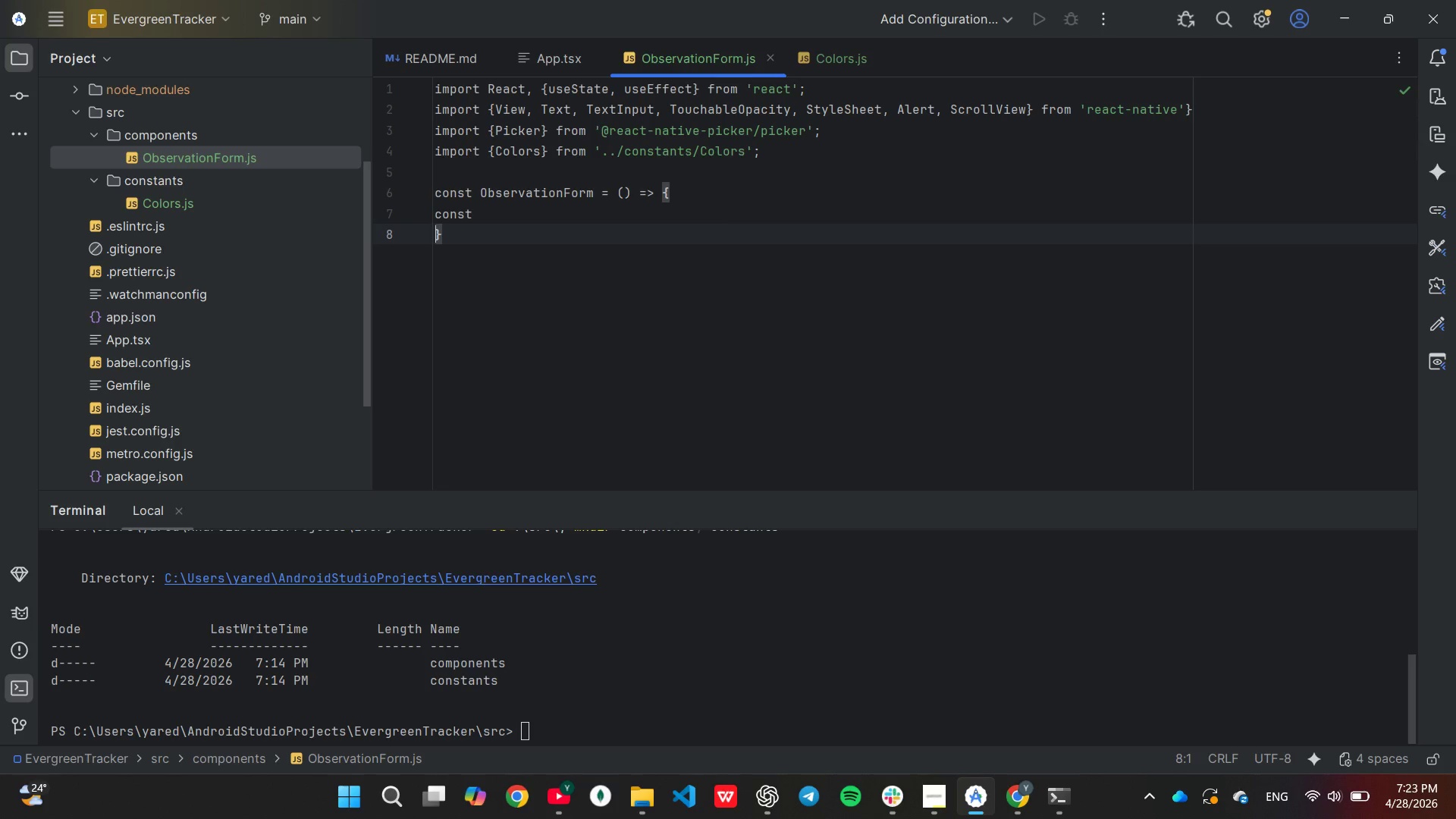 
key(ArrowLeft)
 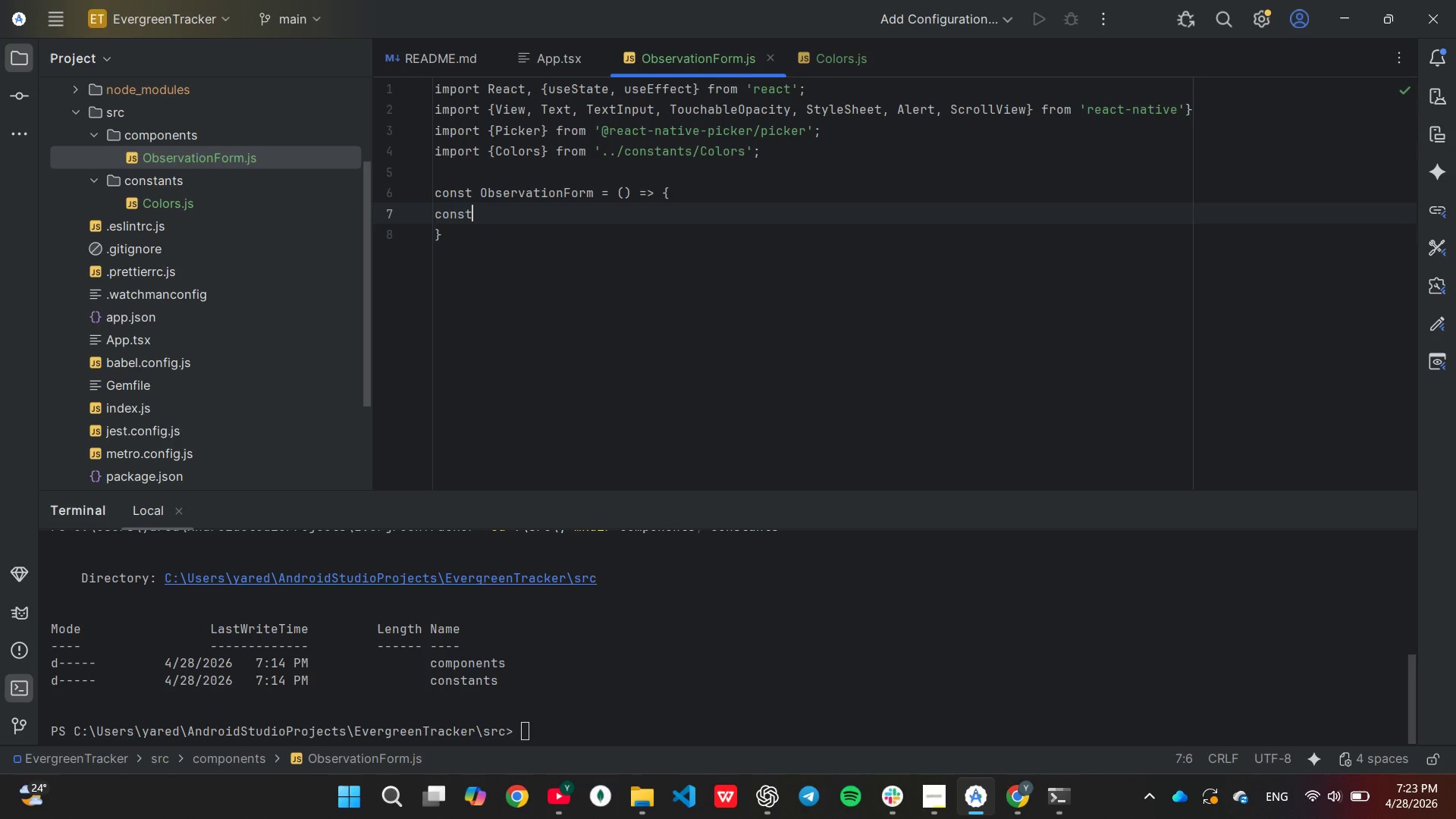 
key(Backspace)
 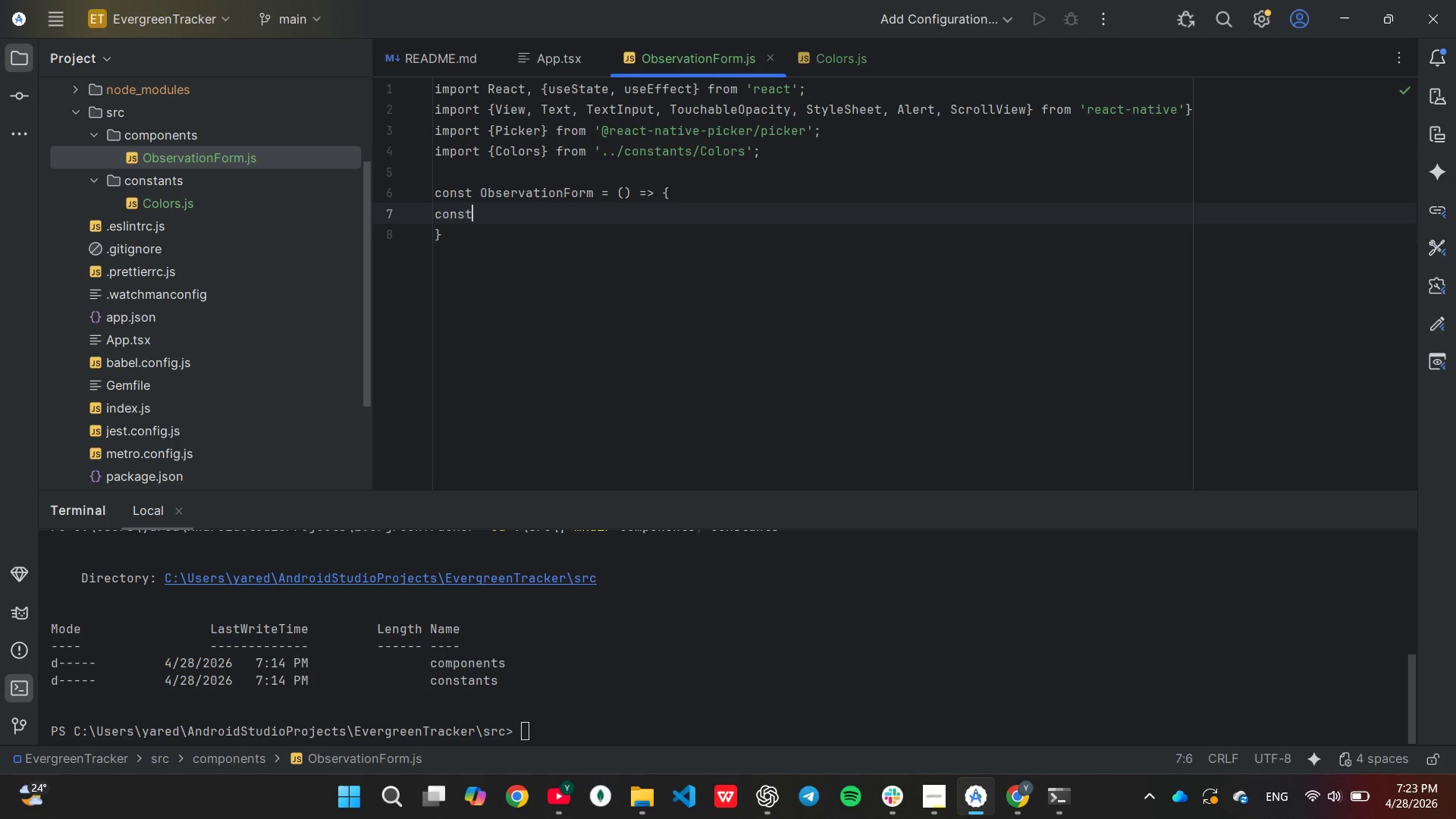 
key(Backspace)
 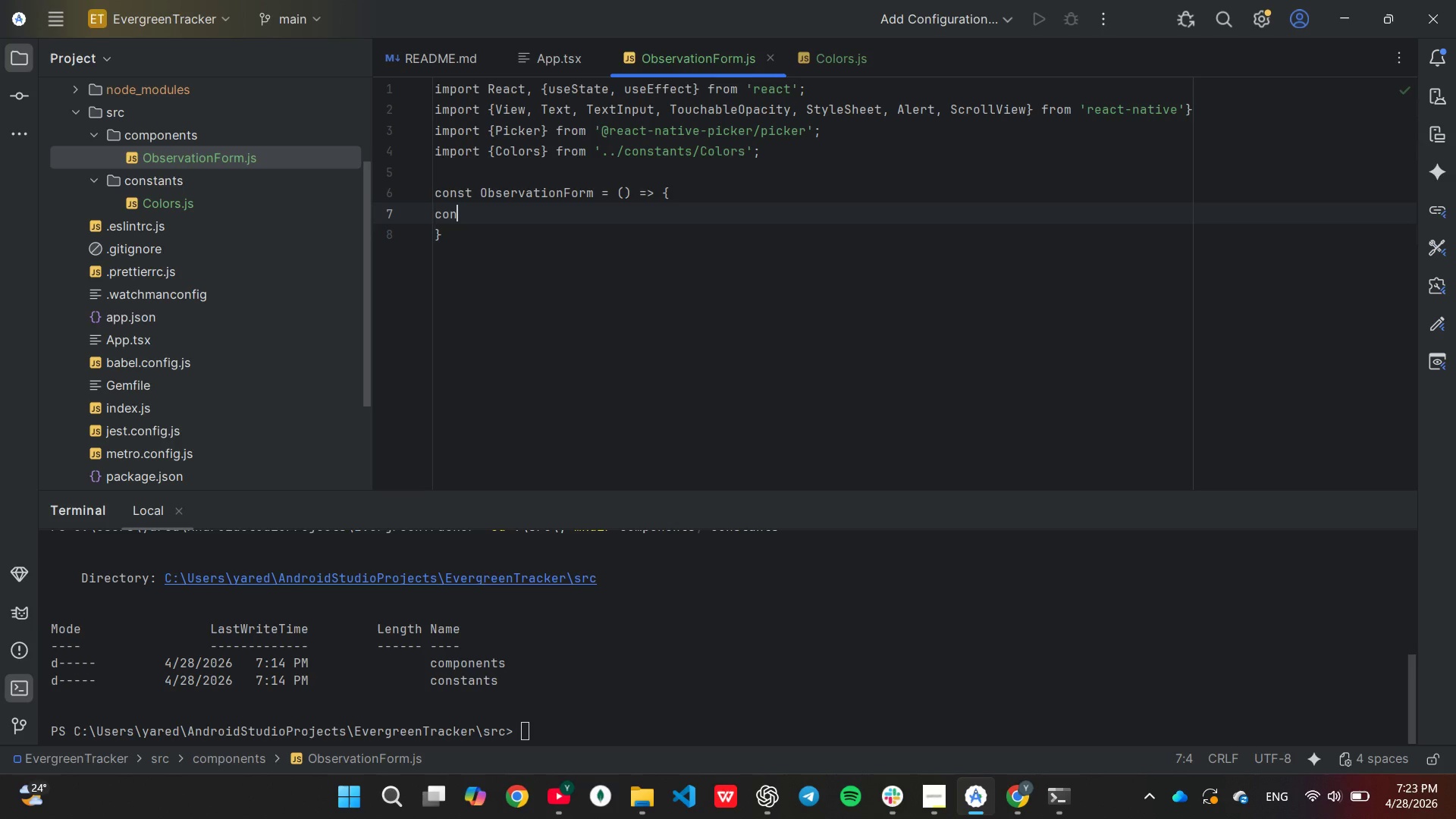 
key(Backspace)
 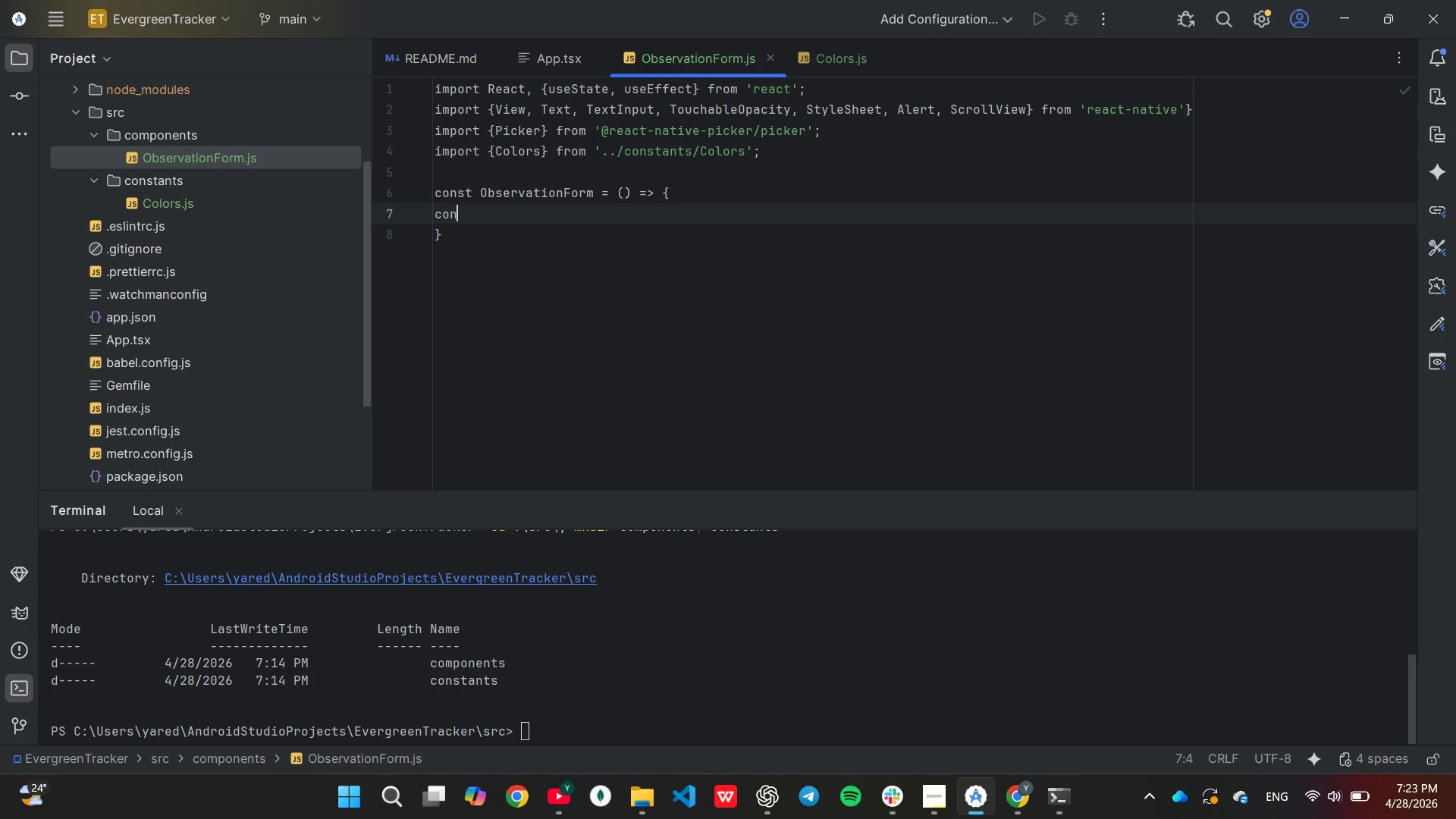 
key(Backspace)
 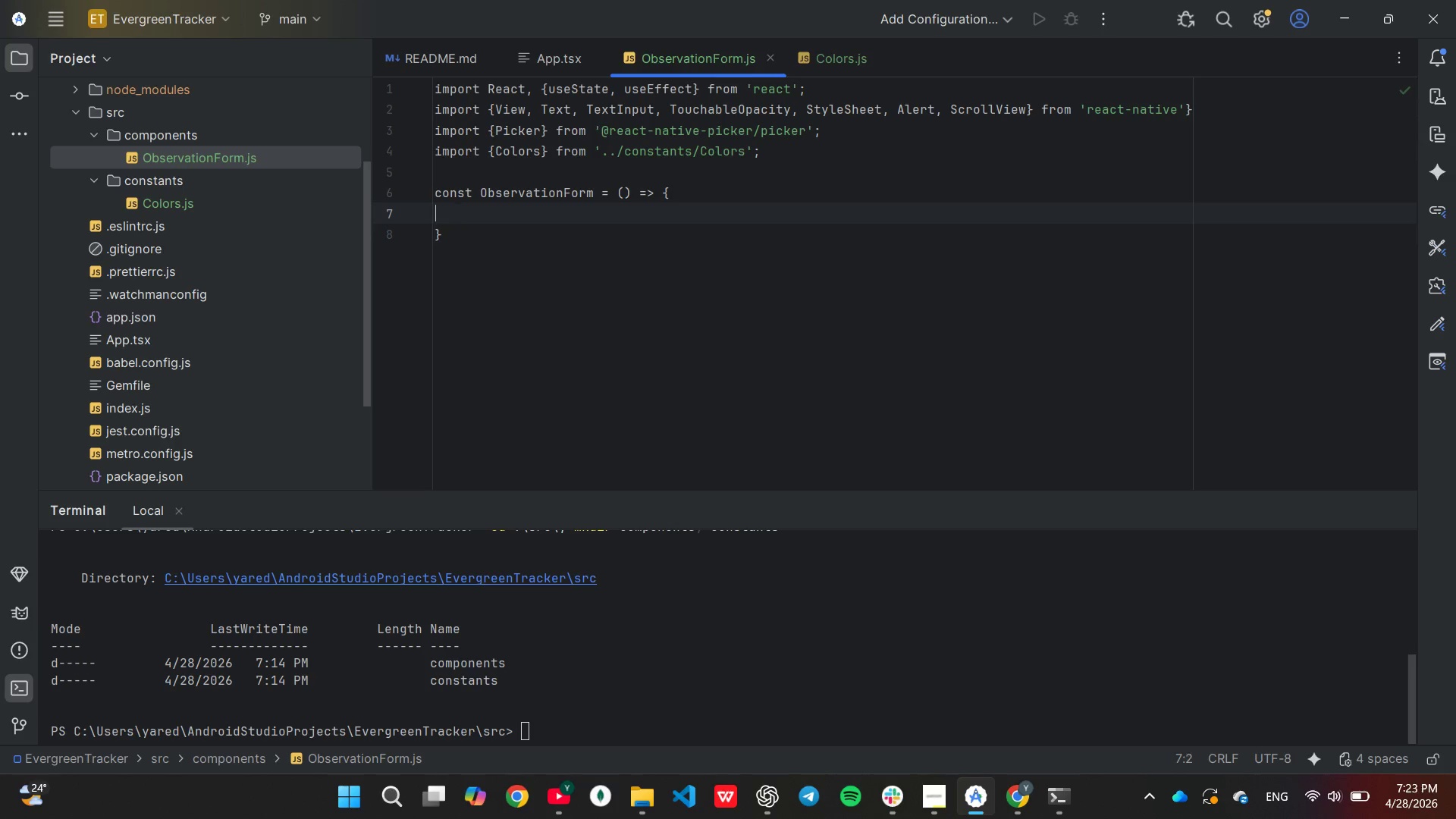 
key(Backspace)
 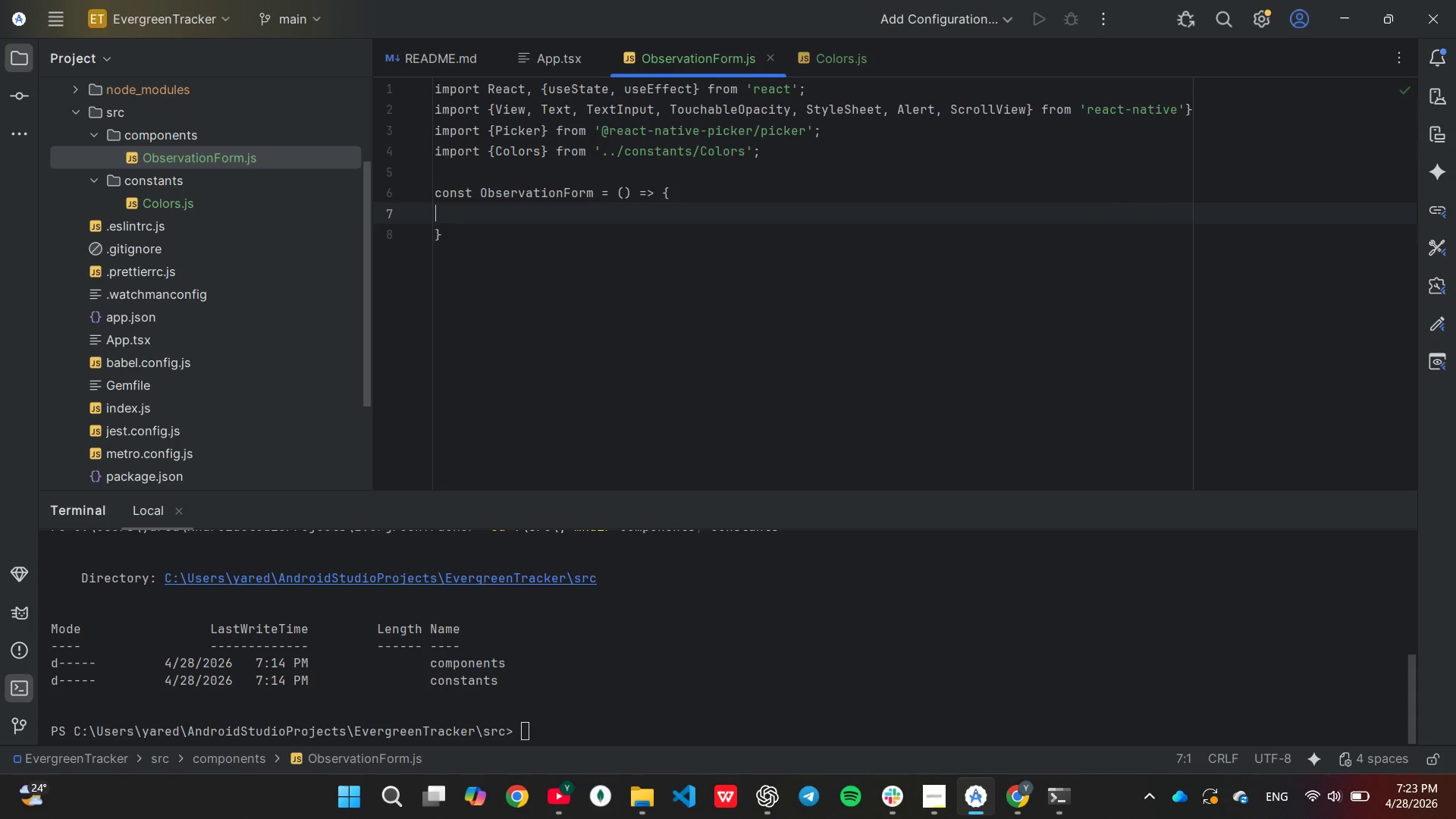 
key(Backspace)
 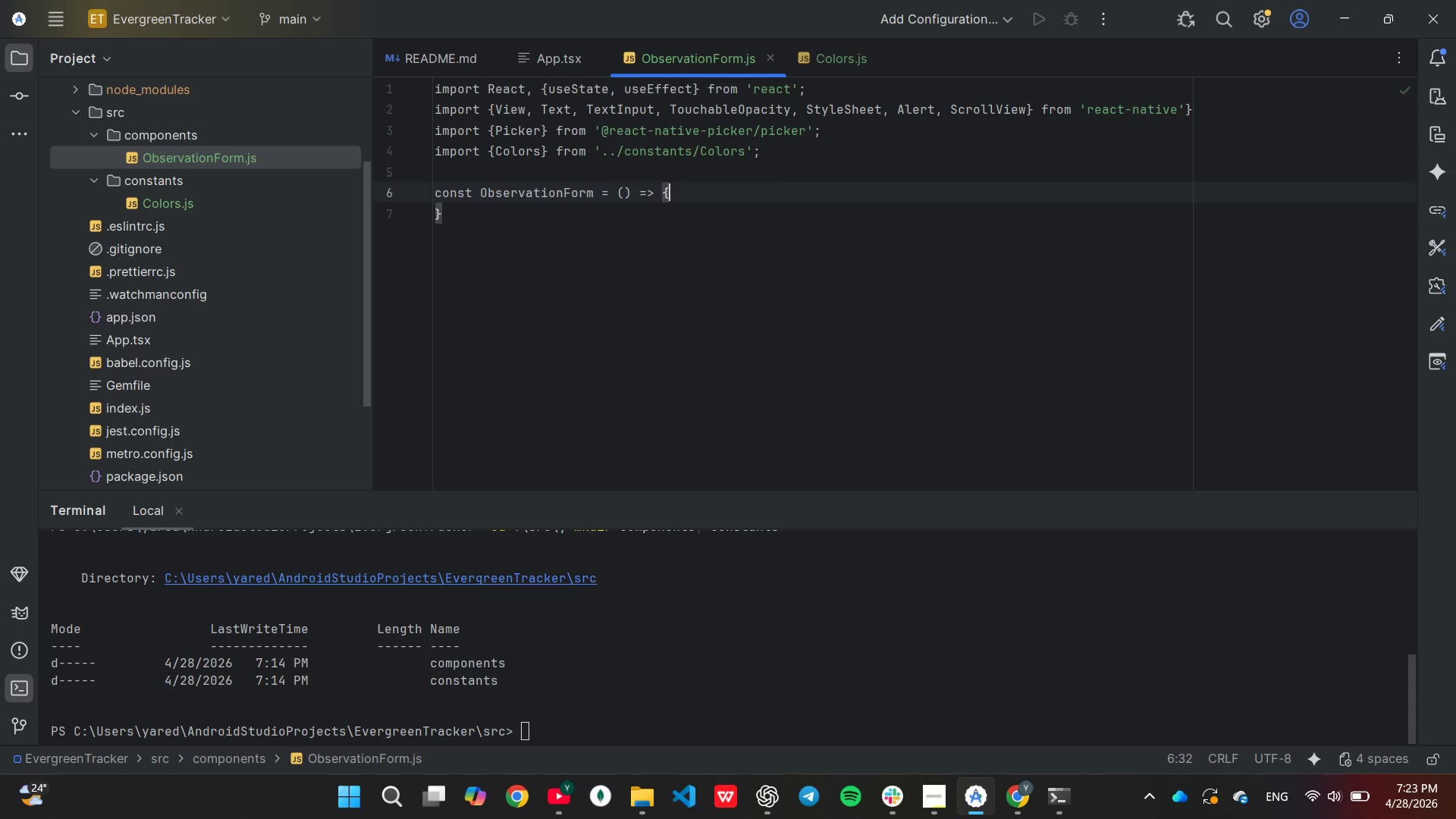 
key(Enter)
 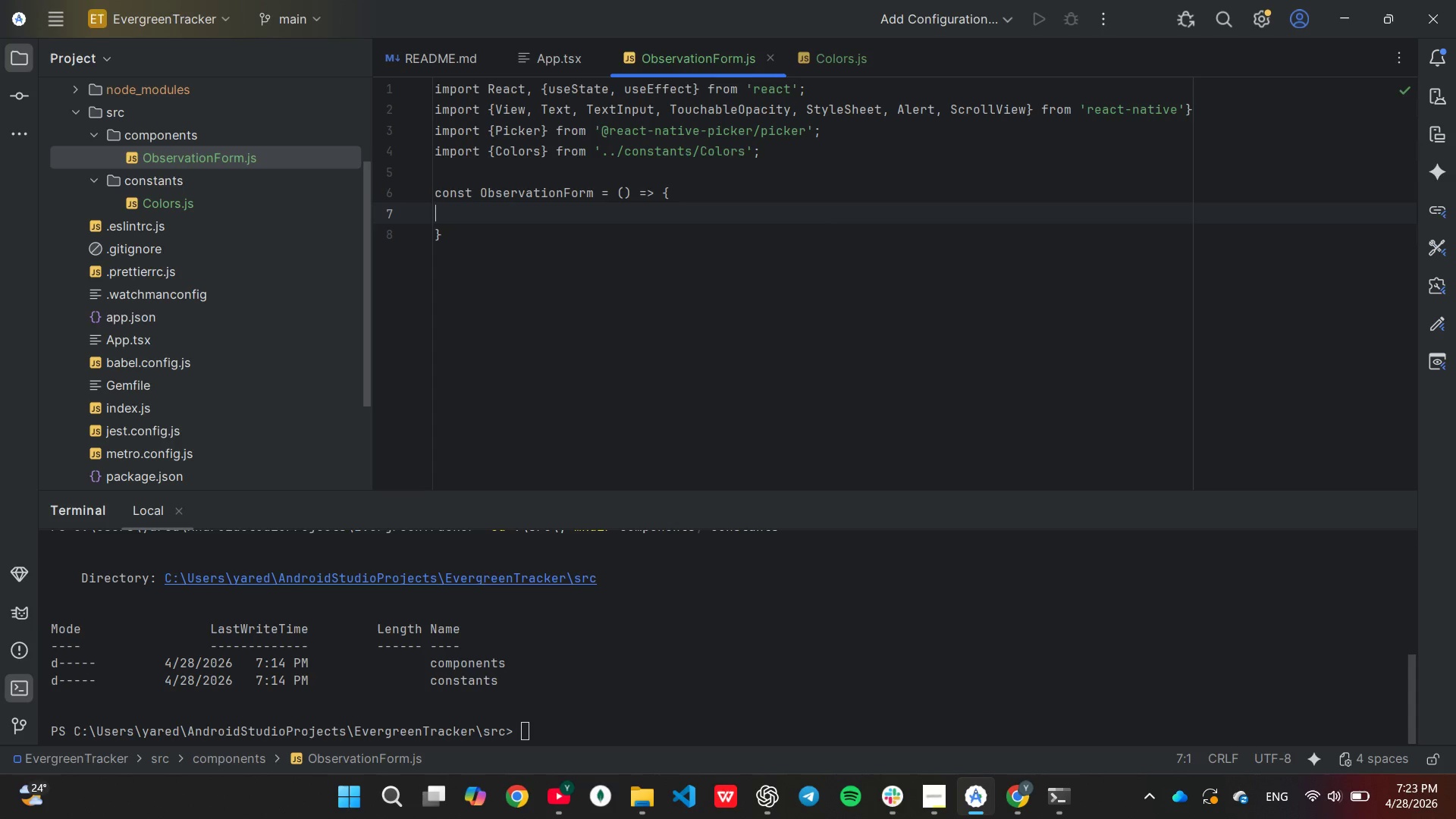 
key(Tab)
type(const [st)
 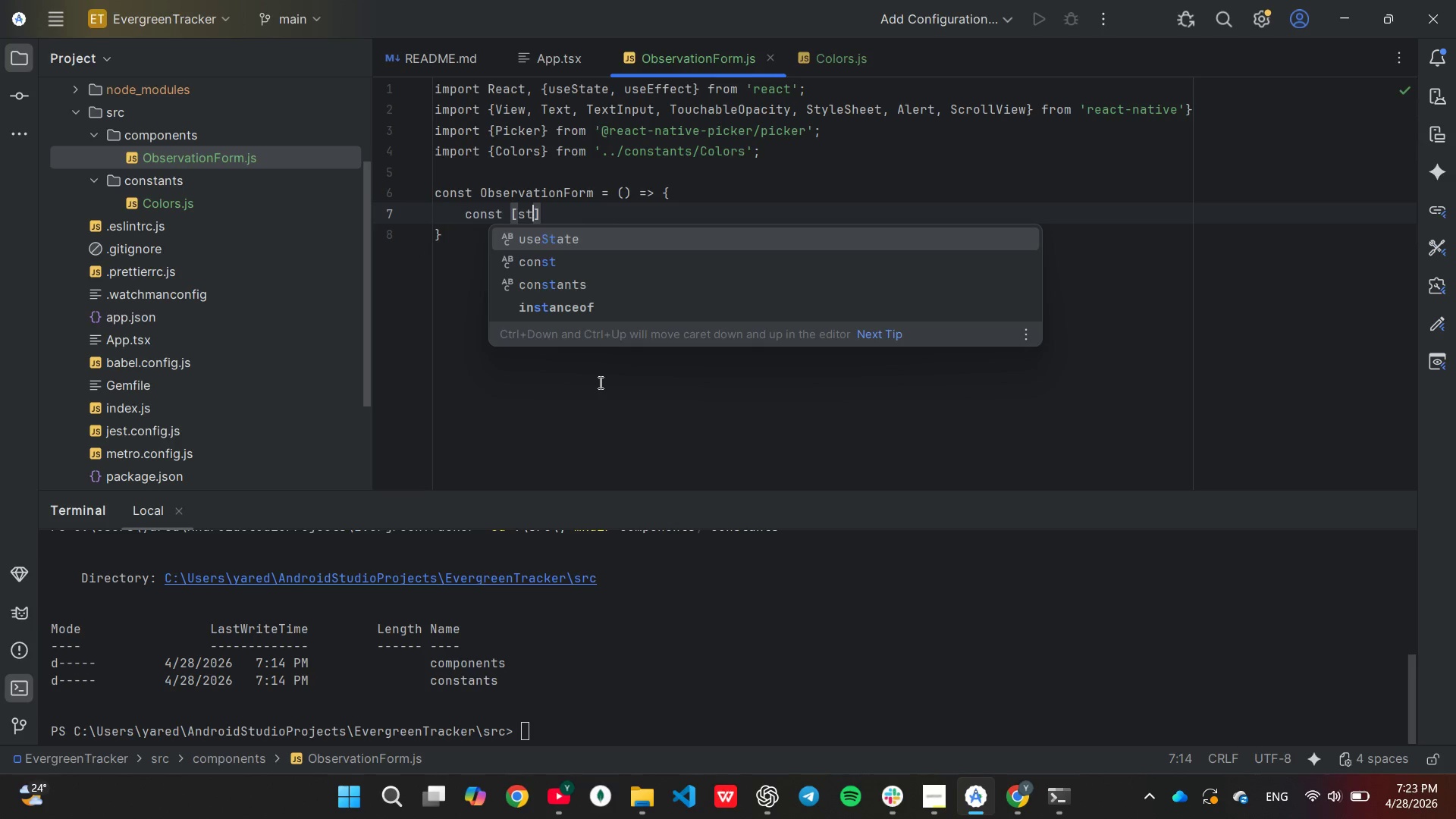 
type(i)
key(Backspace)
type(udent, setStudent)
 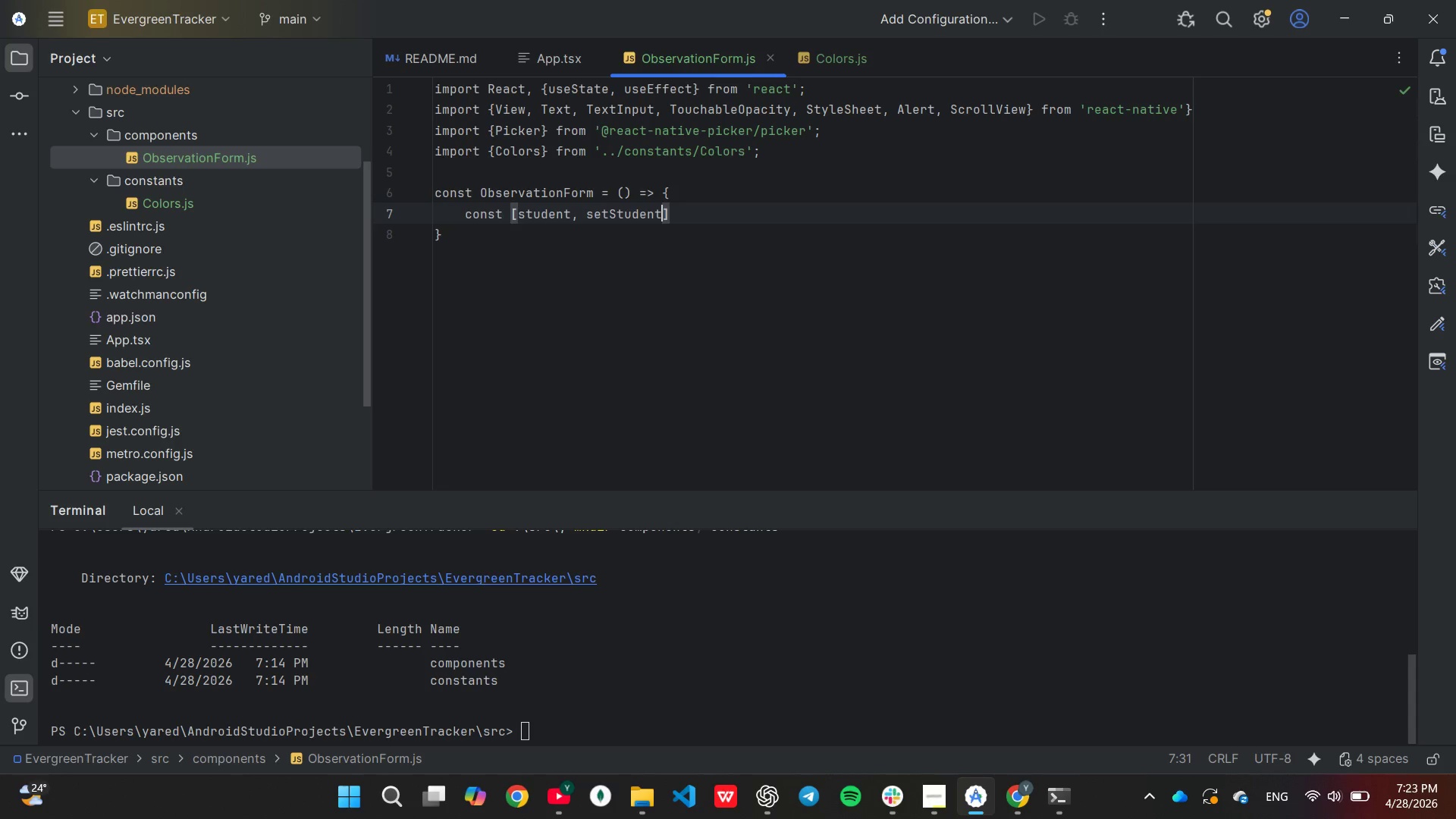 
key(ArrowRight)
 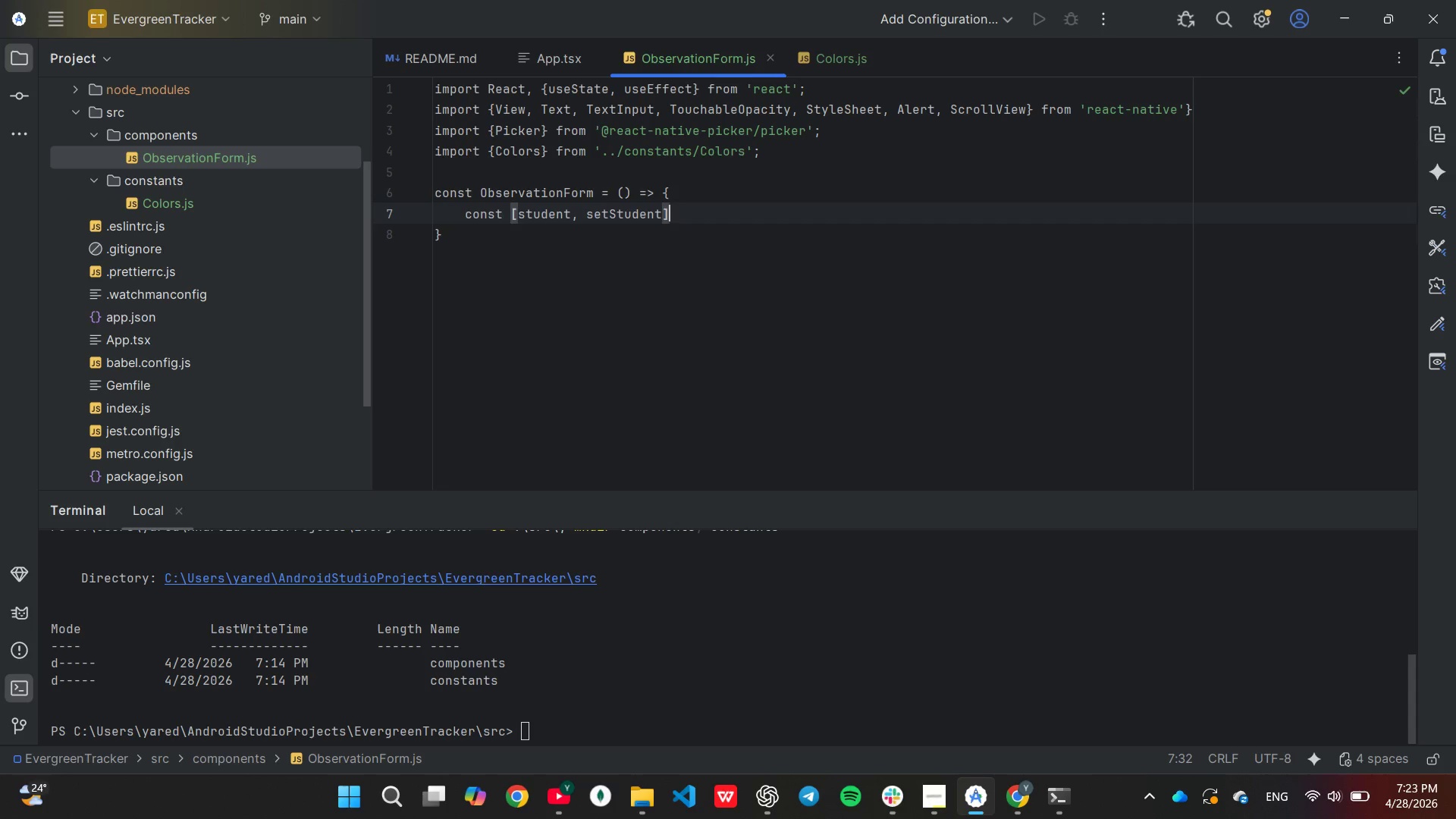 
type( = use)
key(Tab)
 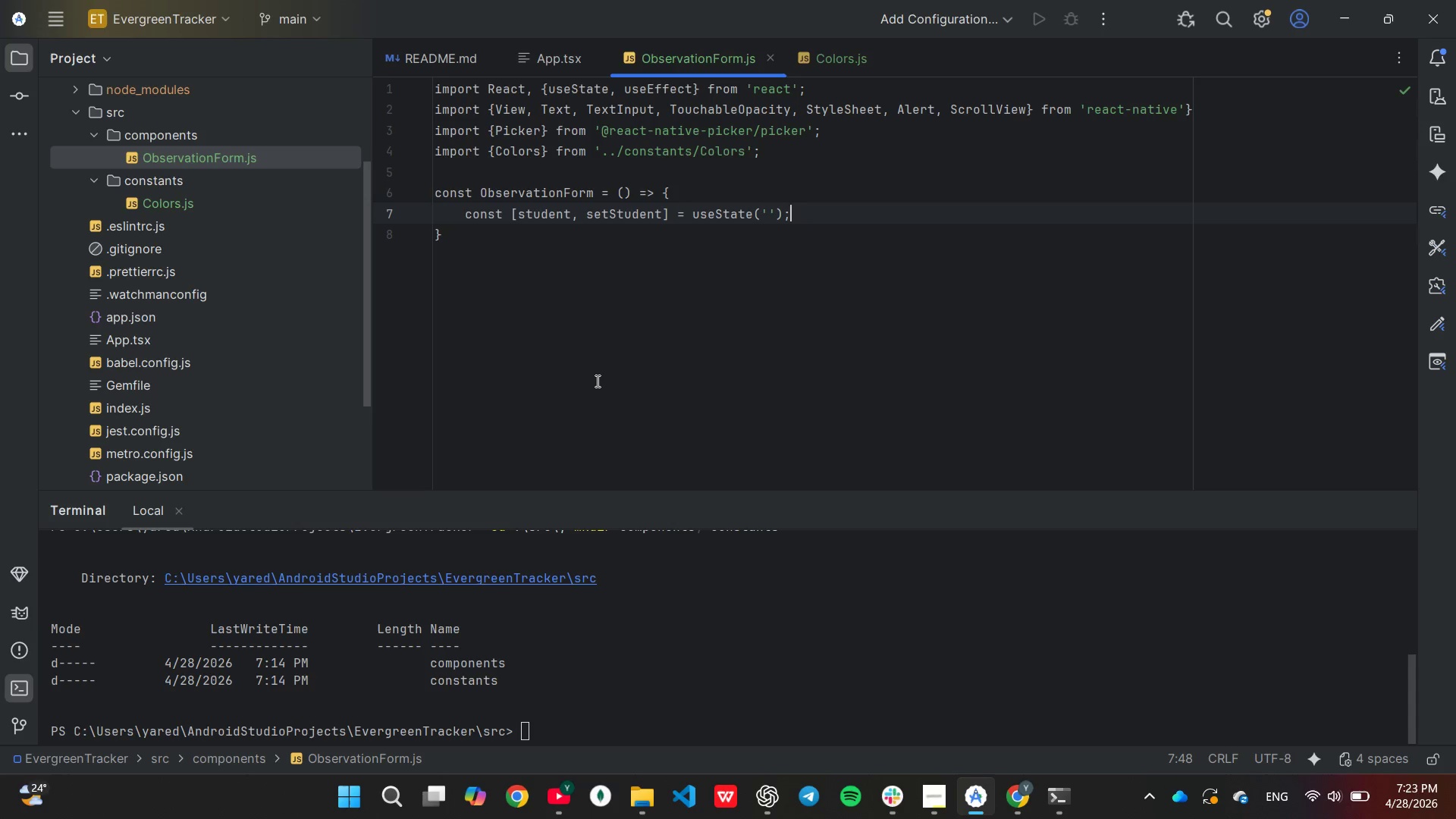 
key(Enter)
 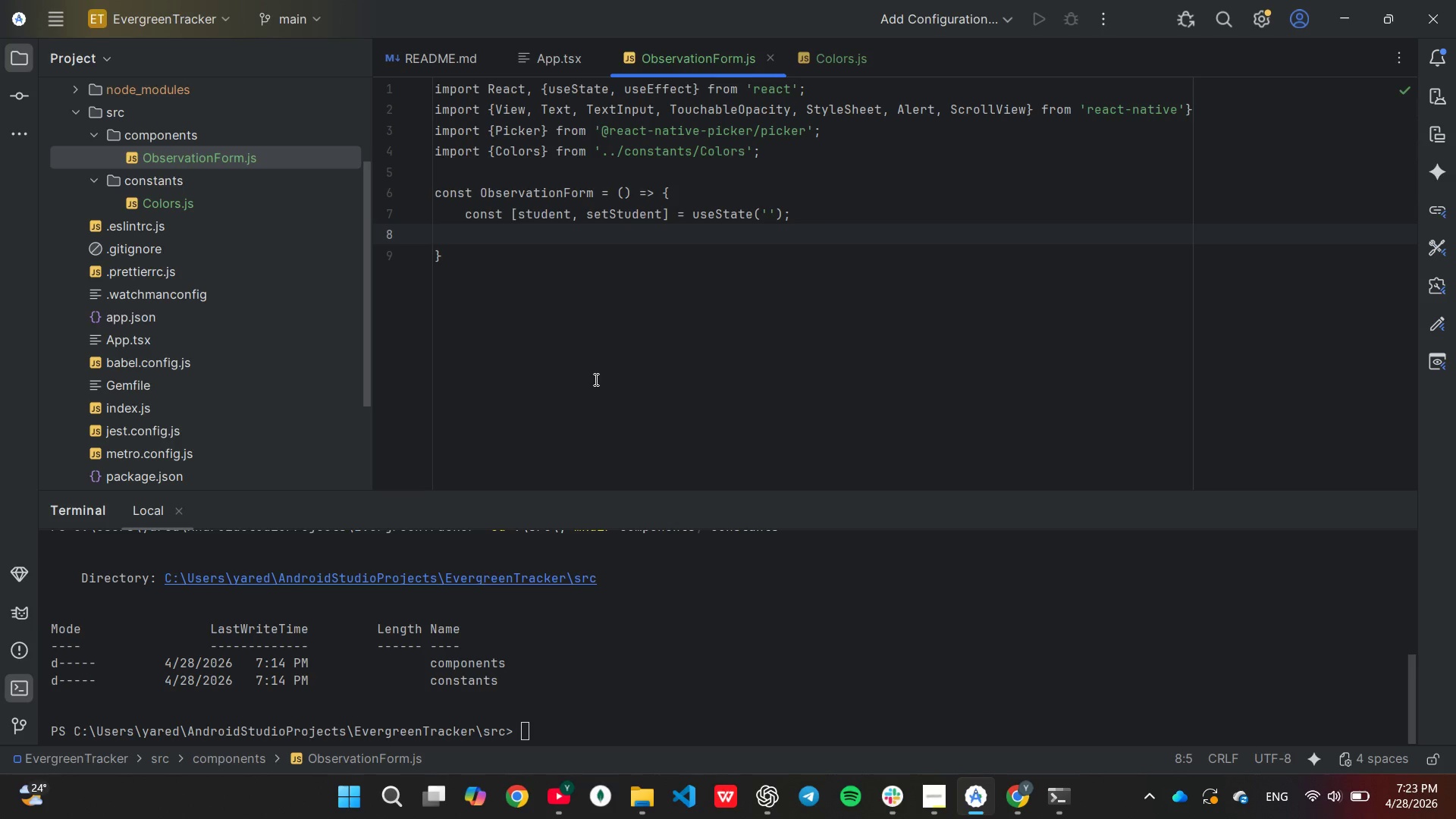 
type(con)
 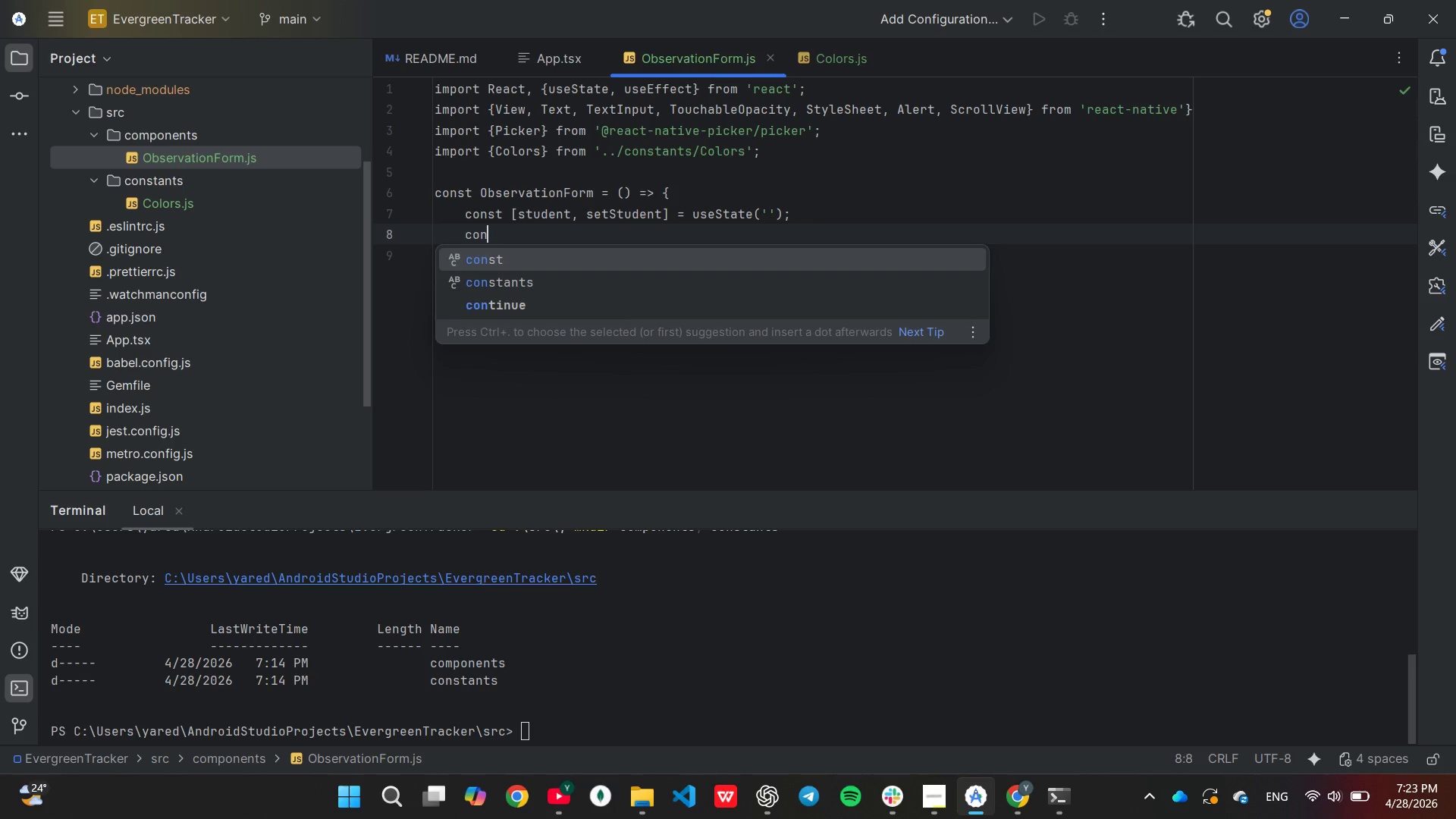 
key(Enter)
 